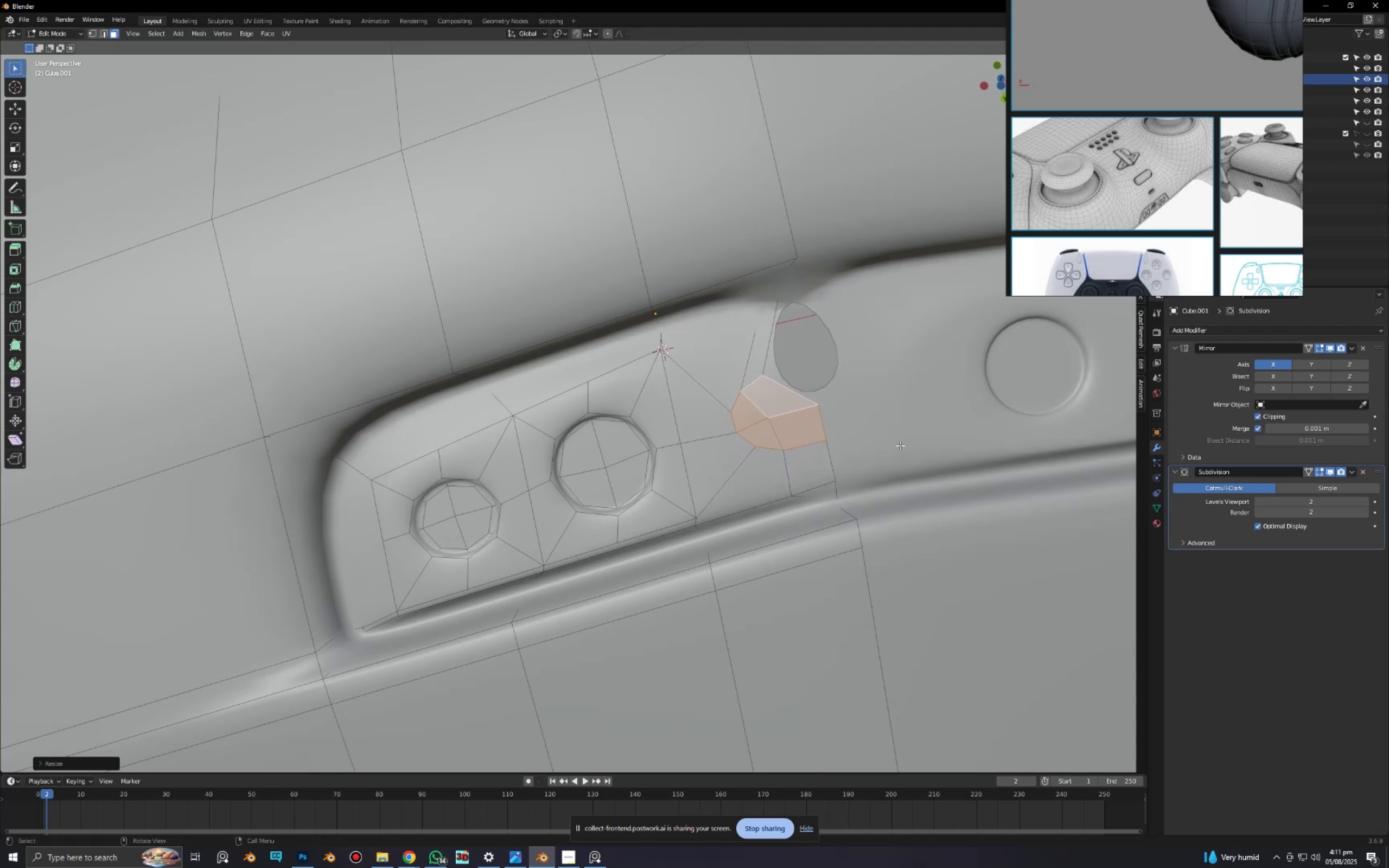 
key(R)
 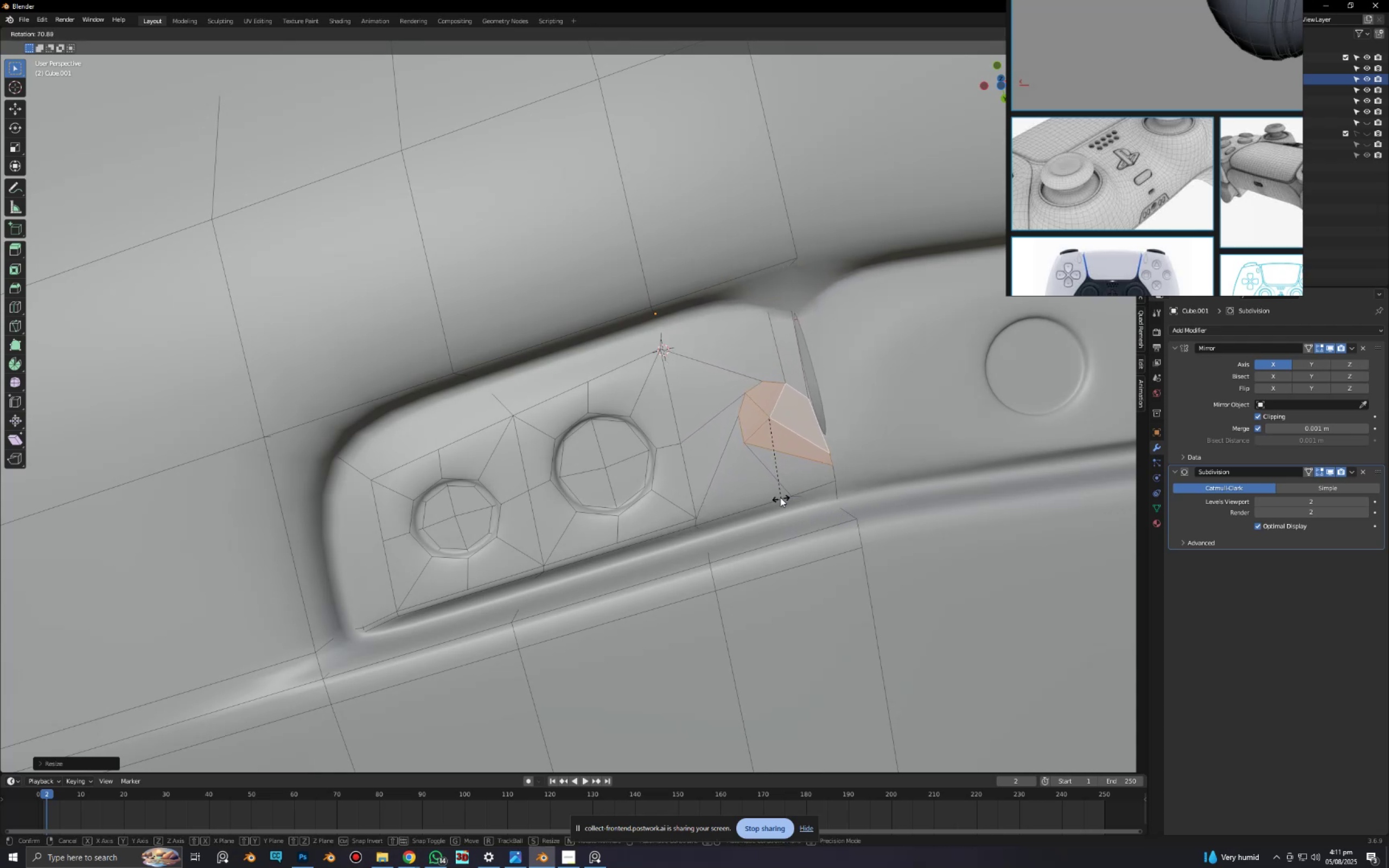 
right_click([854, 461])
 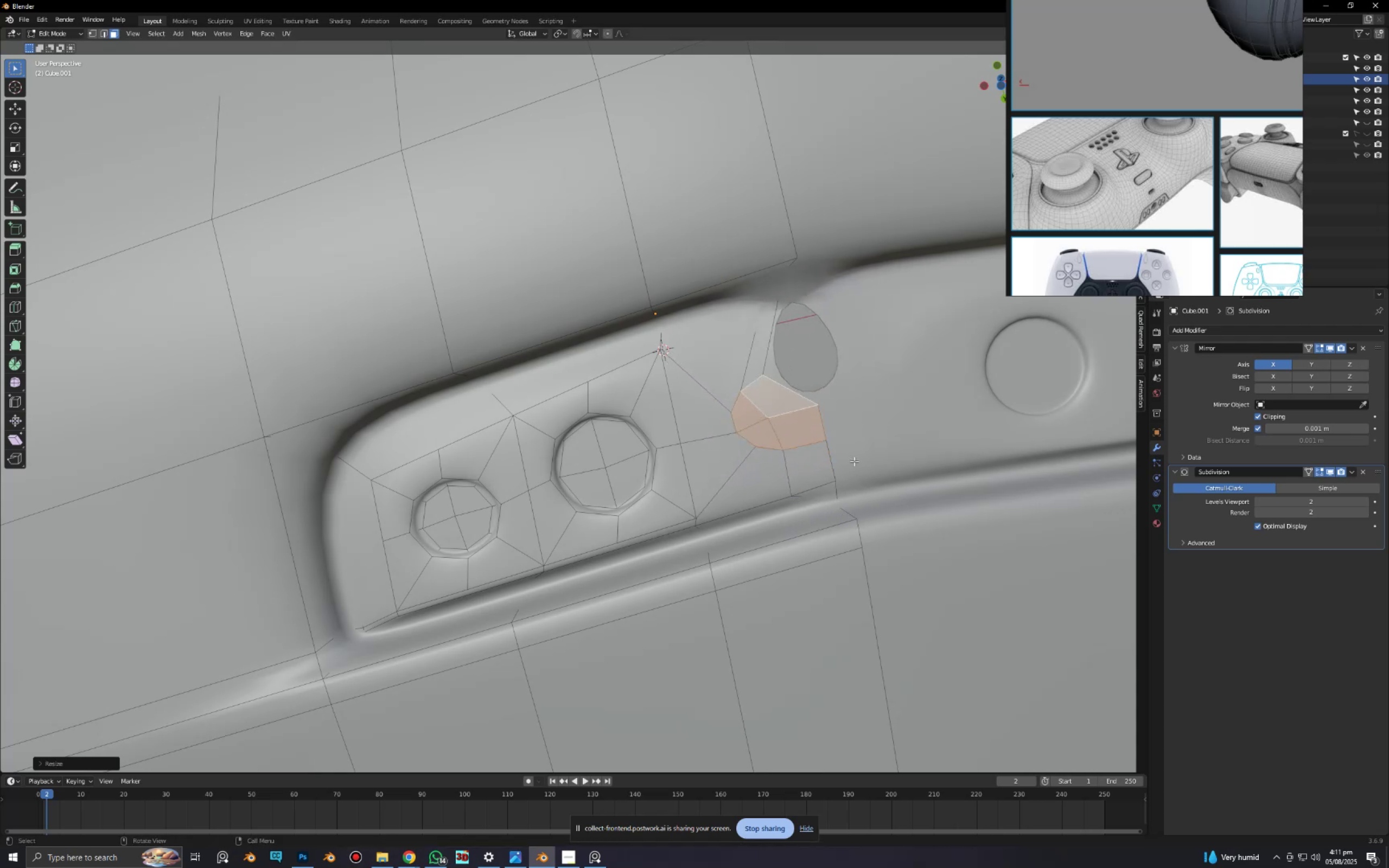 
key(Control+Z)
 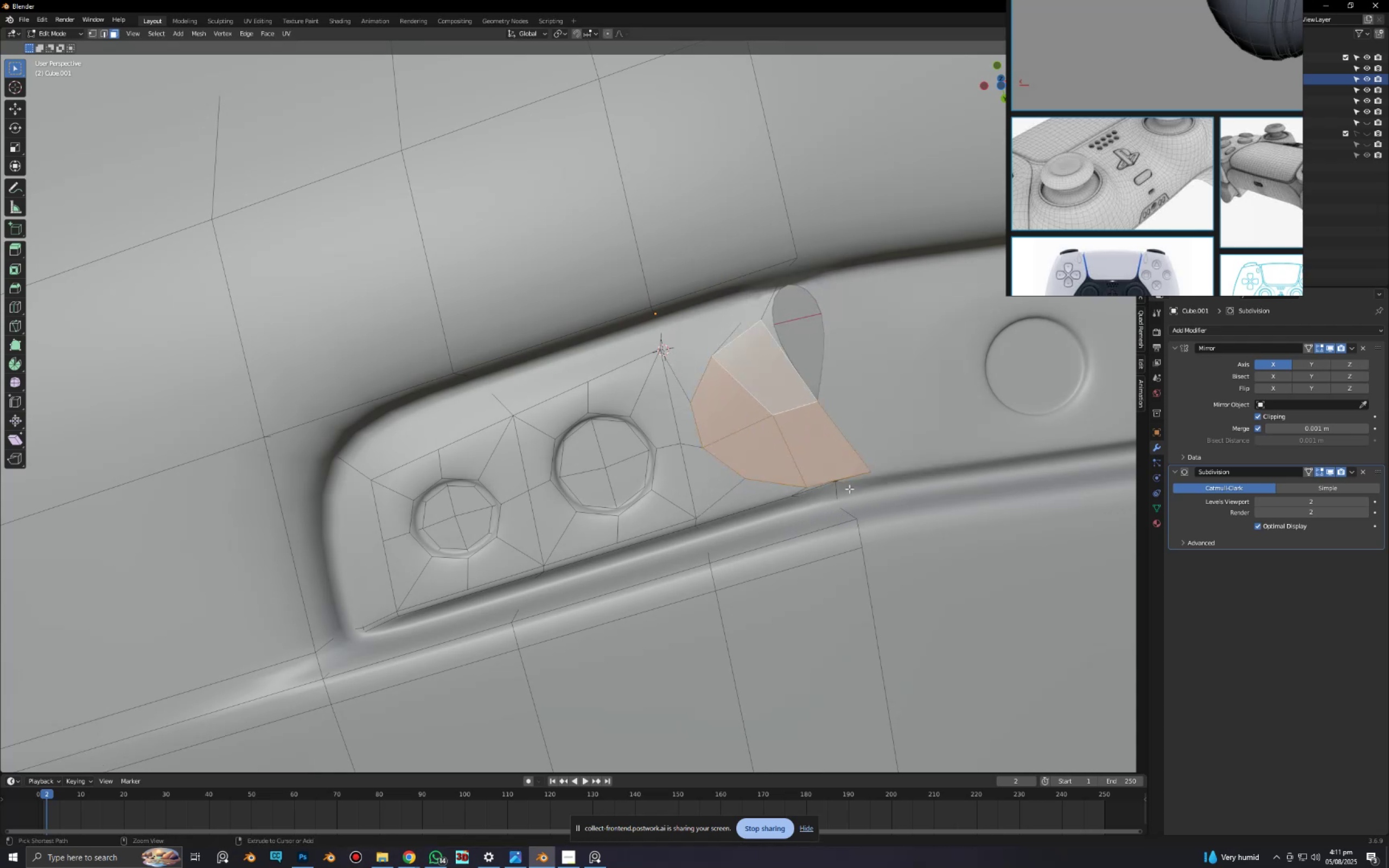 
key(Control+Z)
 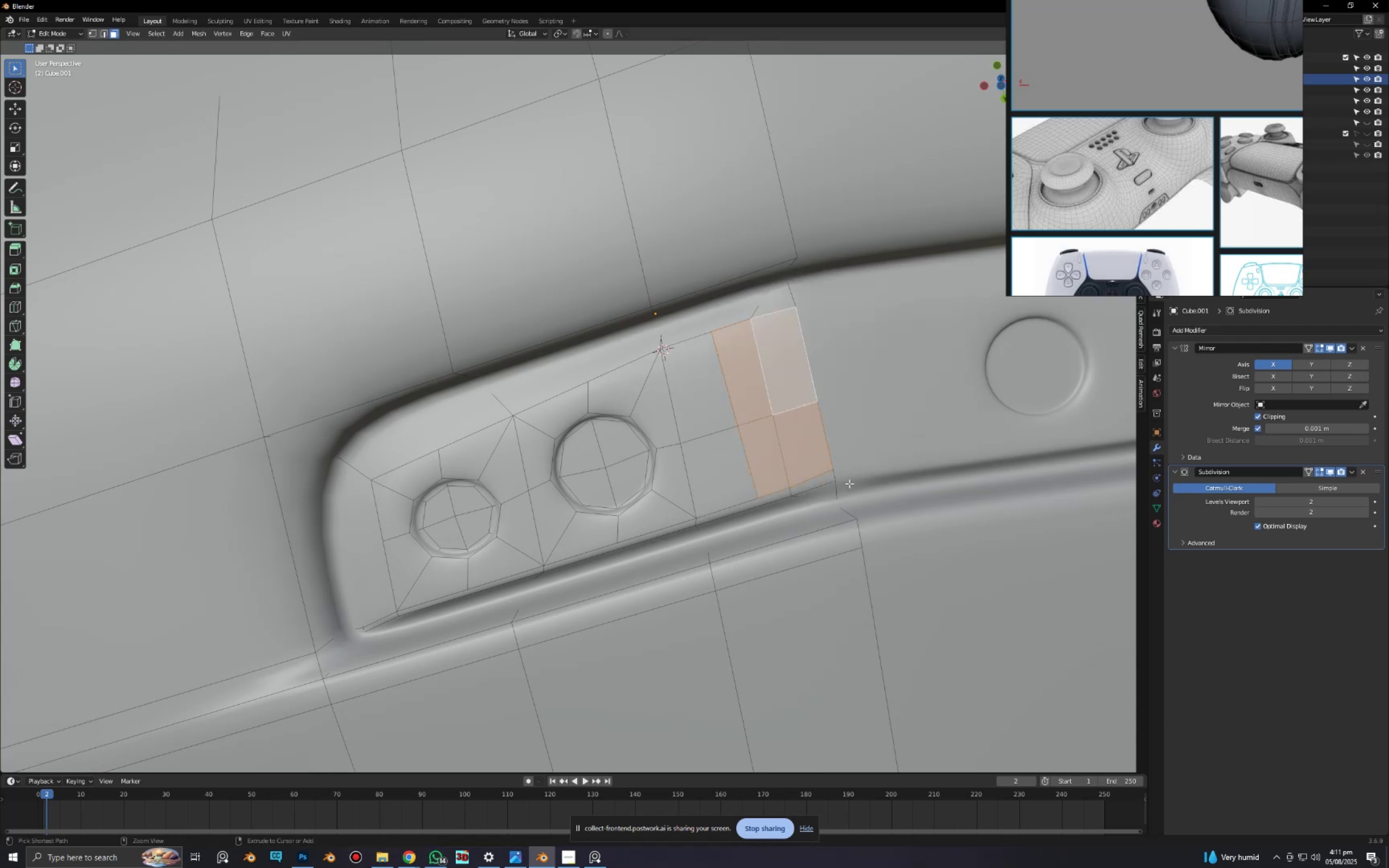 
key(Control+Z)
 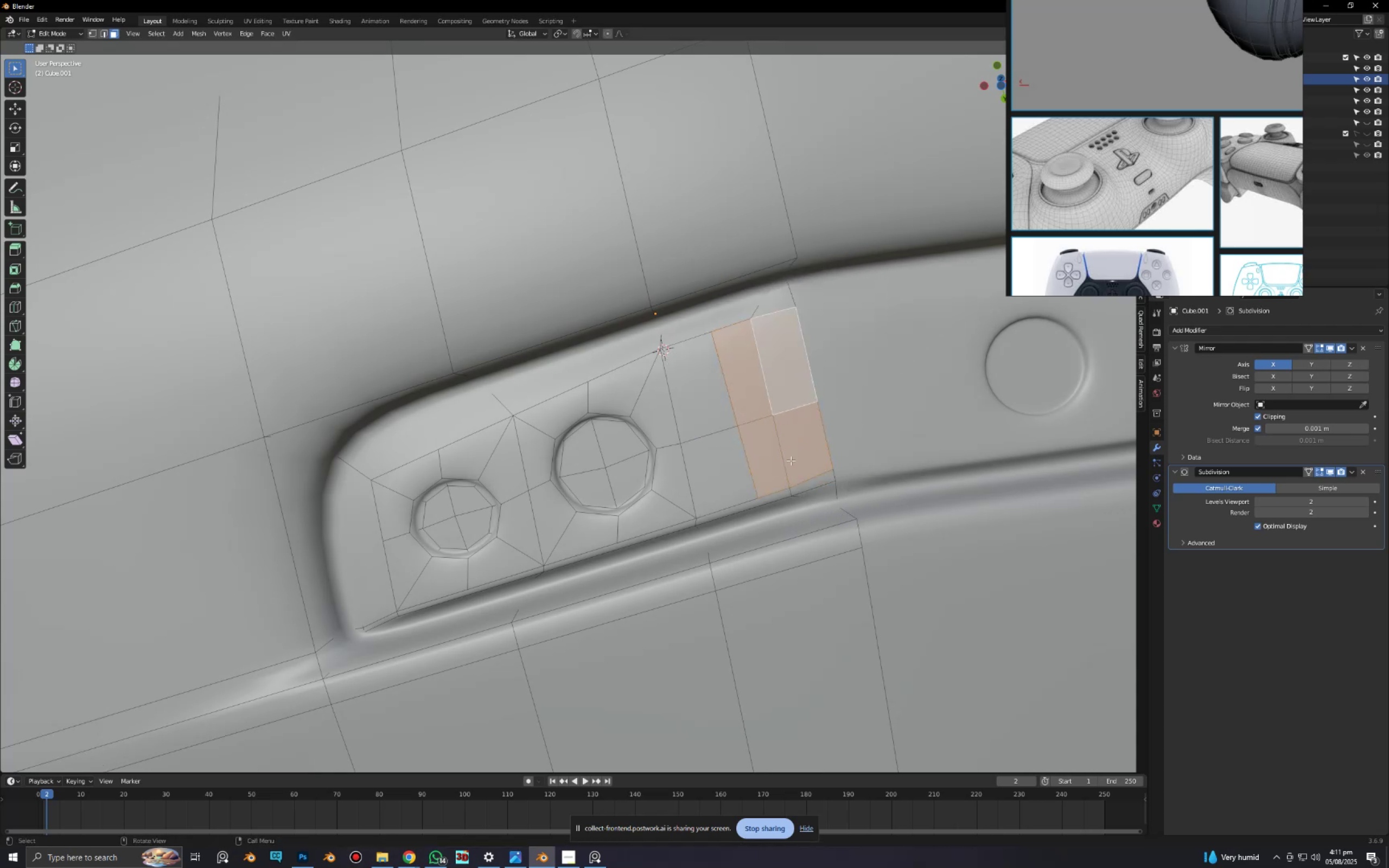 
scroll: coordinate [789, 450], scroll_direction: down, amount: 4.0
 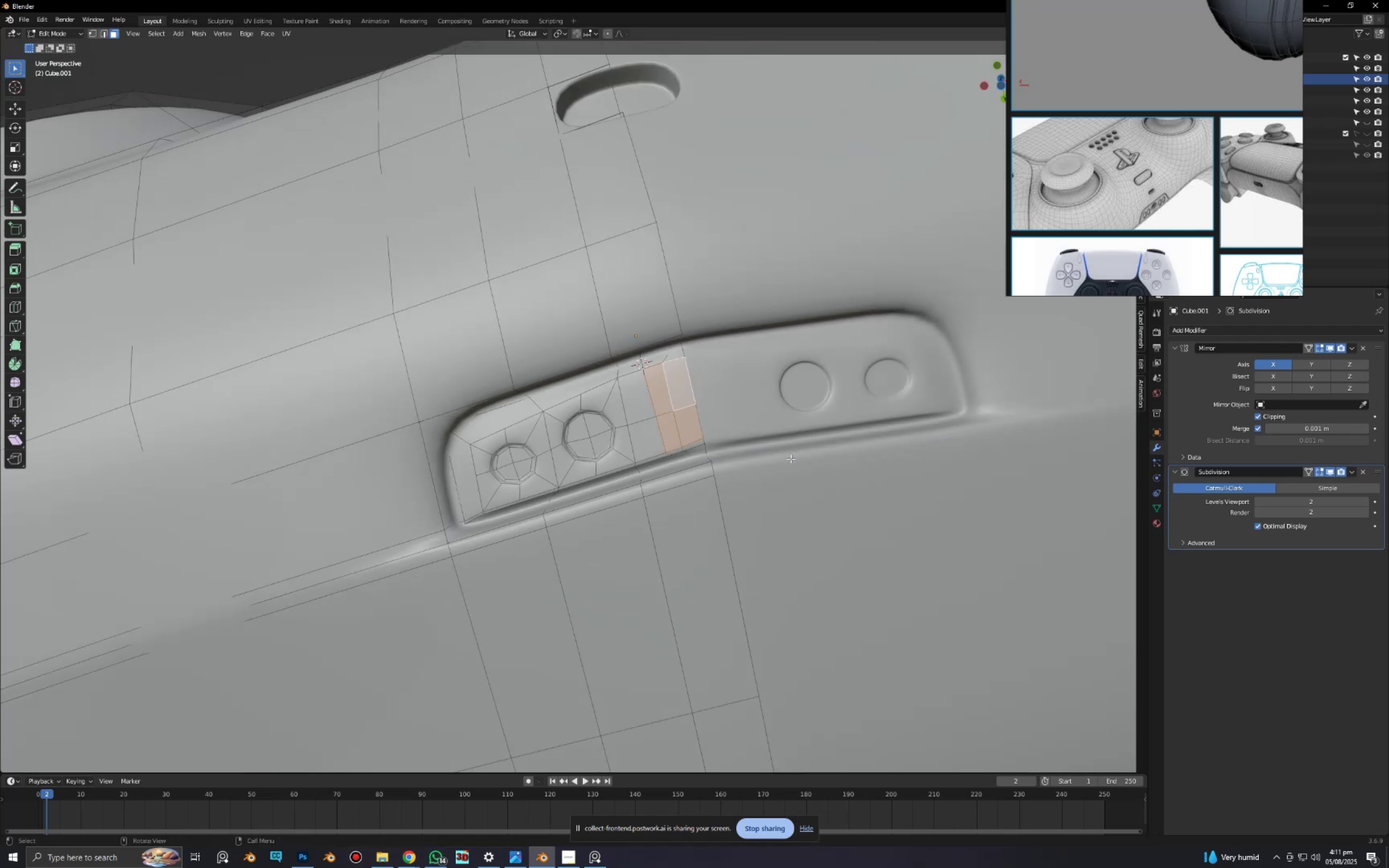 
key(Control+Z)
 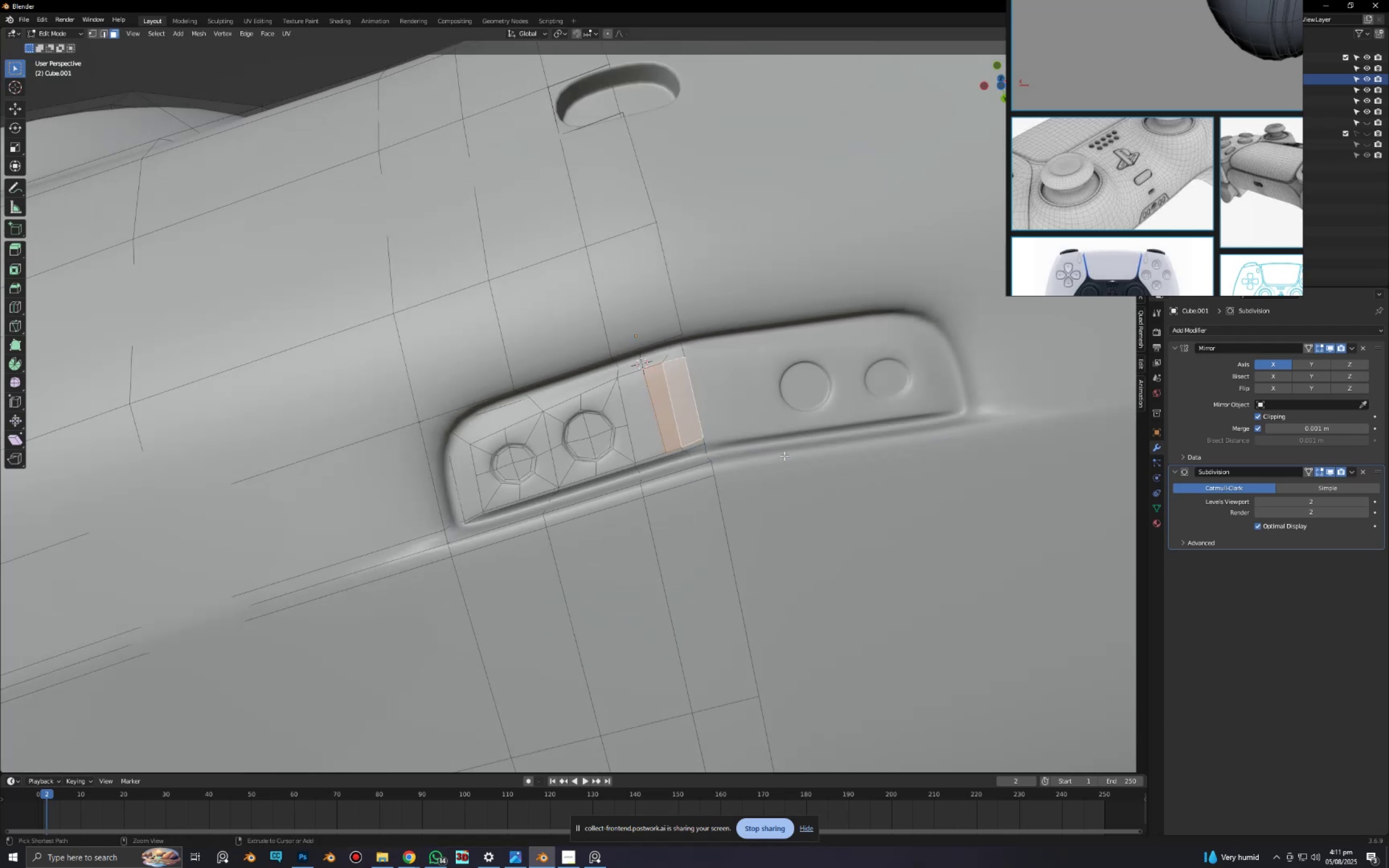 
key(Control+Z)
 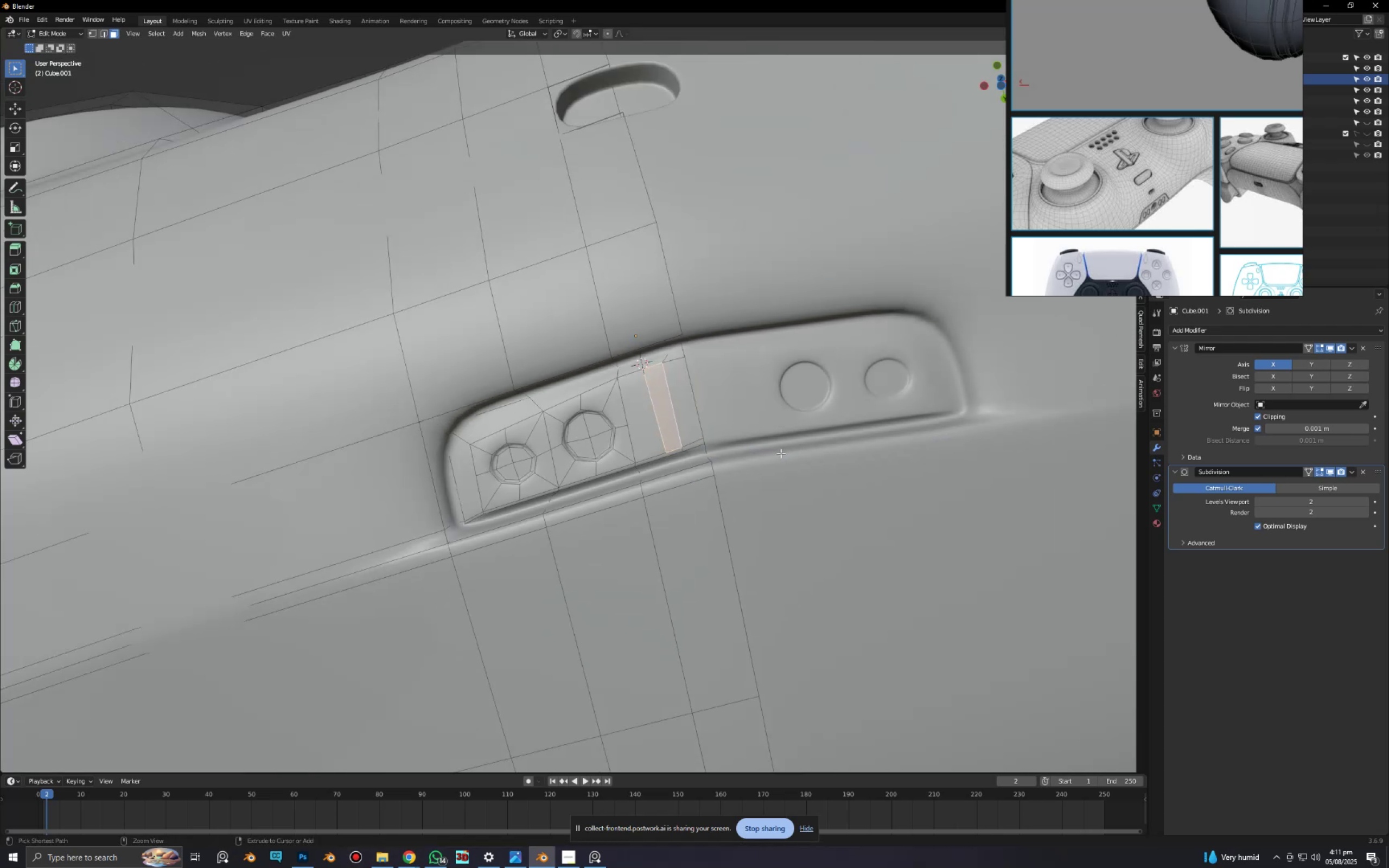 
key(Control+Z)
 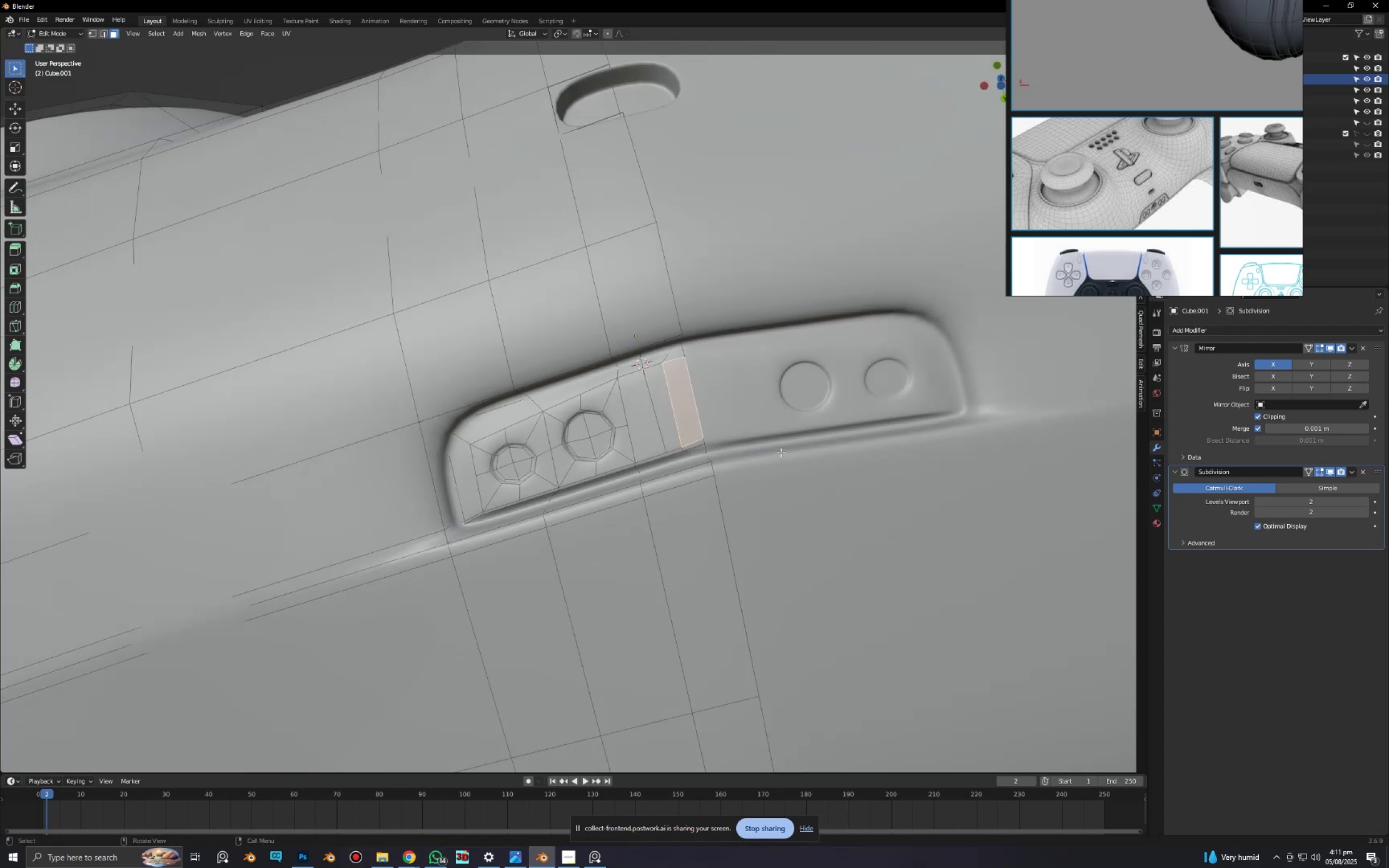 
key(Control+ControlLeft)
 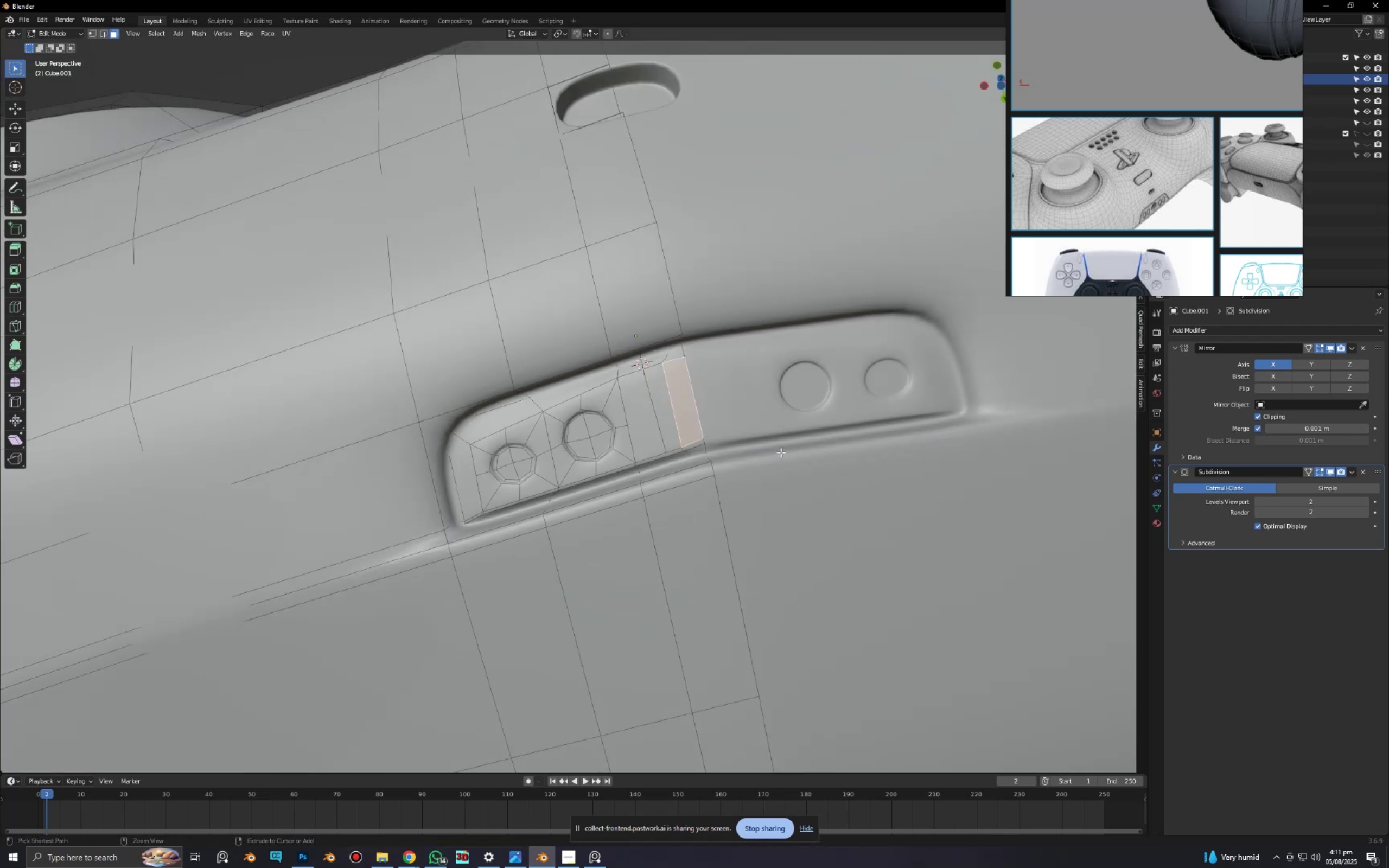 
key(Control+Z)
 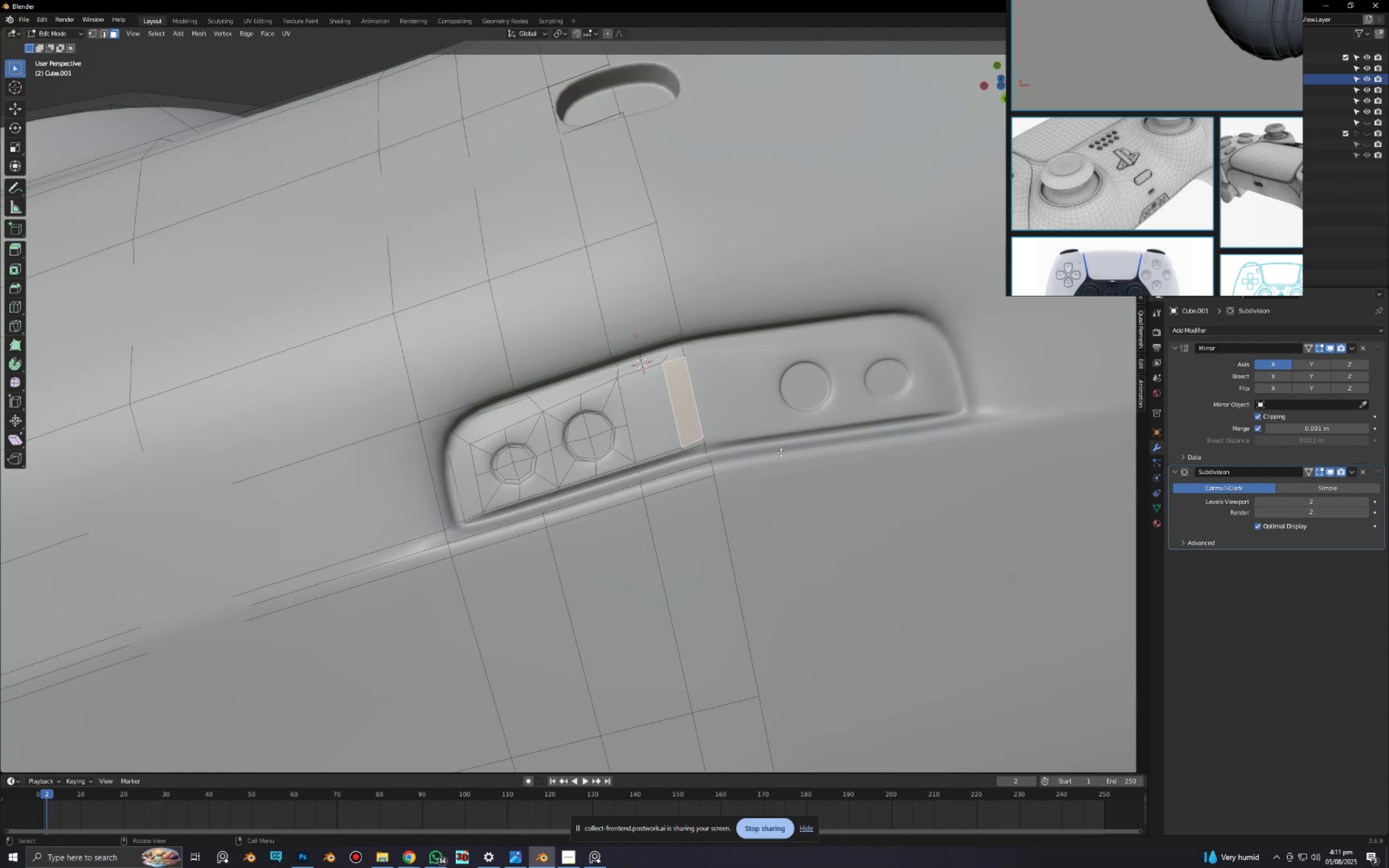 
key(Control+Z)
 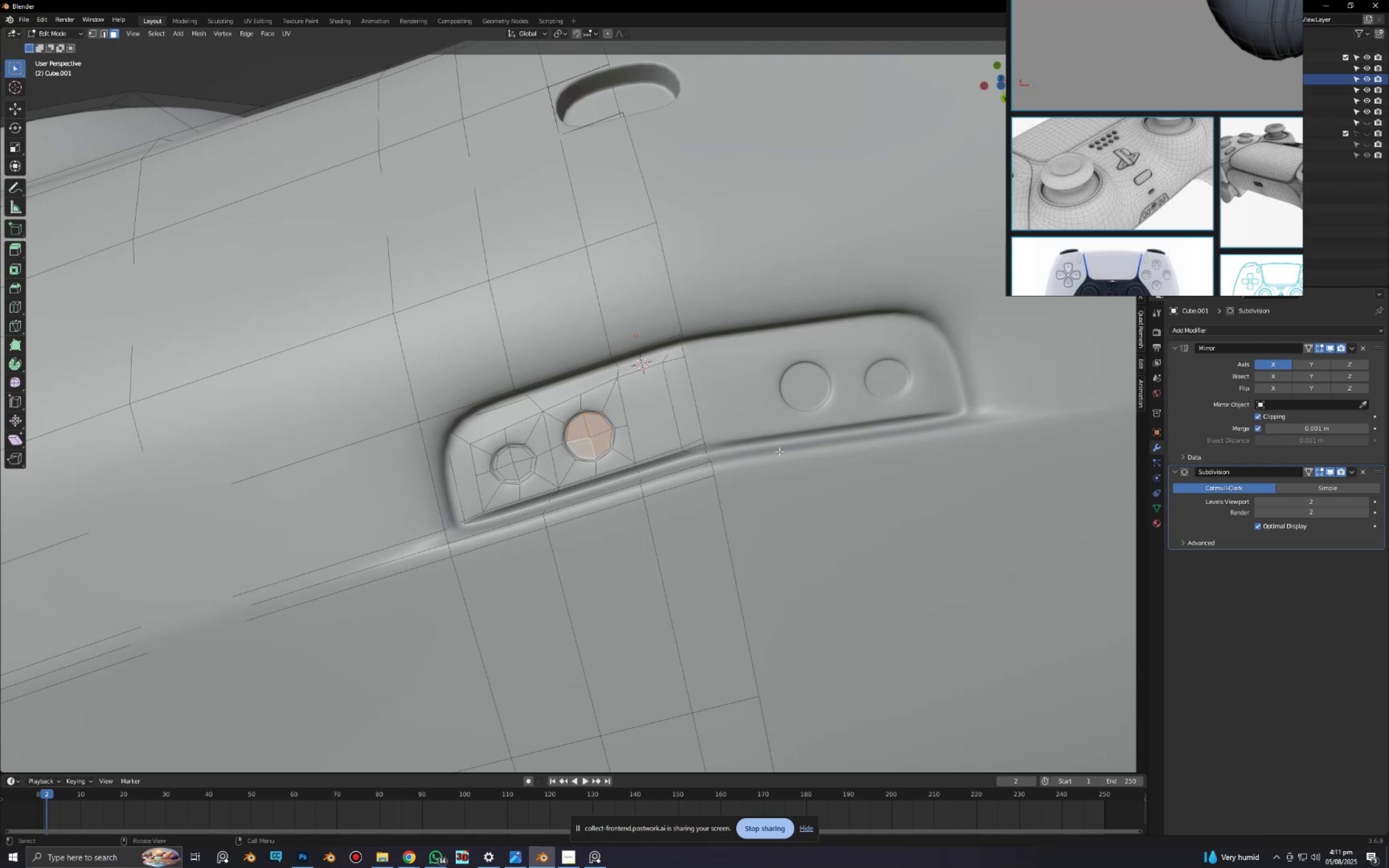 
key(Control+Z)
 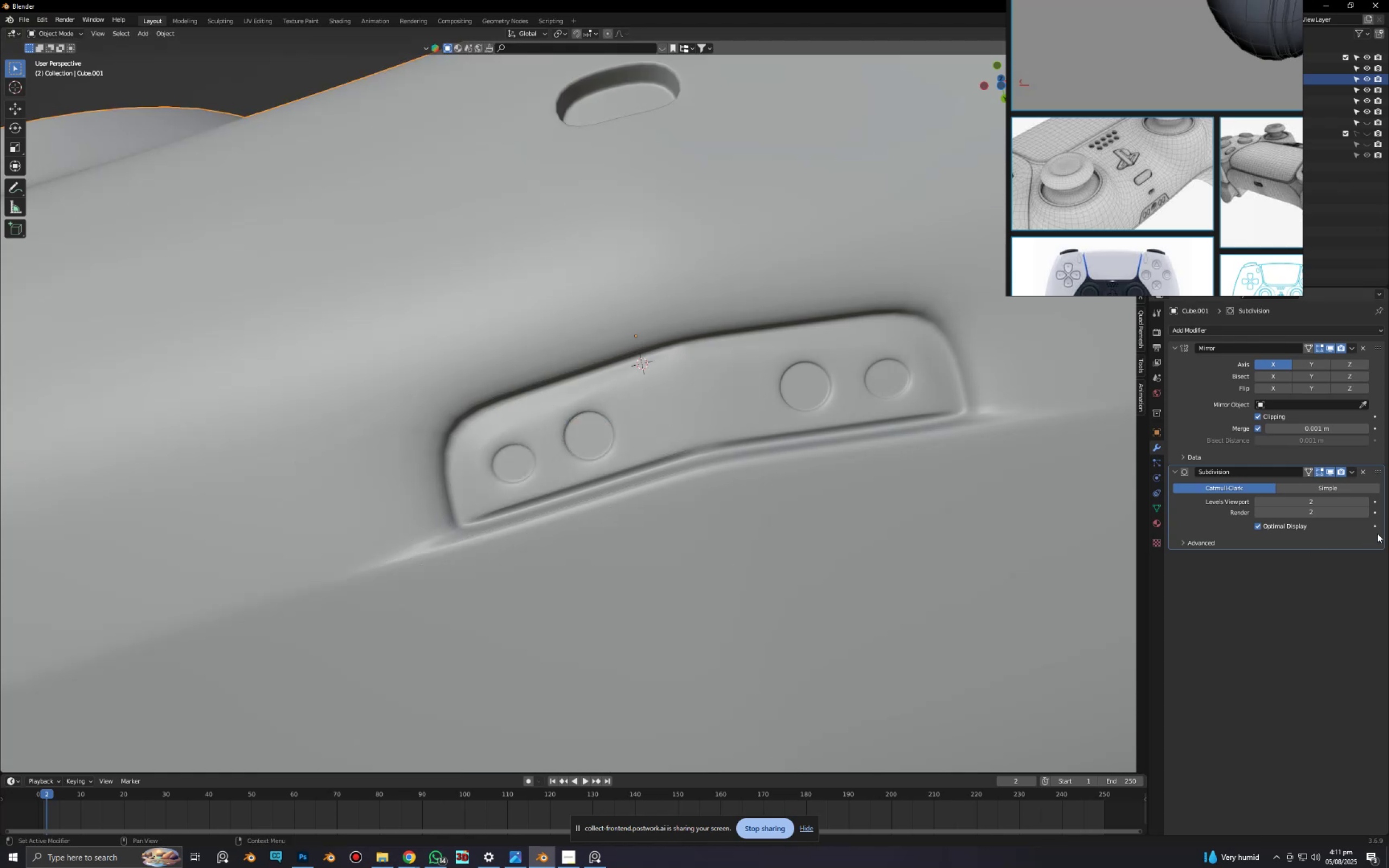 
key(Control+ControlLeft)
 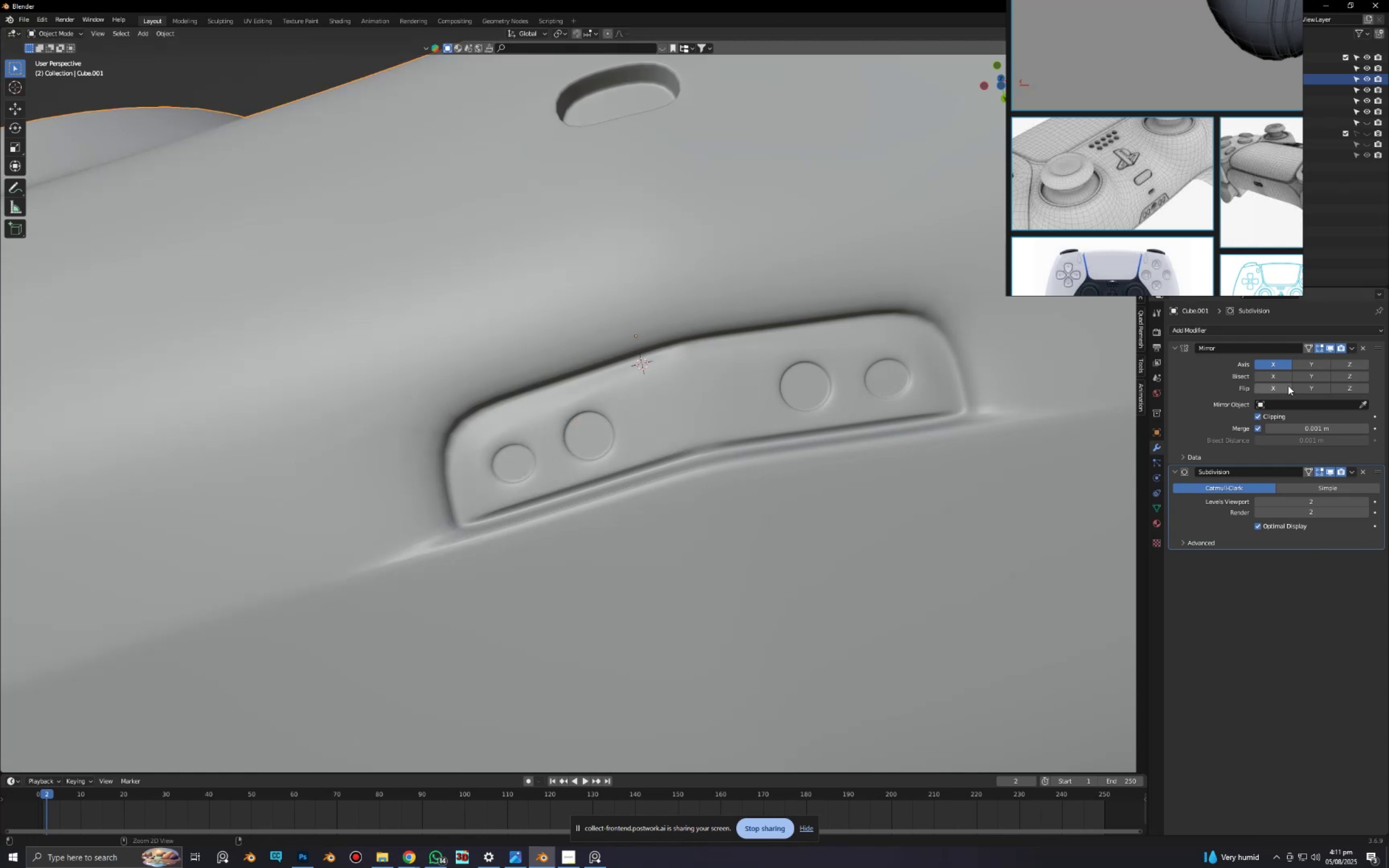 
key(Control+A)
 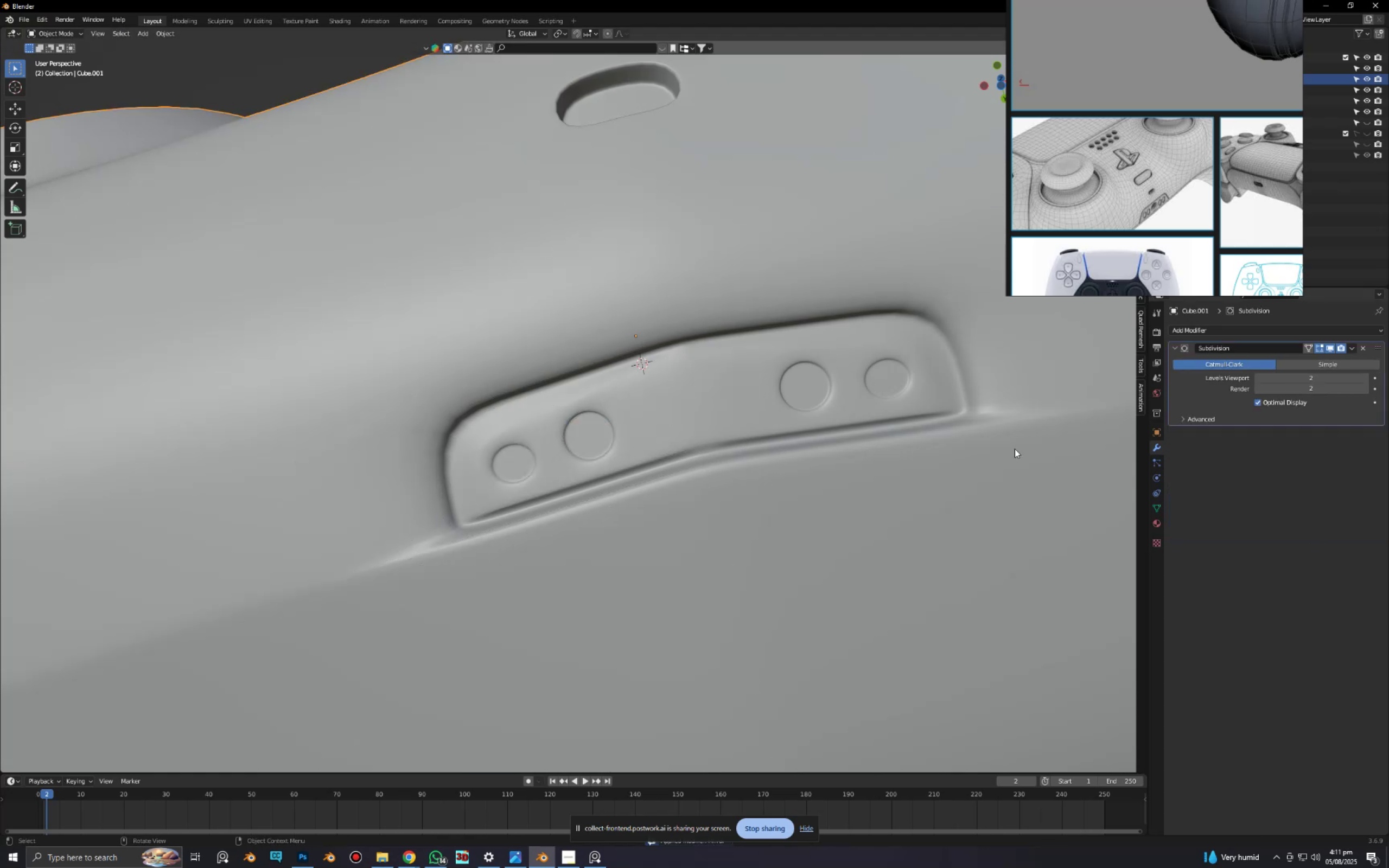 
key(Tab)
 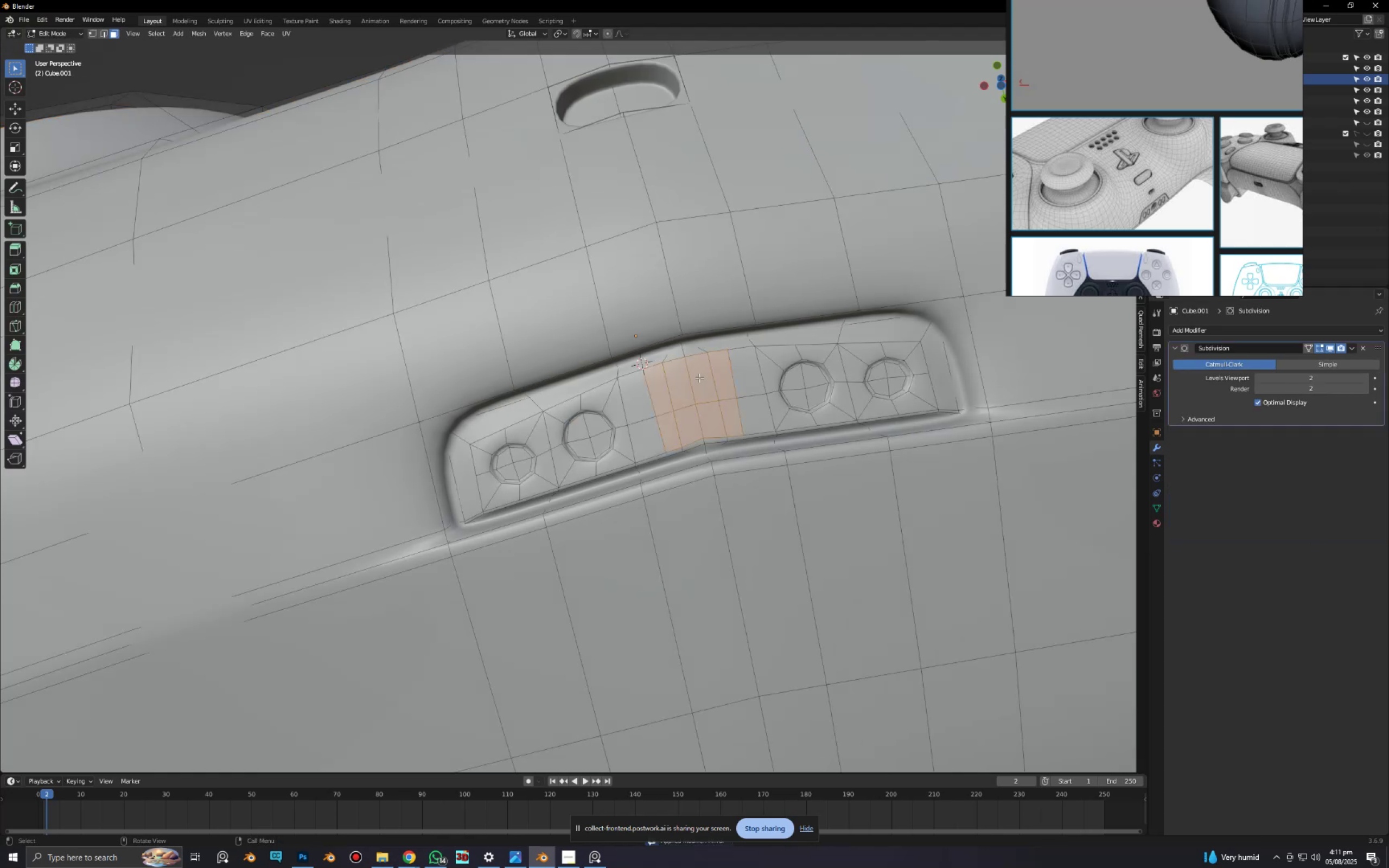 
scroll: coordinate [732, 465], scroll_direction: down, amount: 6.0
 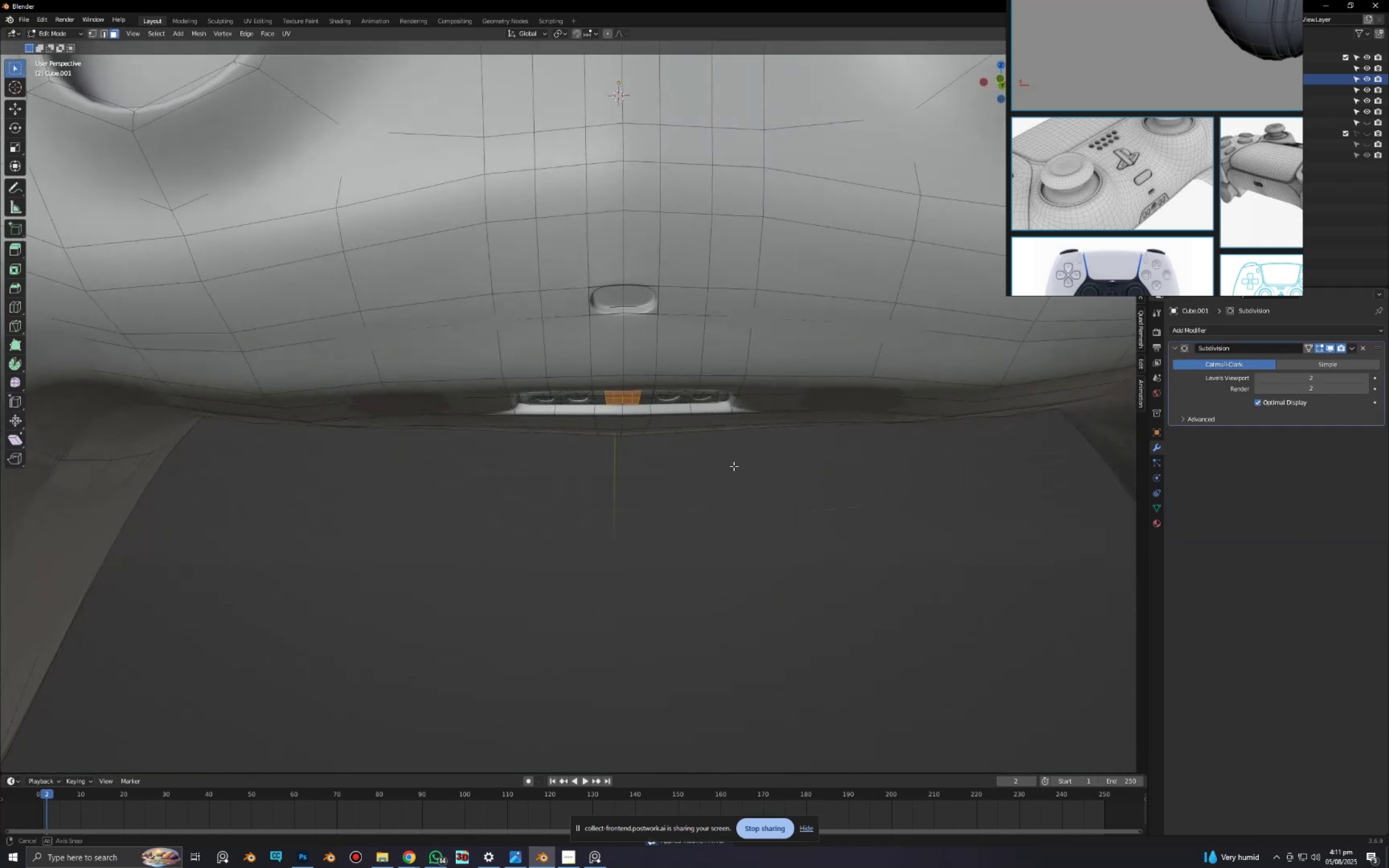 
key(Alt+AltLeft)
 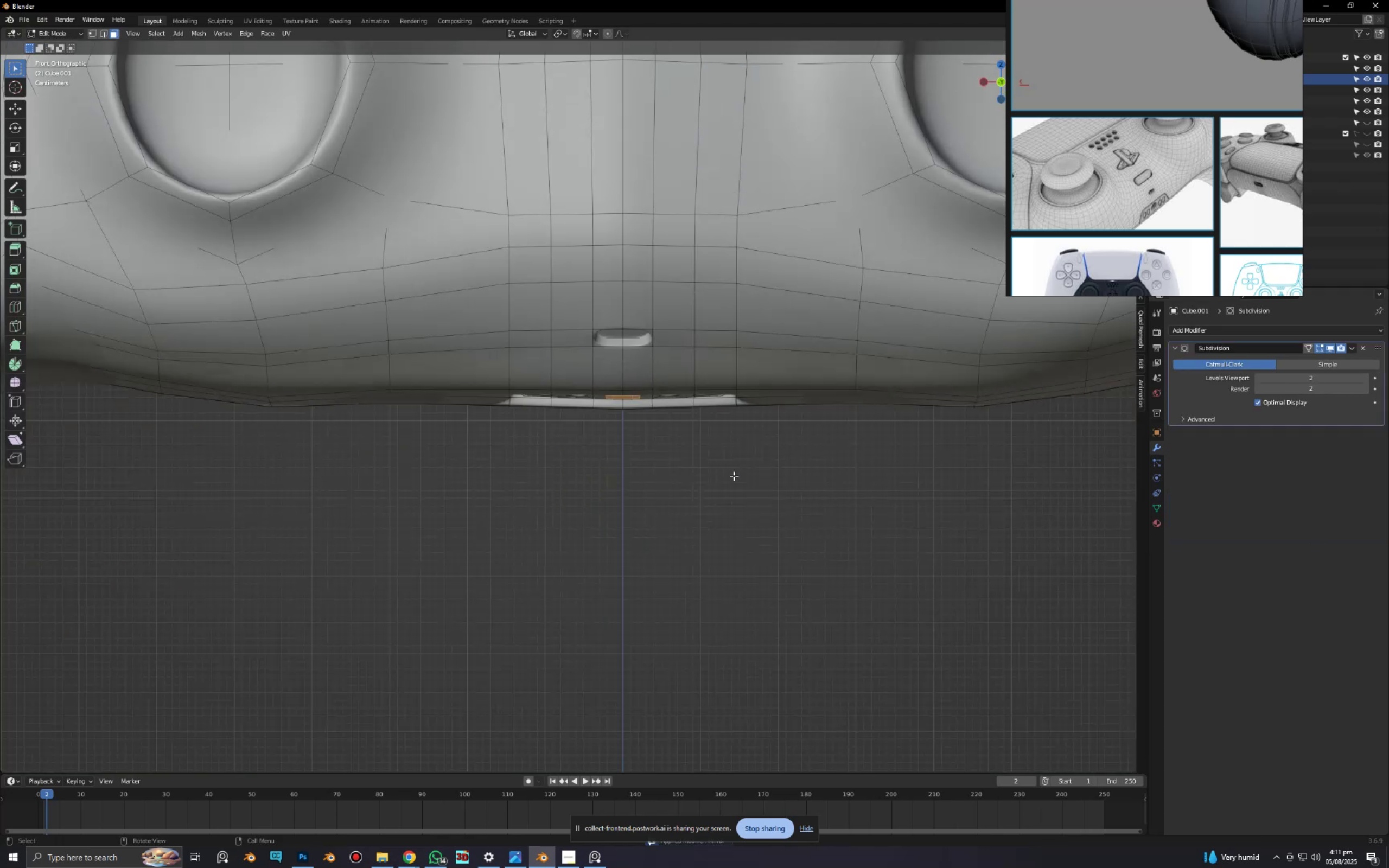 
scroll: coordinate [736, 469], scroll_direction: down, amount: 6.0
 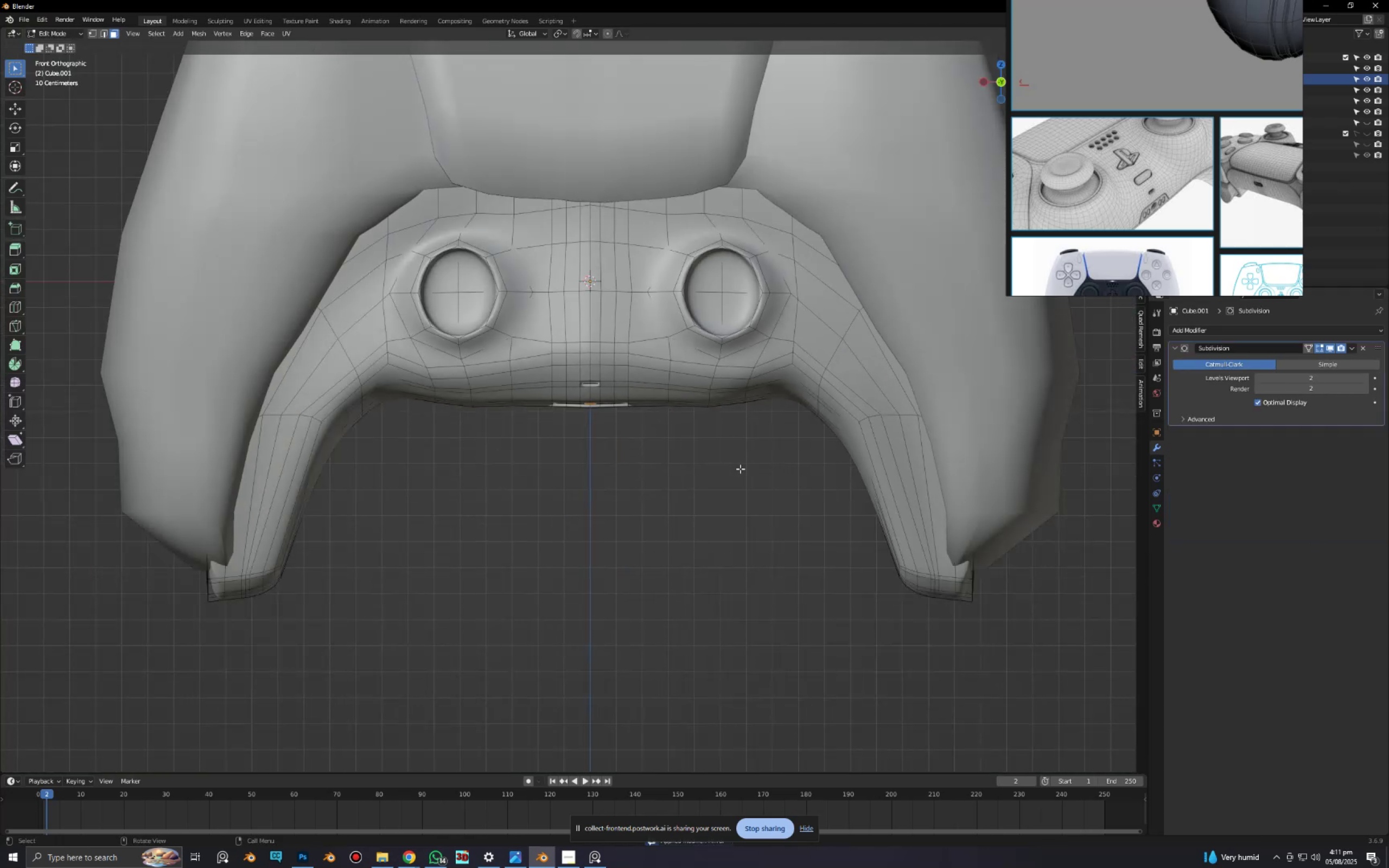 
key(1)
 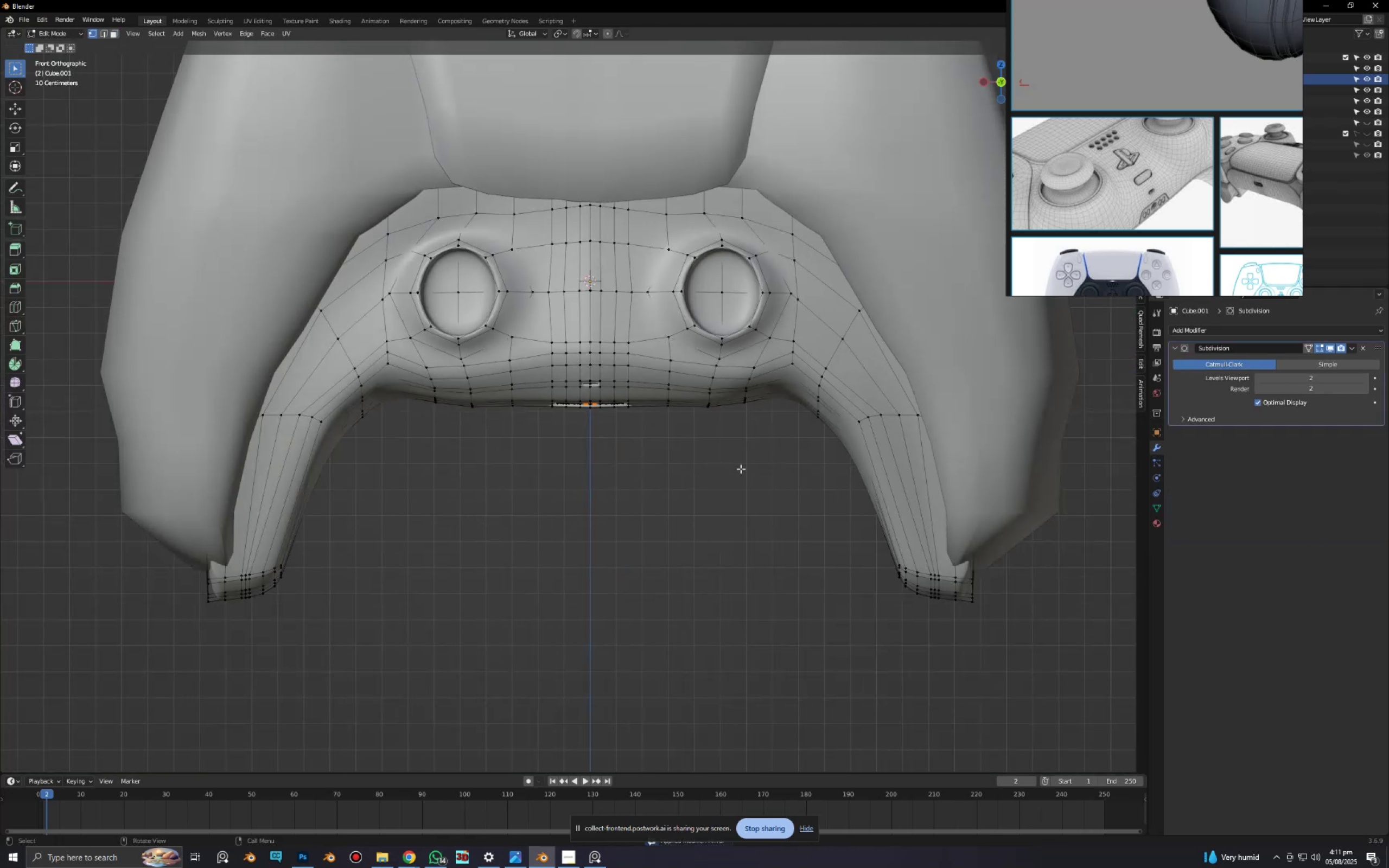 
key(Alt+AltLeft)
 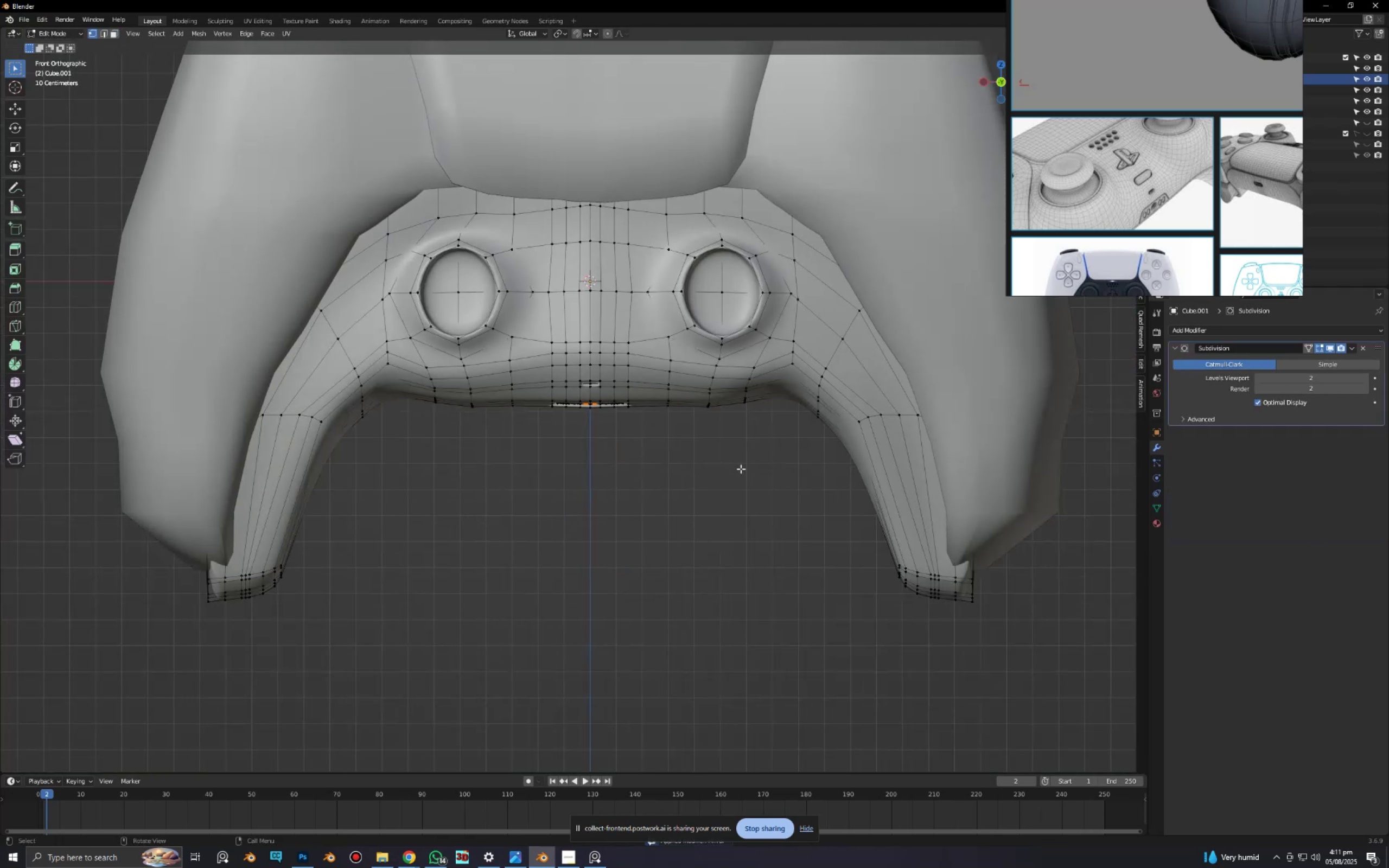 
key(Alt+Z)
 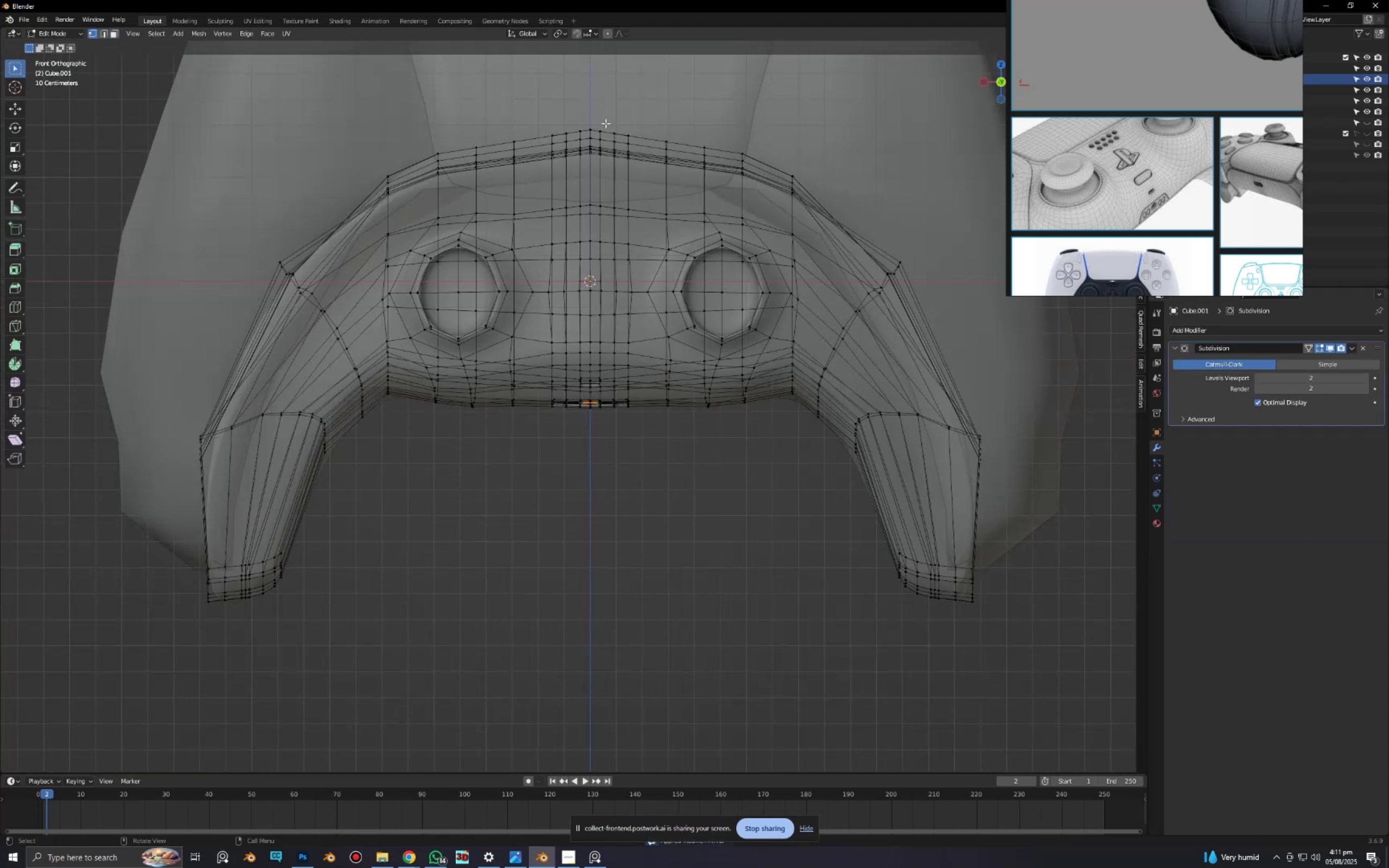 
left_click_drag(start_coordinate=[595, 92], to_coordinate=[1124, 735])
 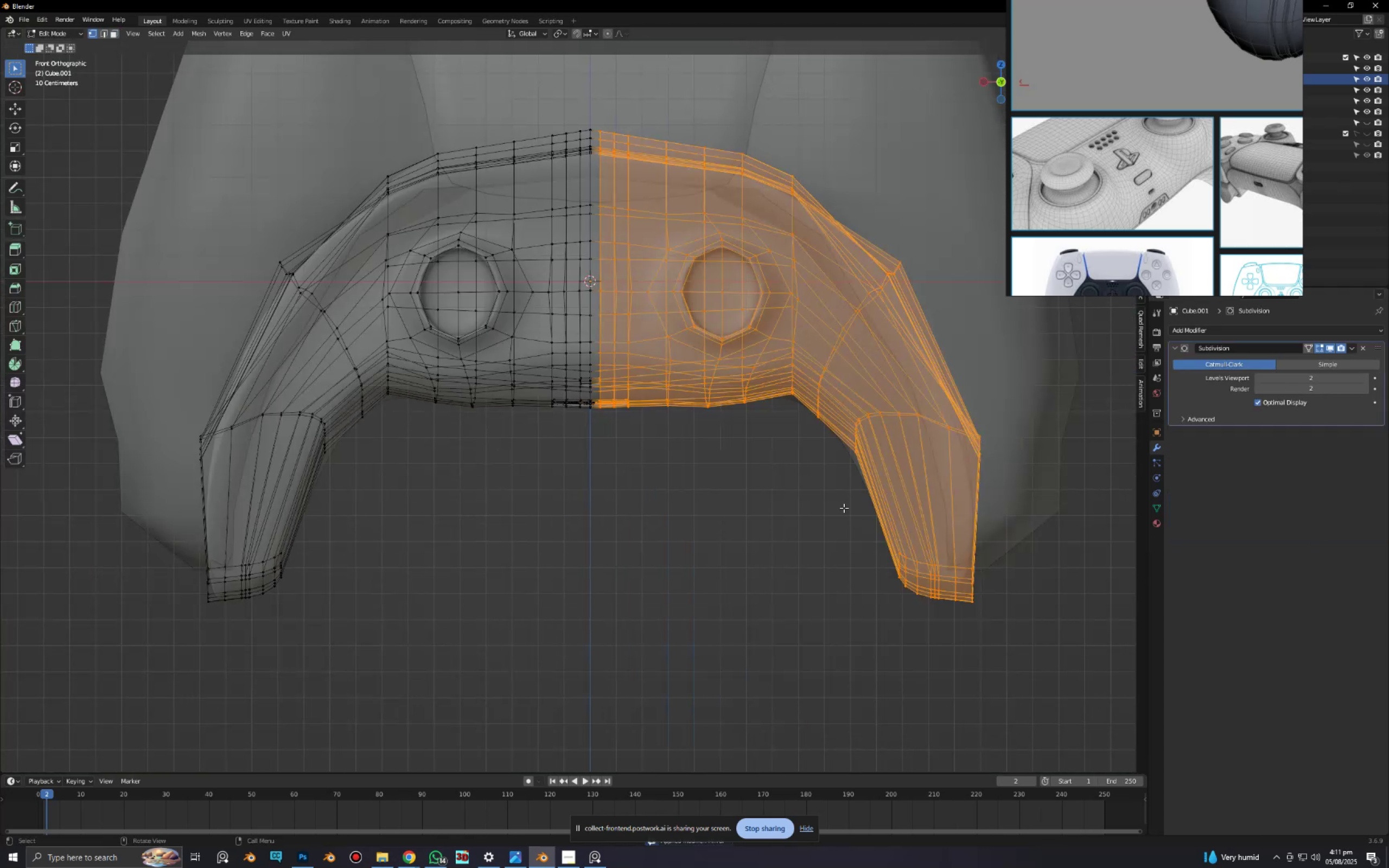 
scroll: coordinate [817, 477], scroll_direction: up, amount: 5.0
 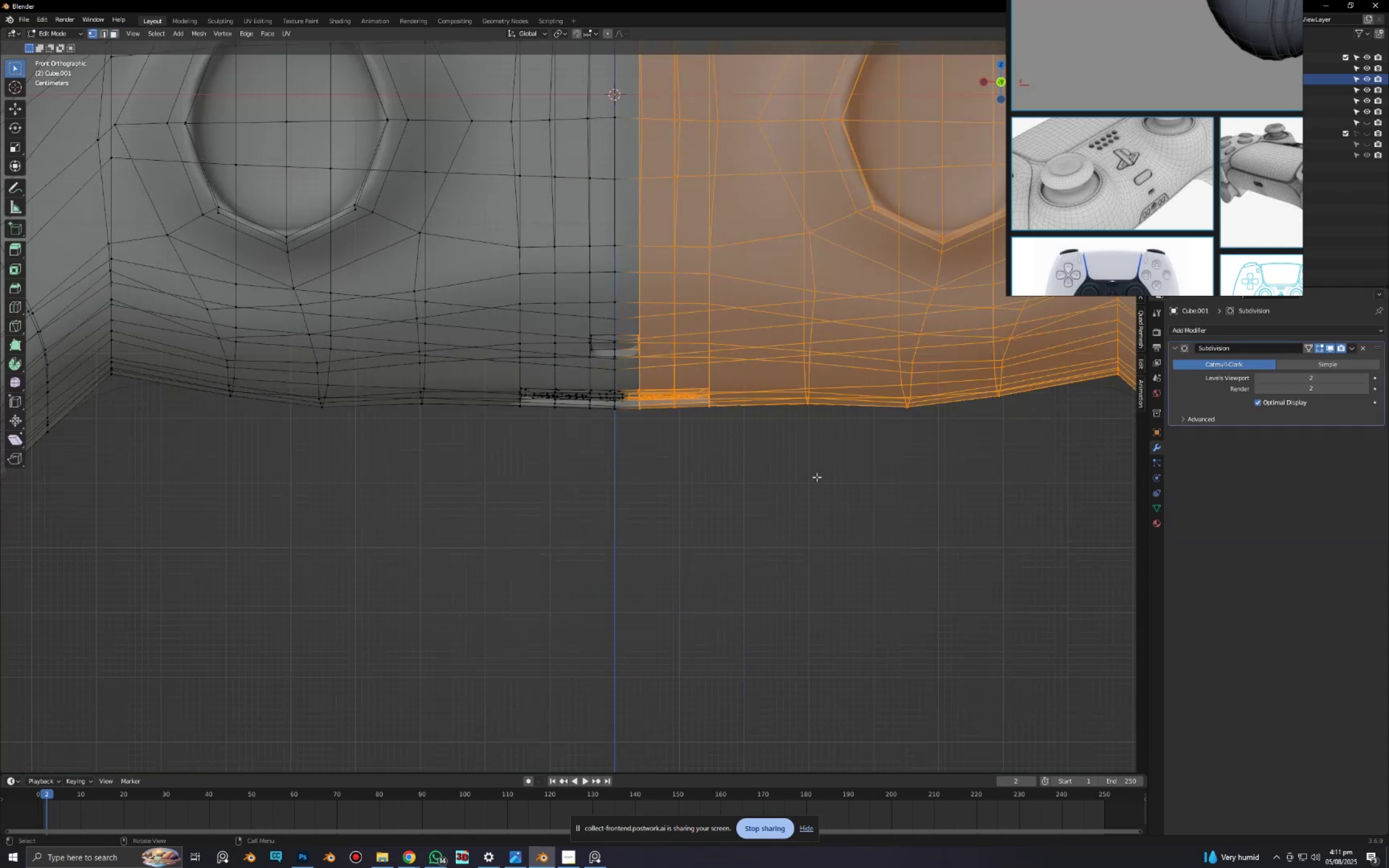 
key(Z)
 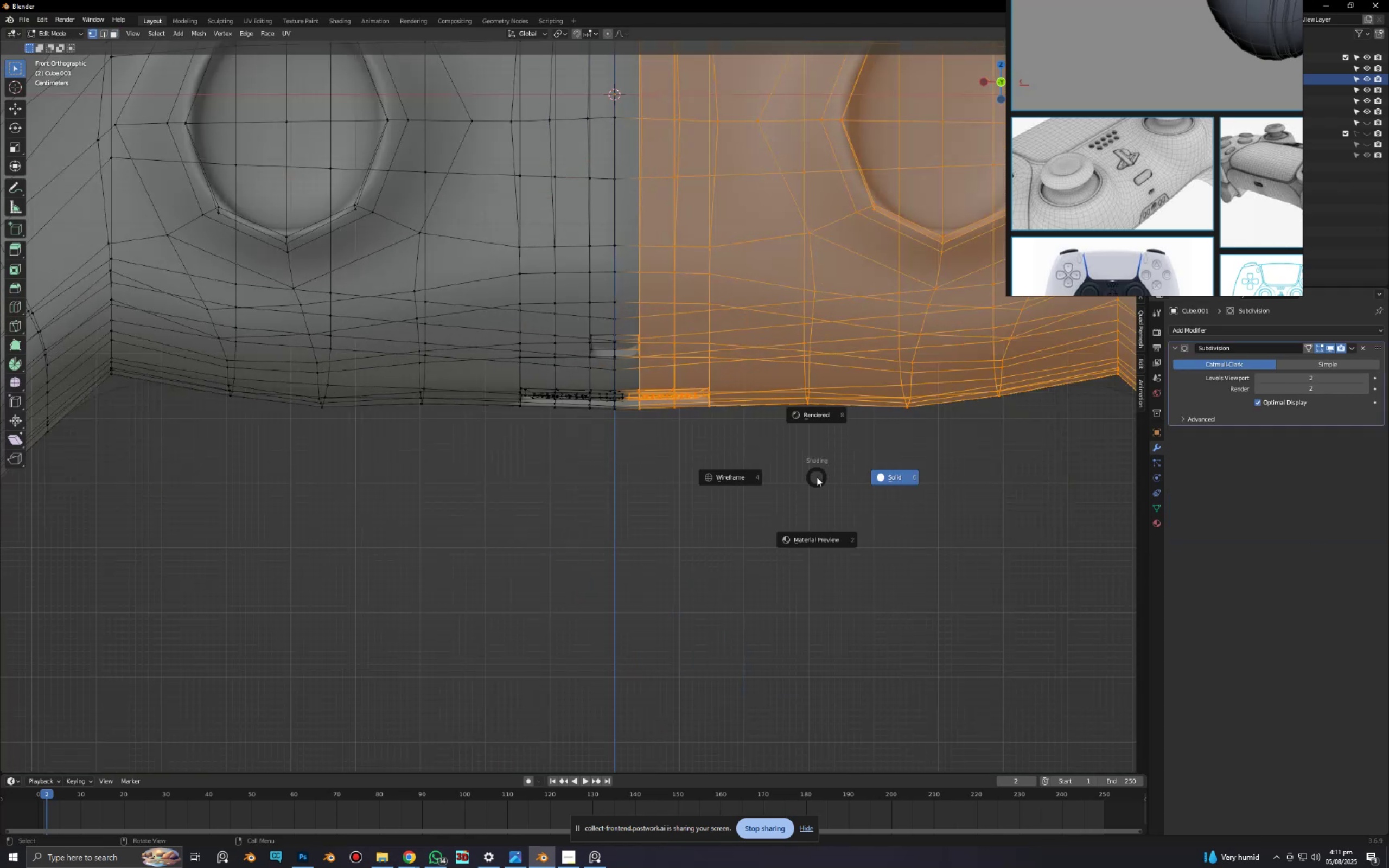 
left_click([817, 477])
 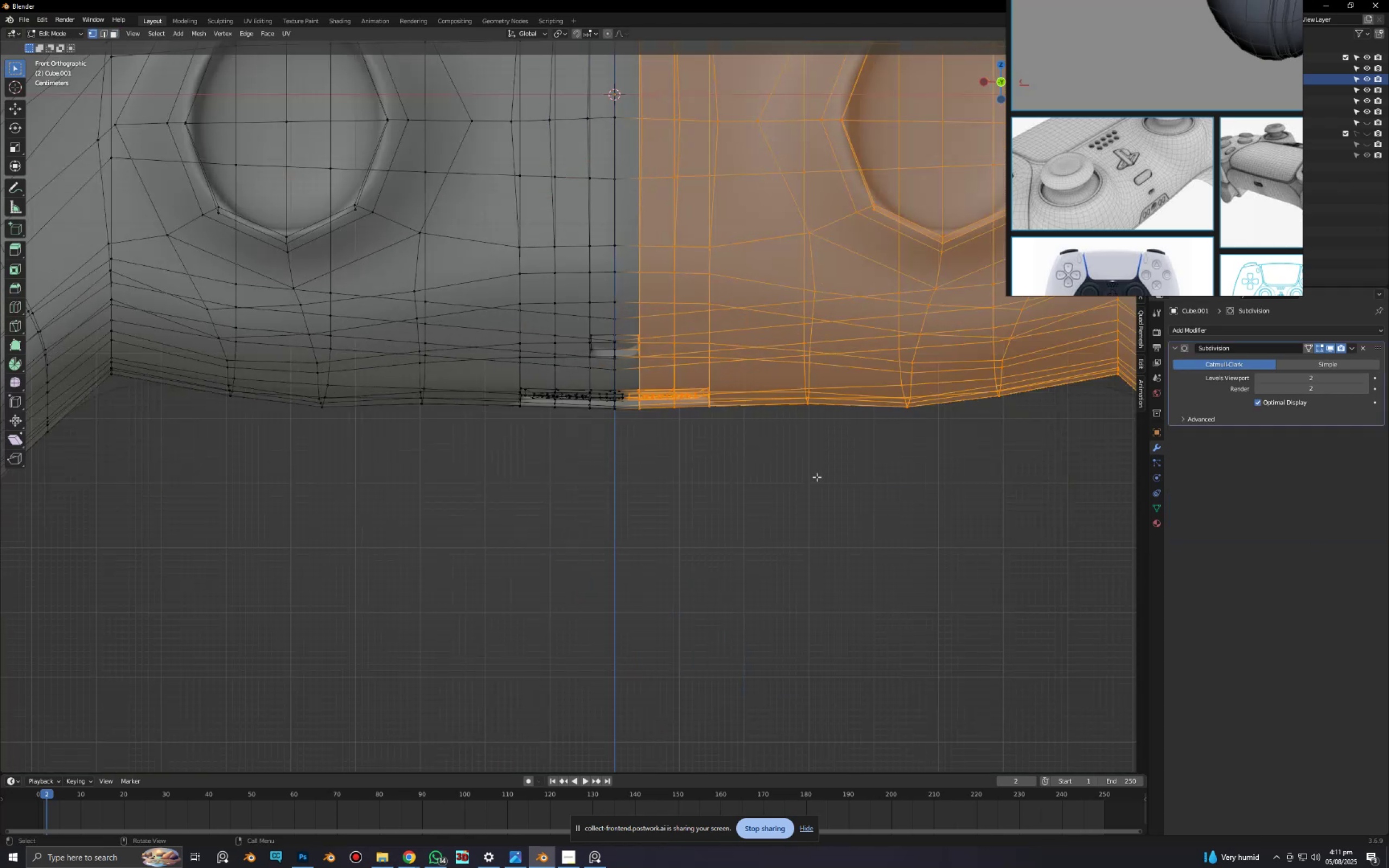 
key(X)
 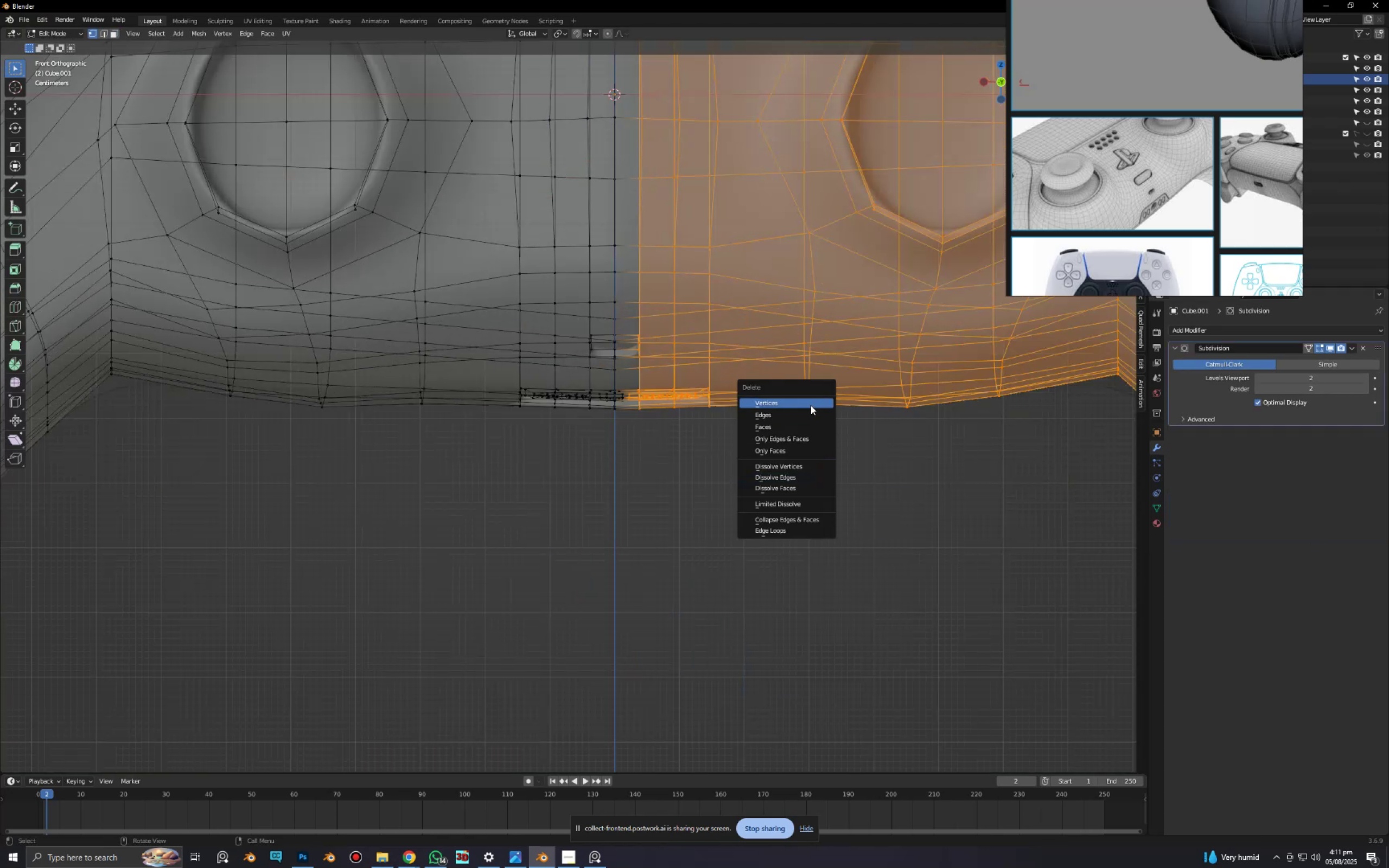 
left_click([811, 405])
 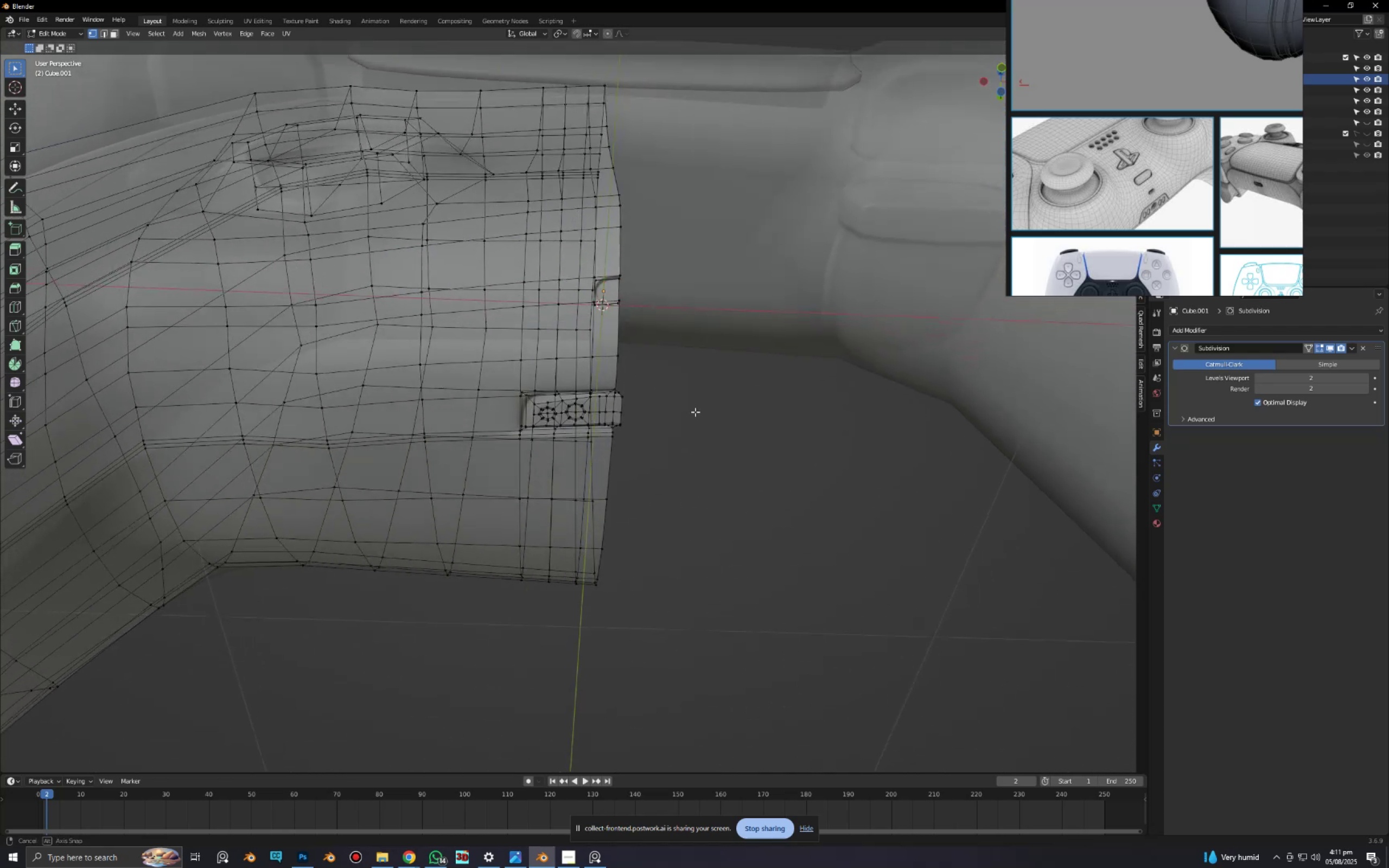 
key(Control+Z)
 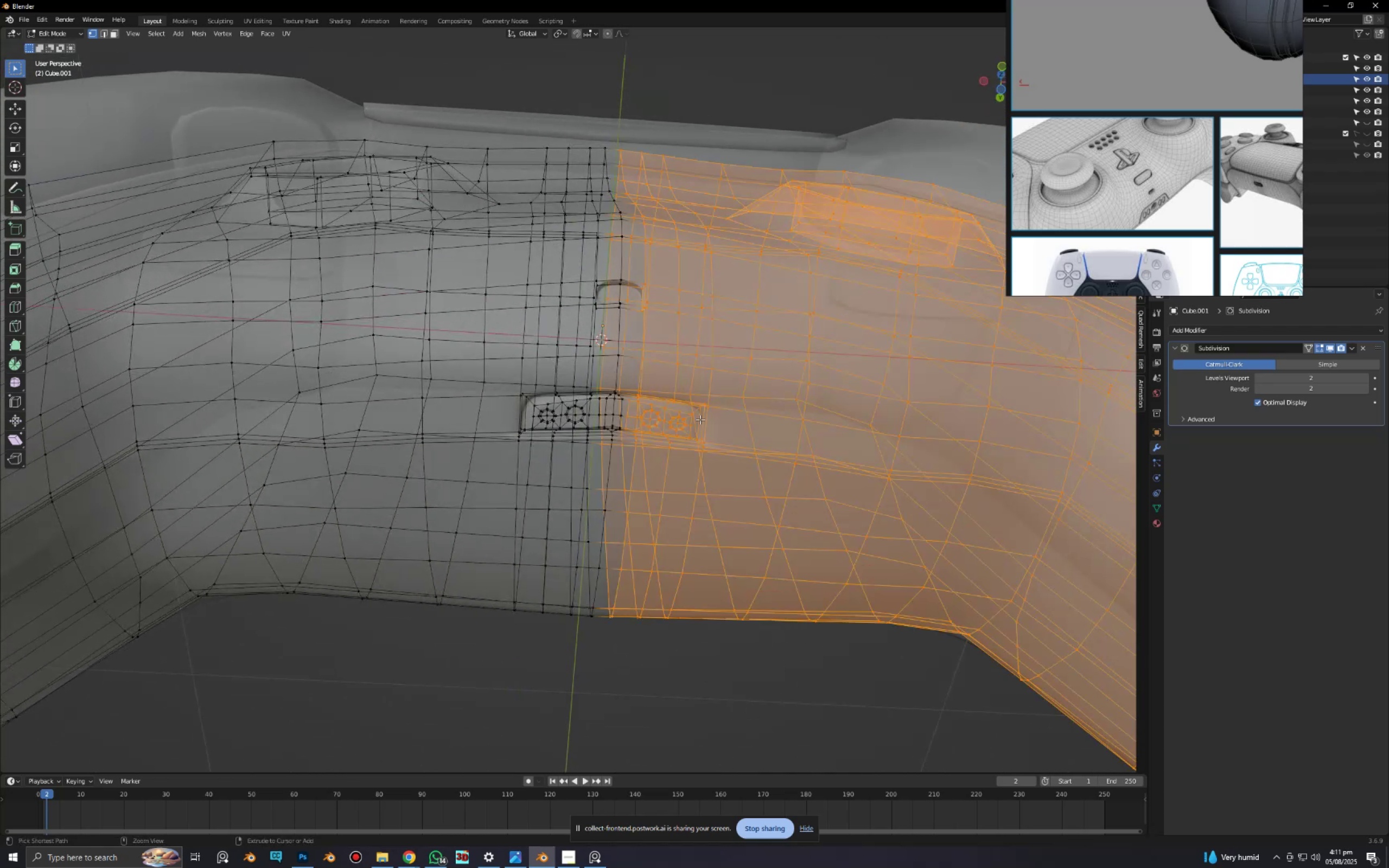 
key(Control+Z)
 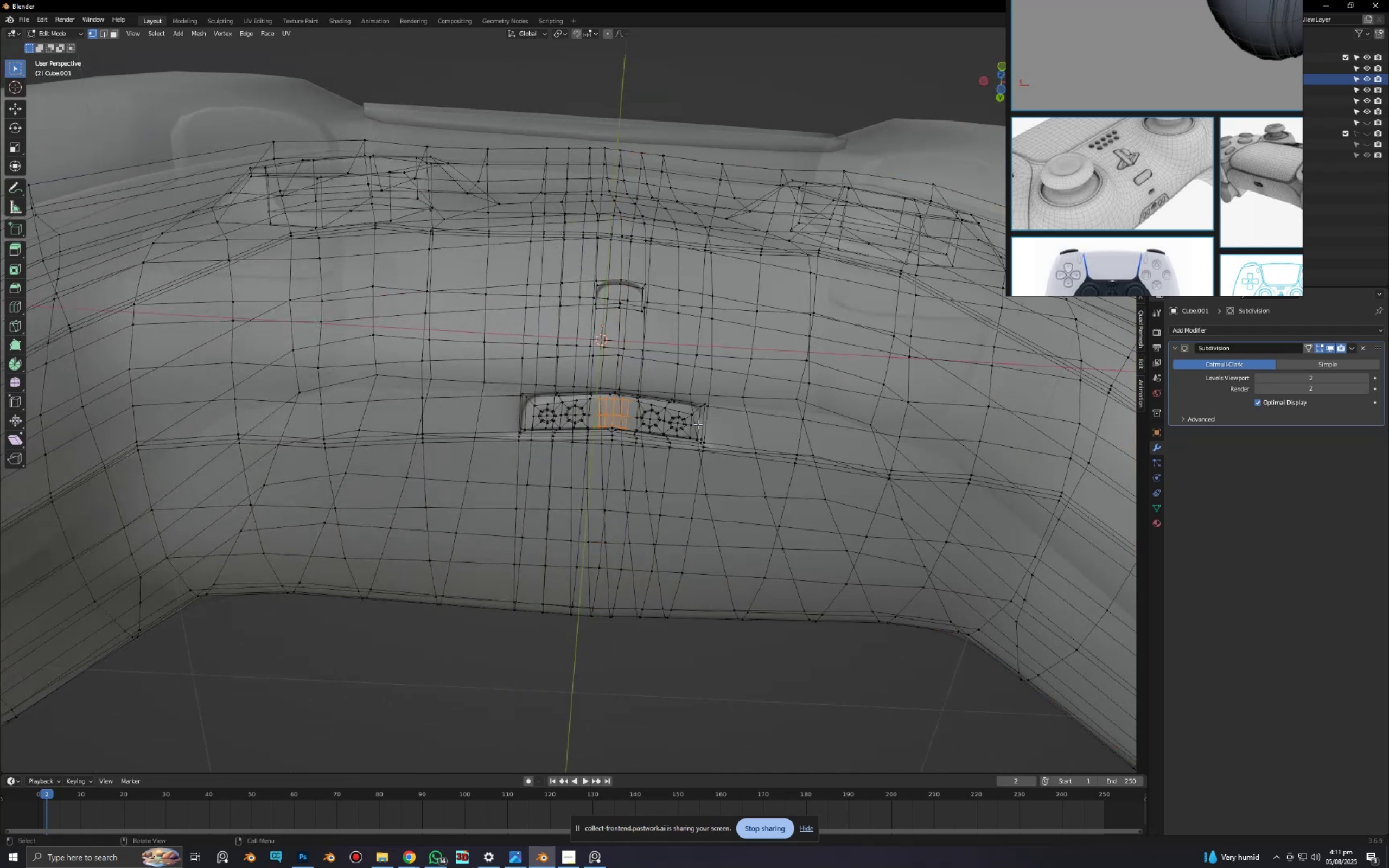 
key(Tab)
 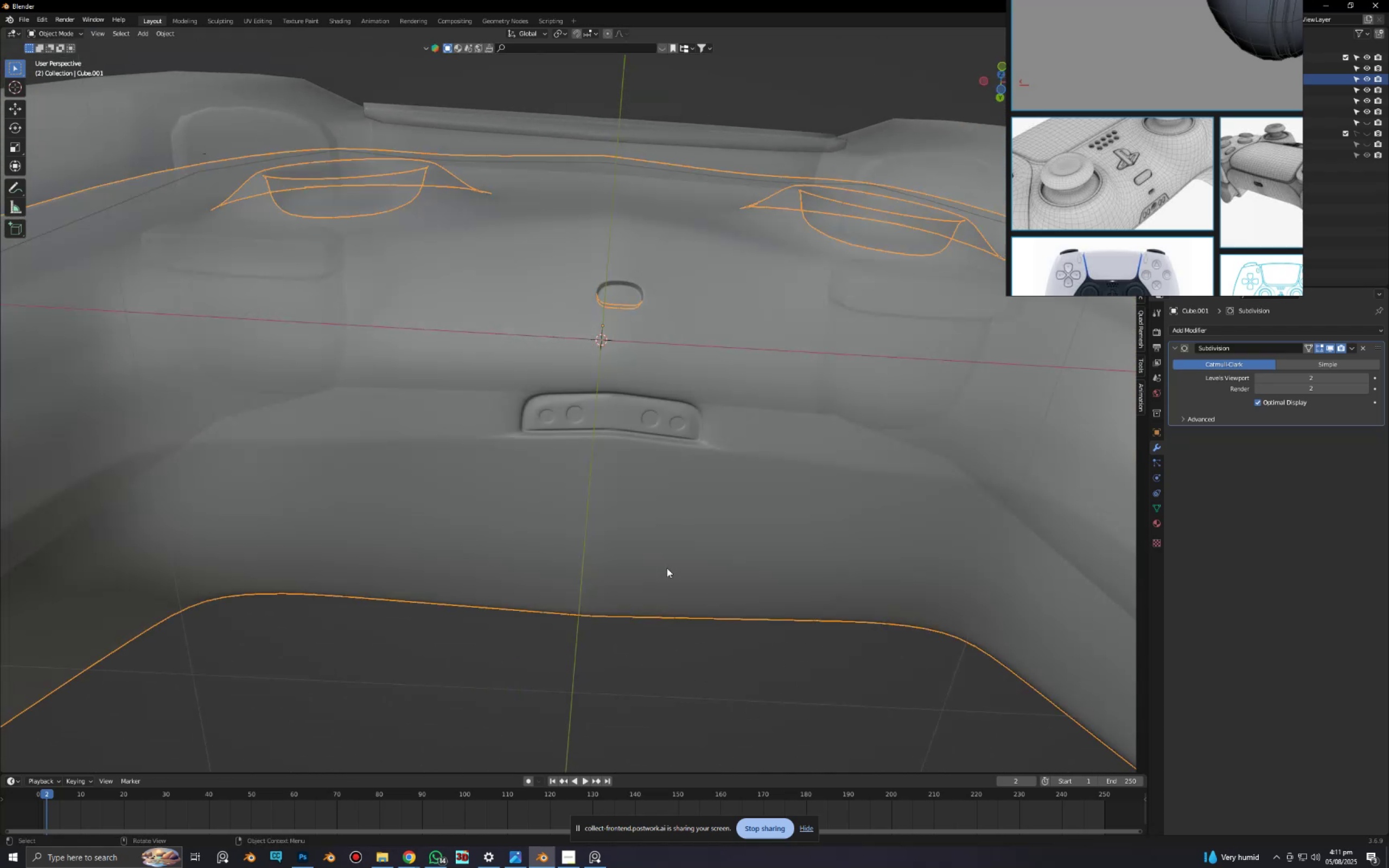 
key(Tab)
 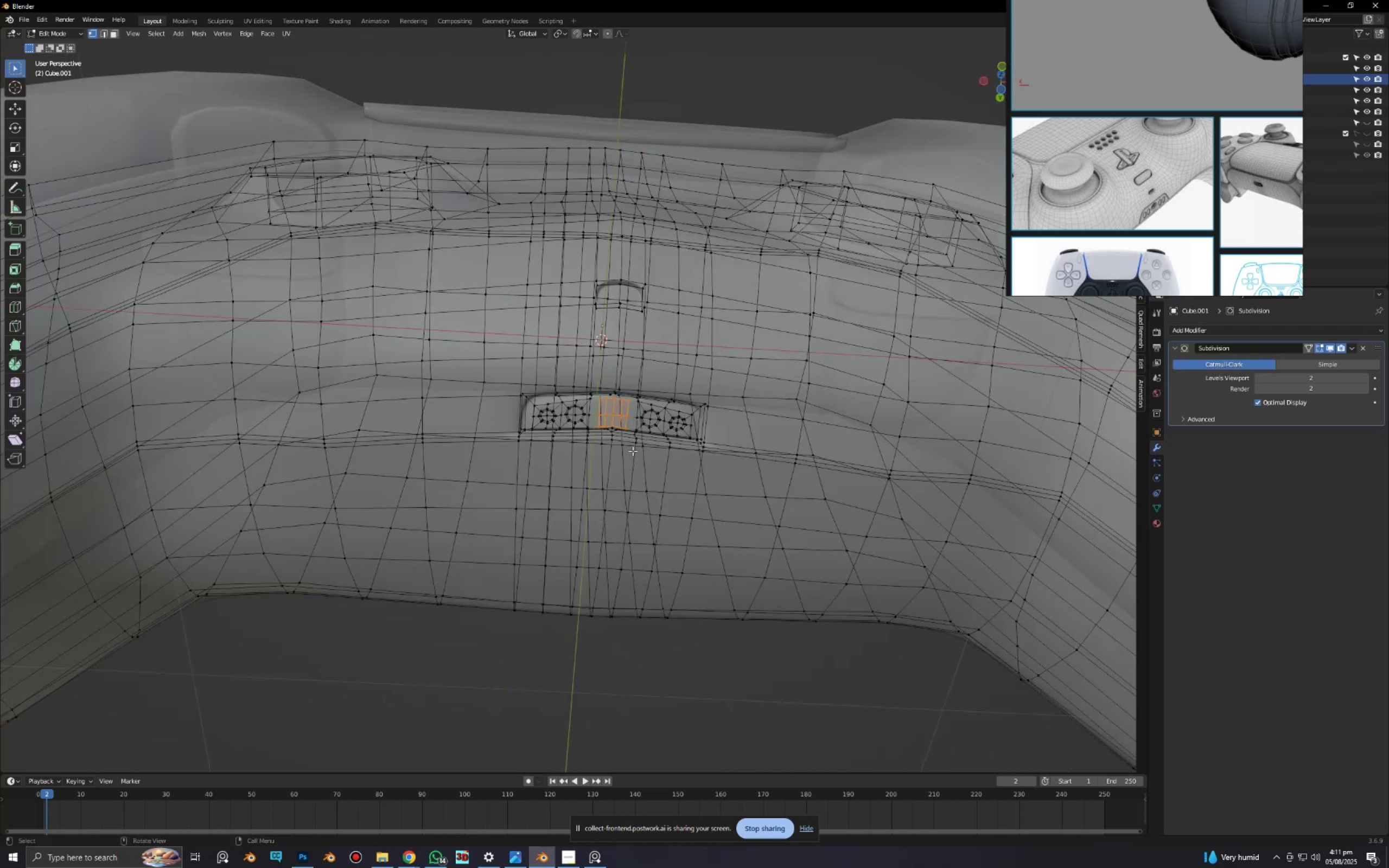 
scroll: coordinate [736, 476], scroll_direction: up, amount: 9.0
 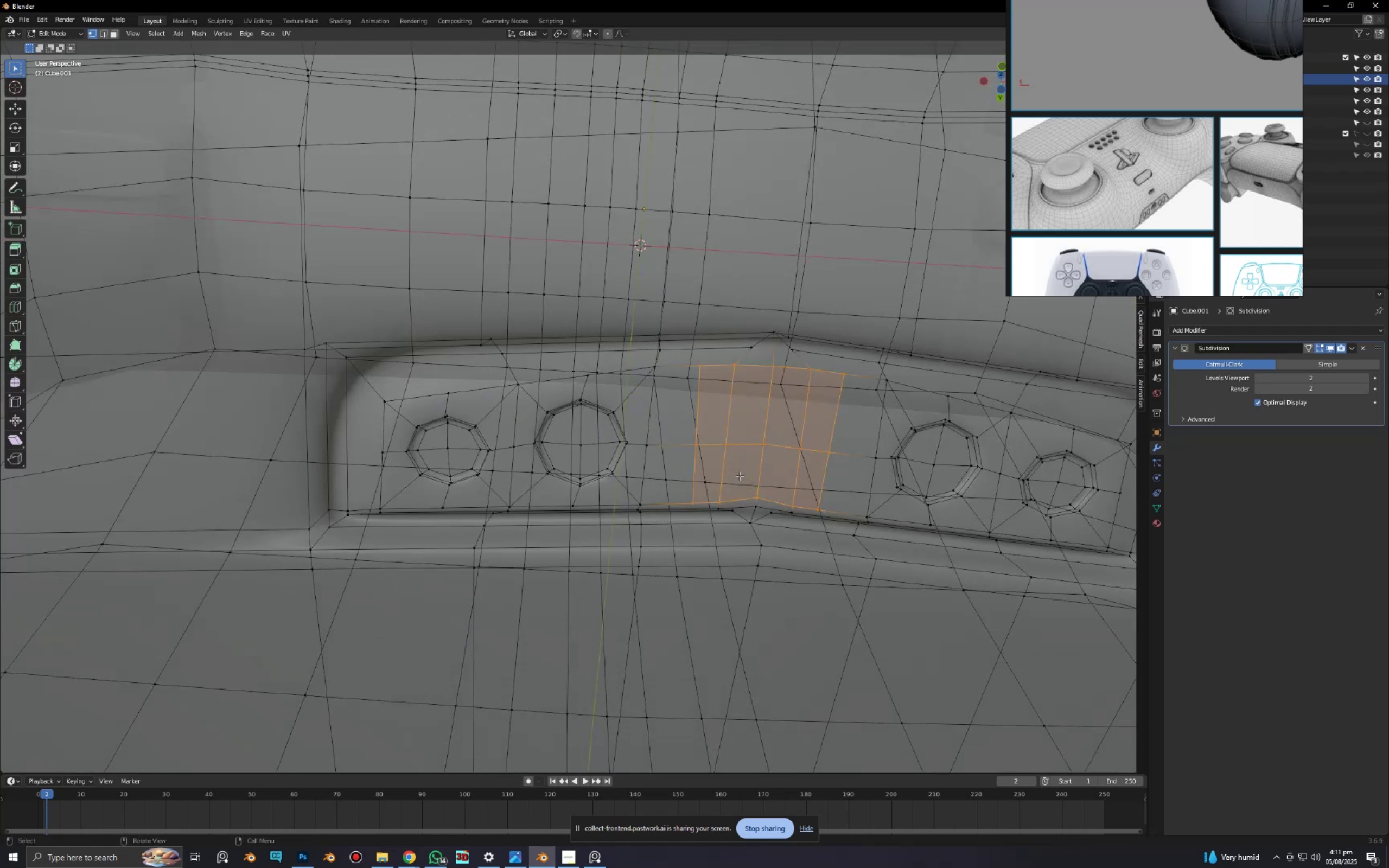 
hold_key(key=ShiftLeft, duration=0.57)
 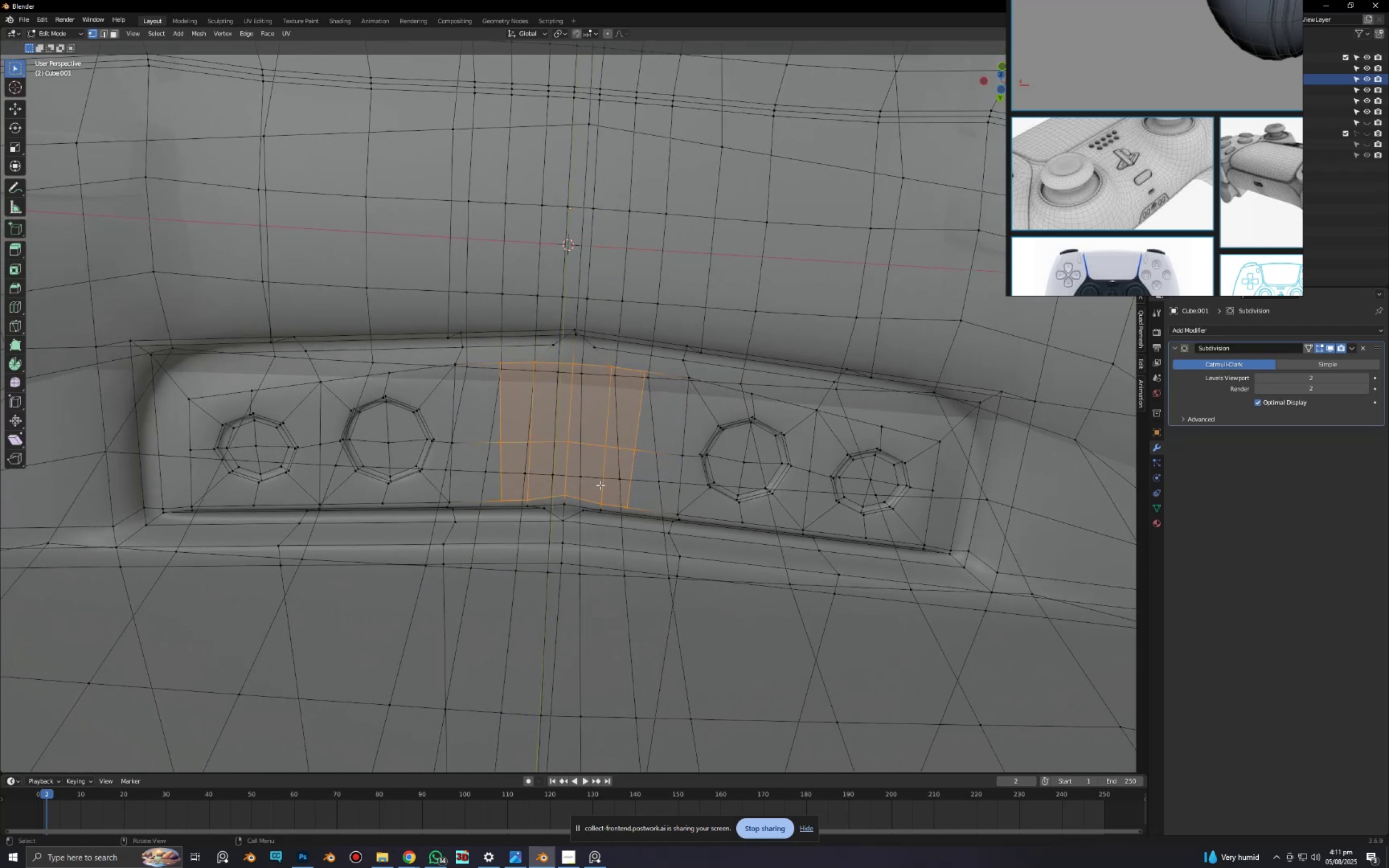 
scroll: coordinate [582, 485], scroll_direction: up, amount: 1.0
 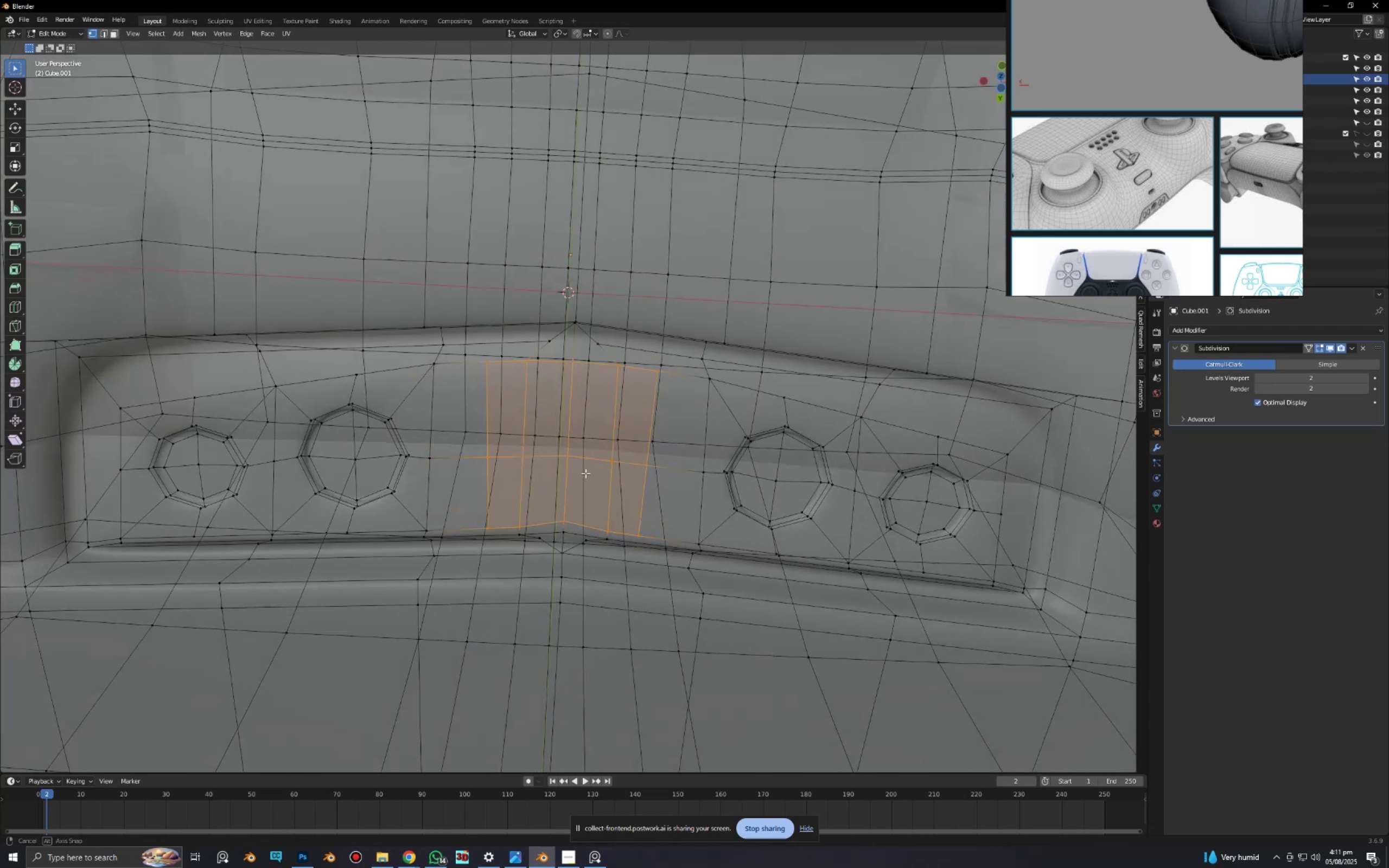 
key(Alt+AltLeft)
 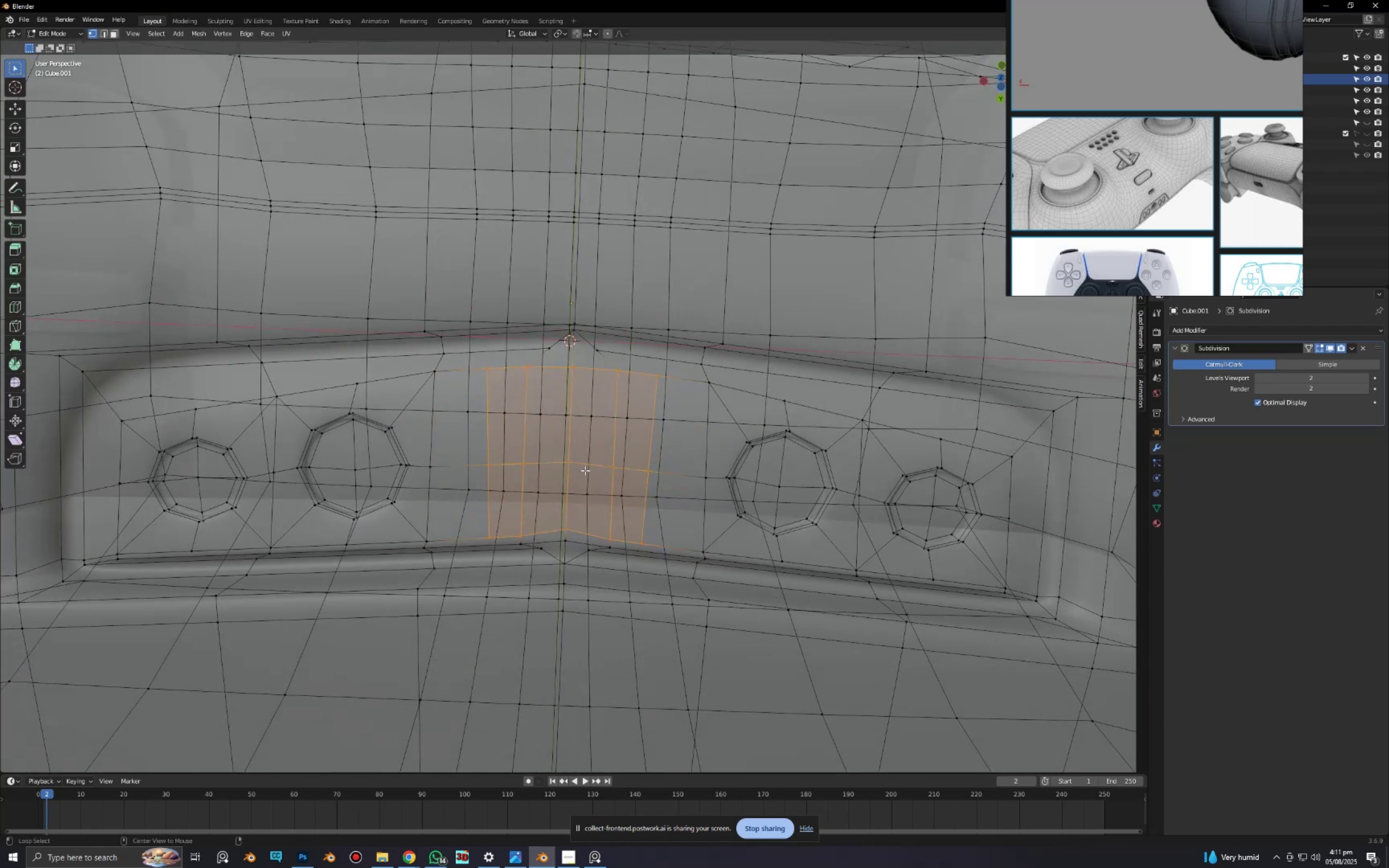 
key(Alt+Z)
 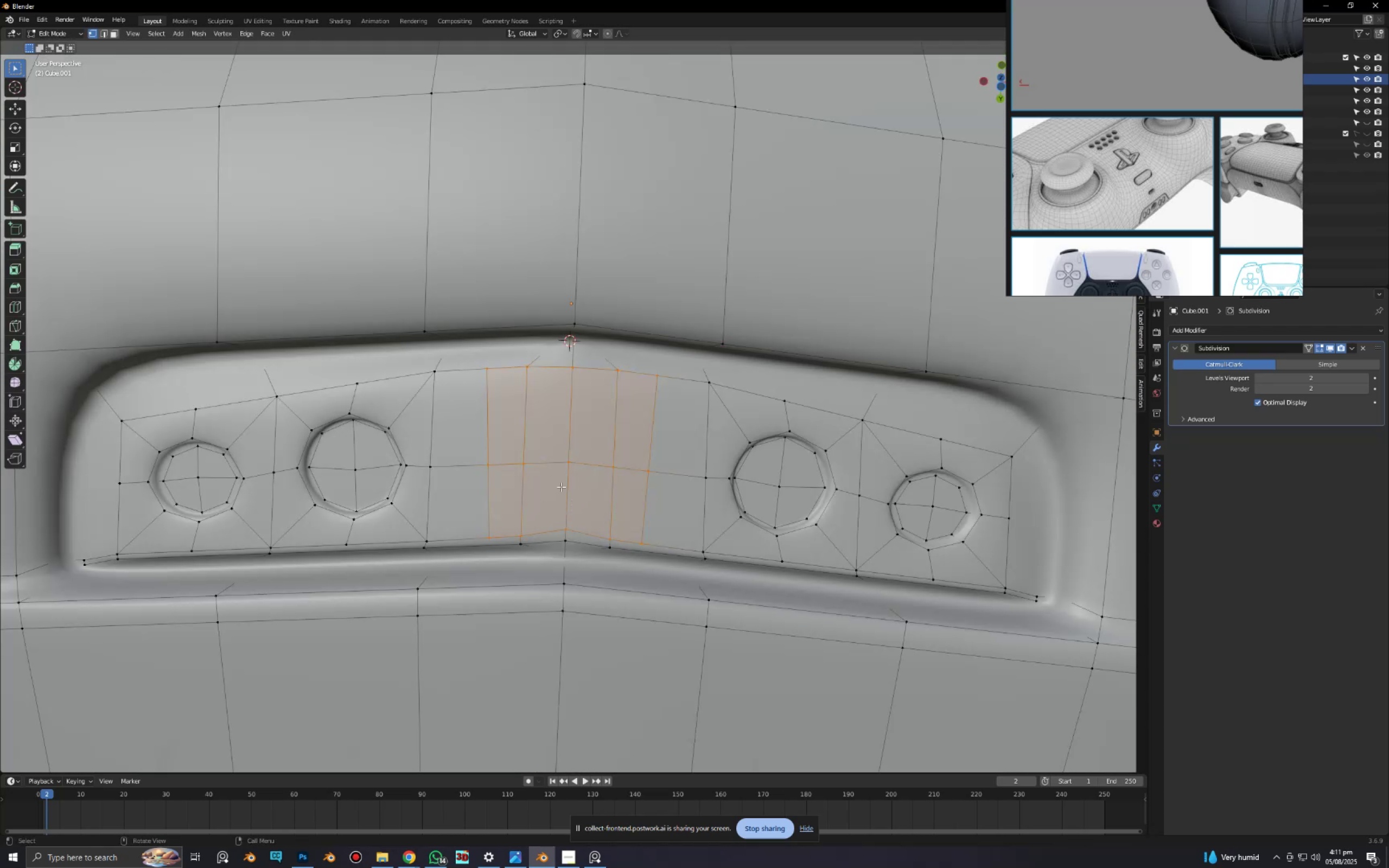 
right_click([613, 420])
 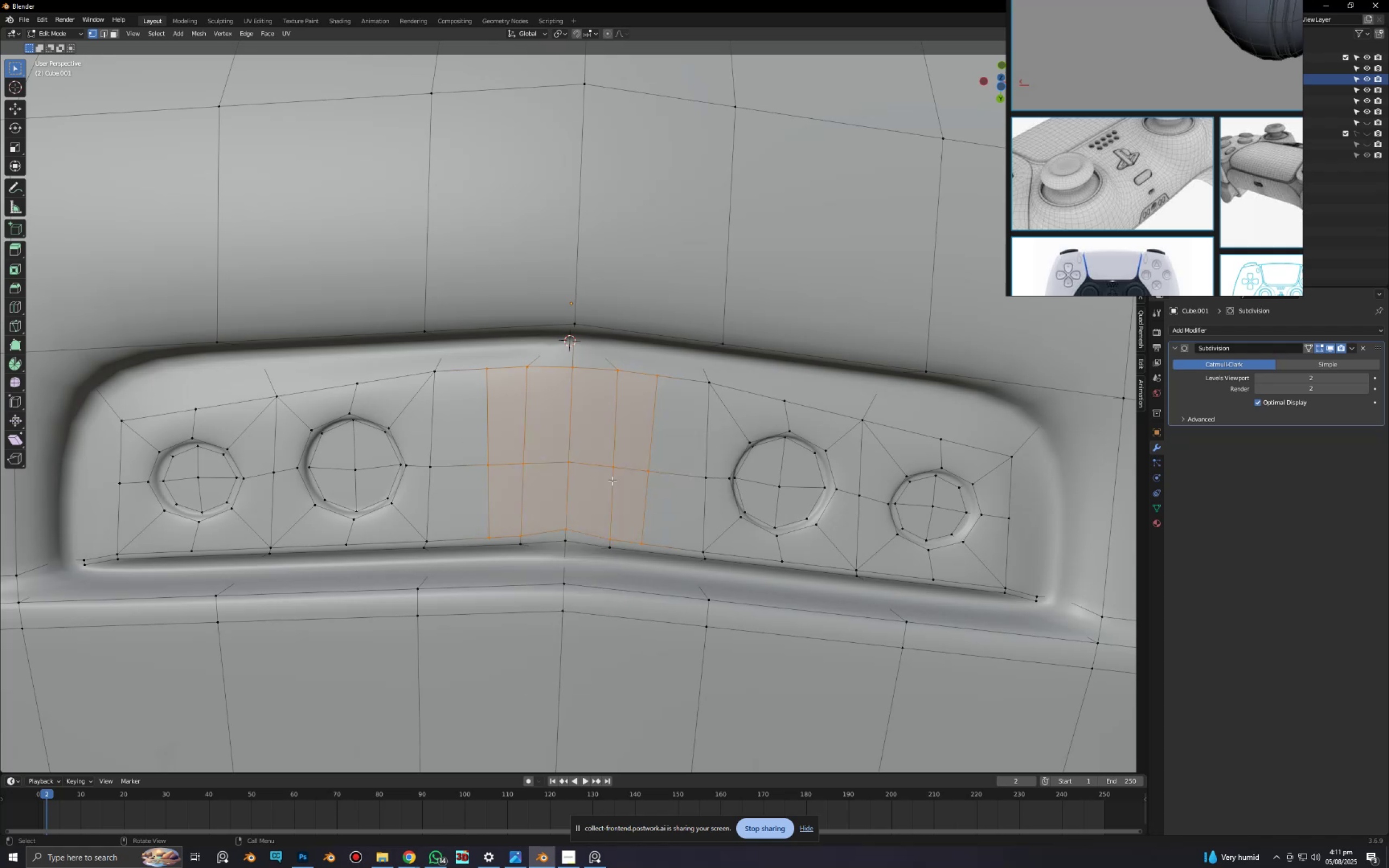 
key(I)
 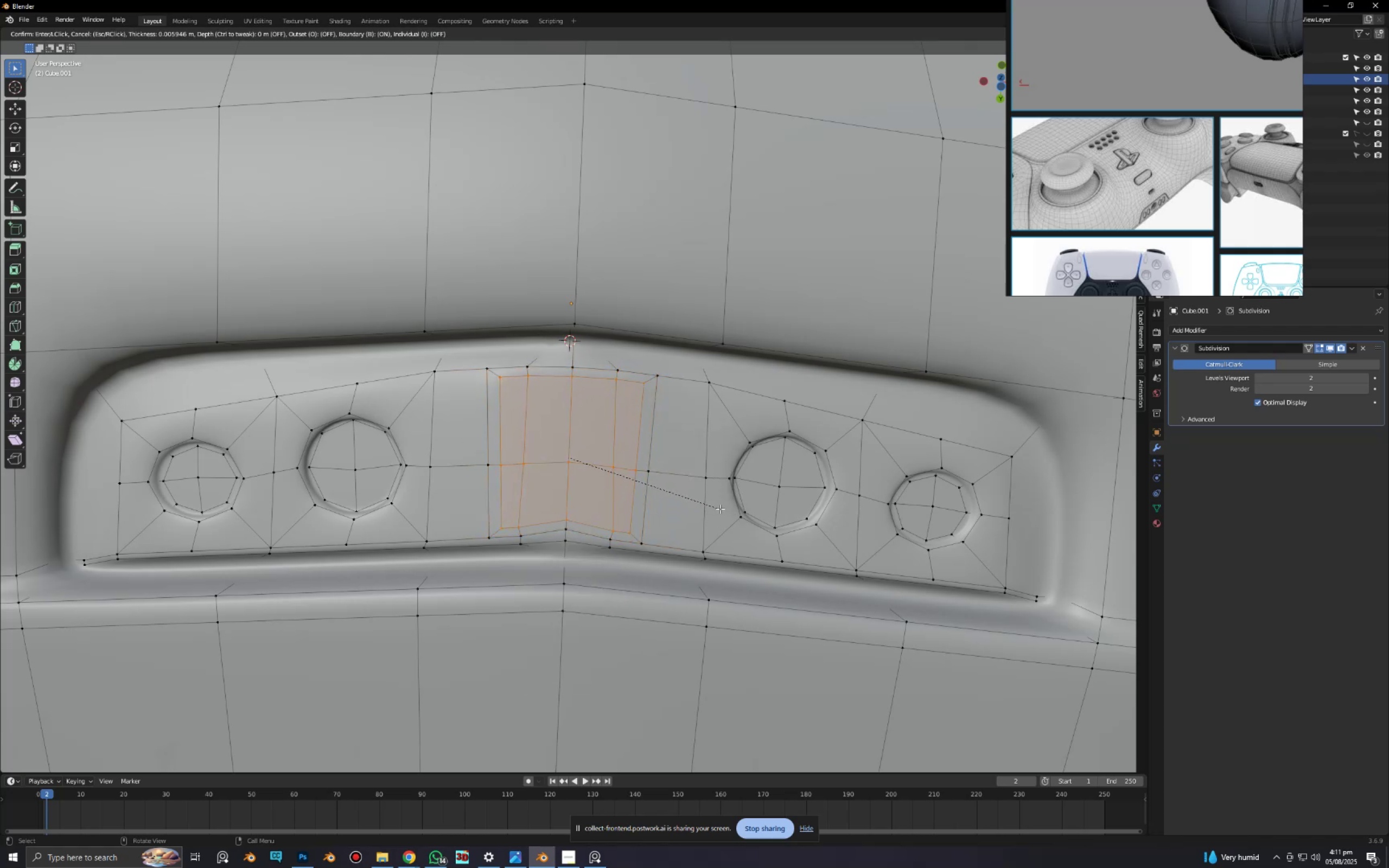 
right_click([704, 490])
 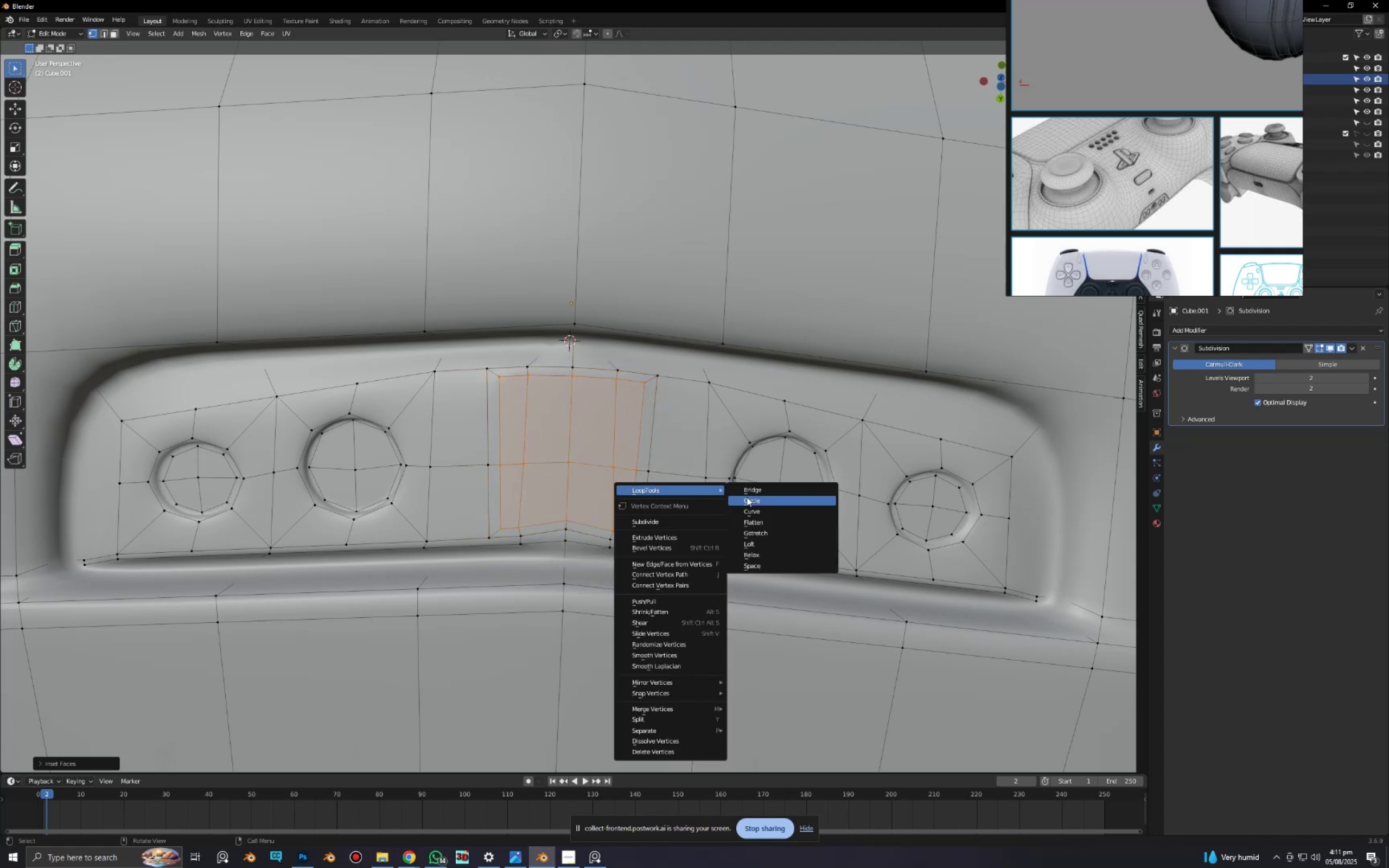 
left_click([750, 499])
 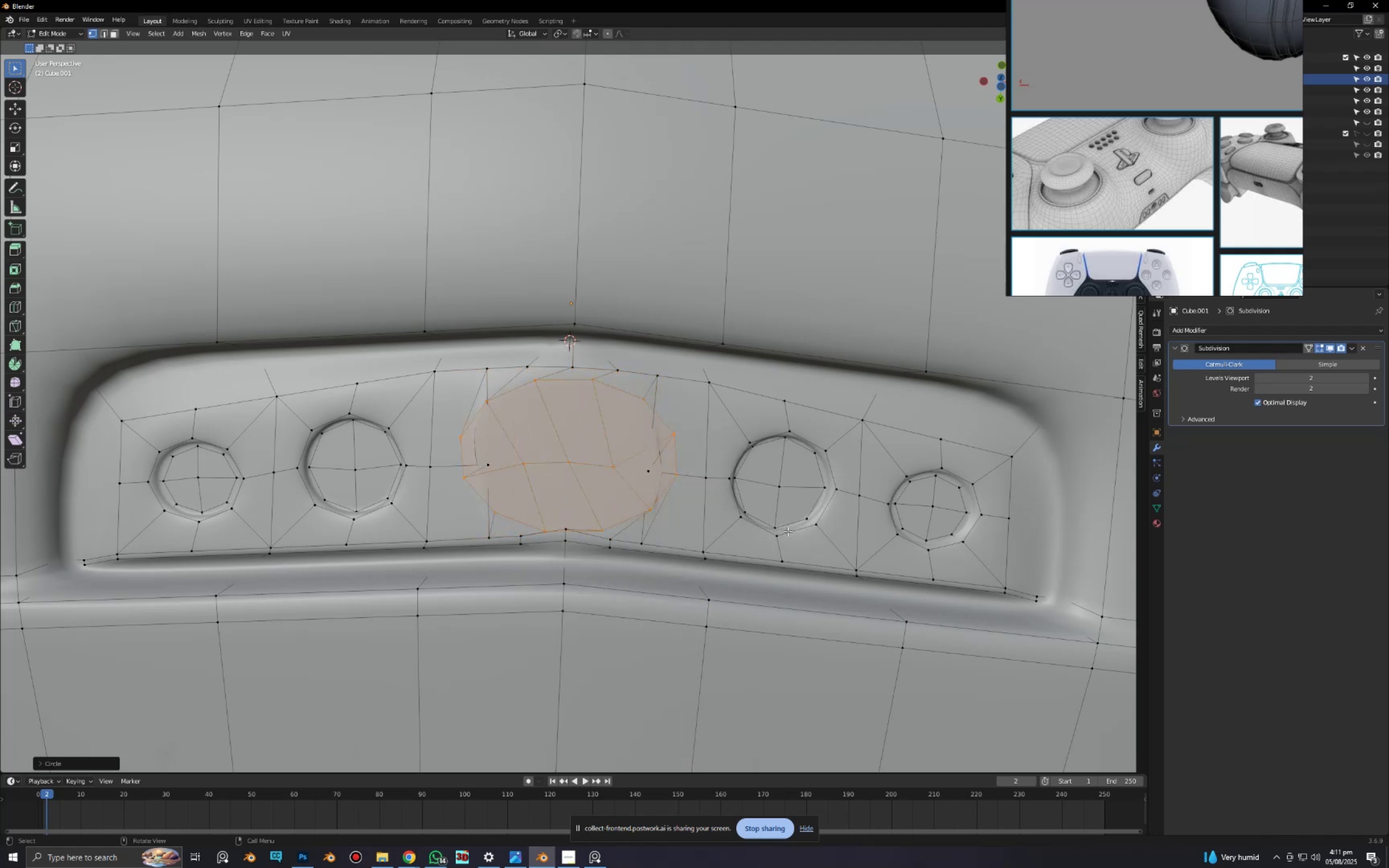 
key(S)
 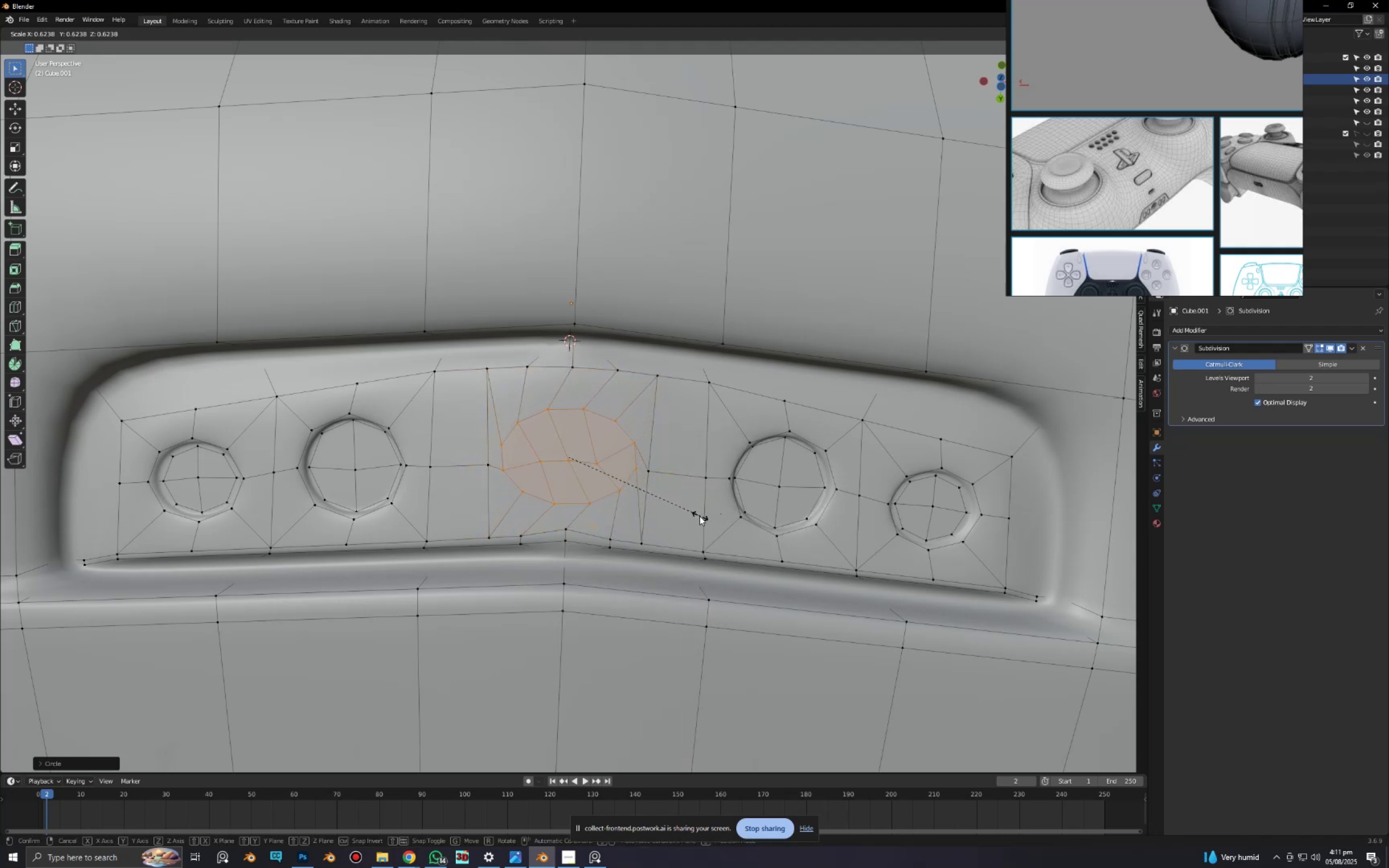 
left_click([683, 512])
 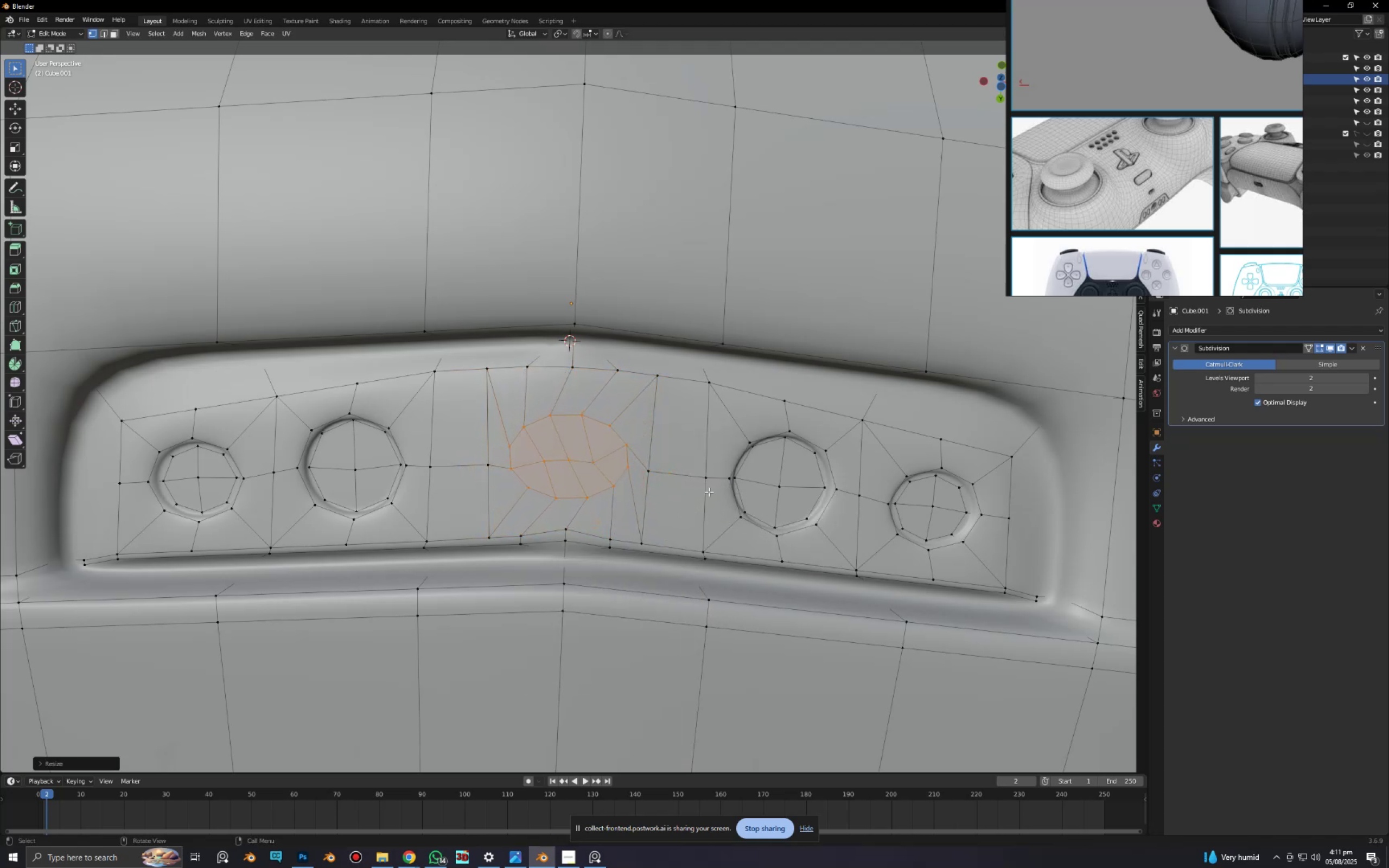 
key(R)
 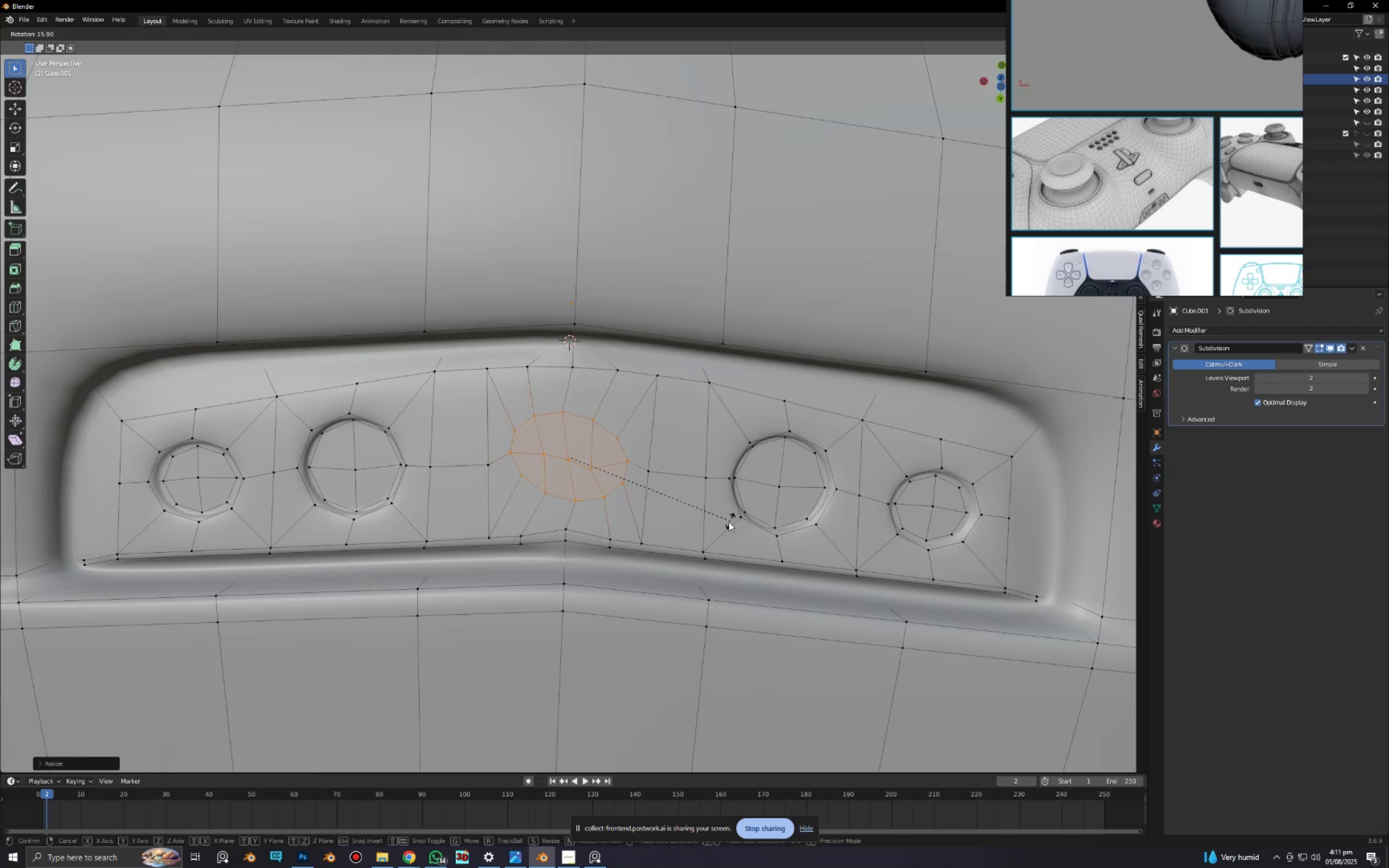 
left_click([725, 524])
 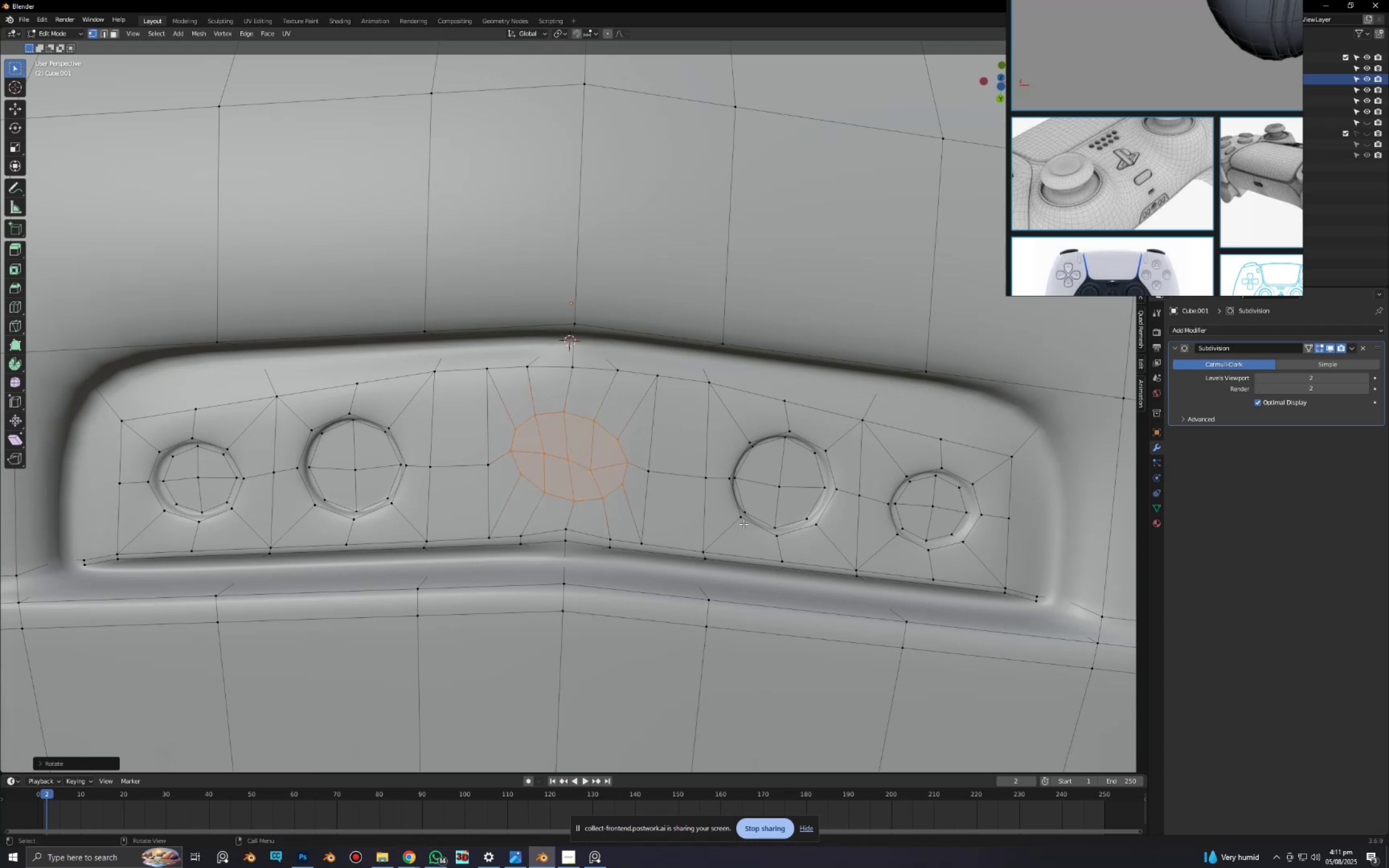 
key(S)
 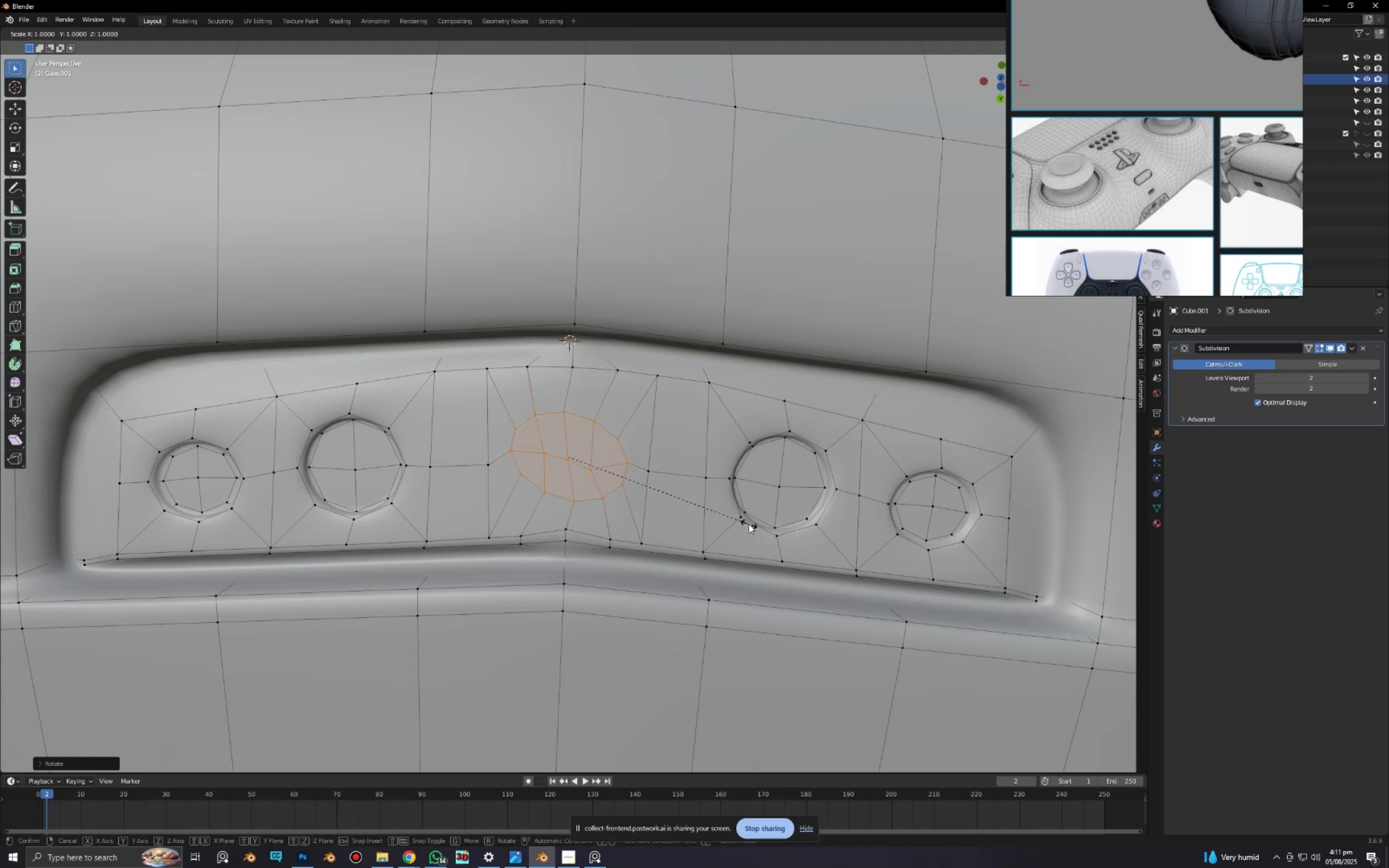 
hold_key(key=X, duration=0.3)
 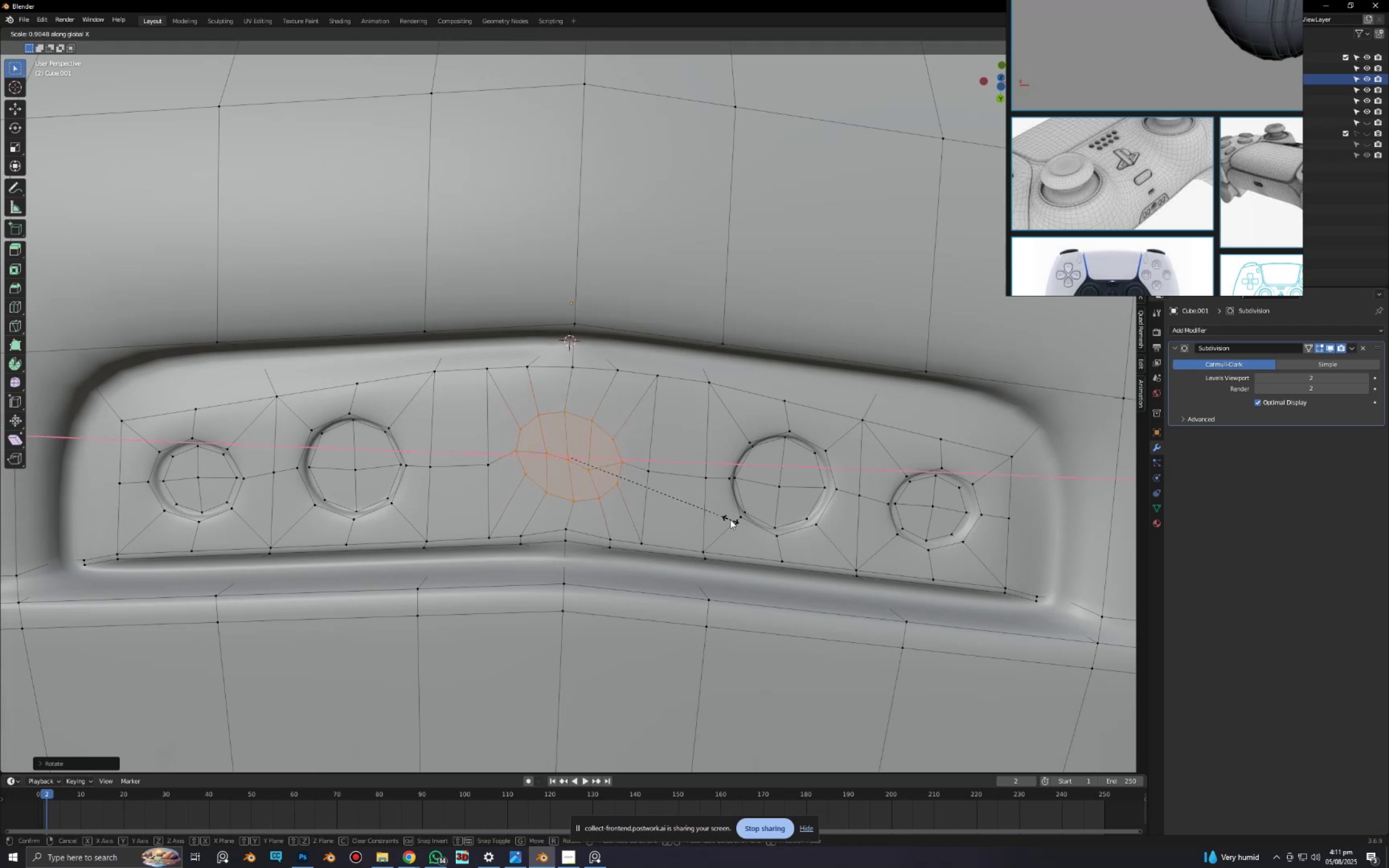 
left_click([729, 519])
 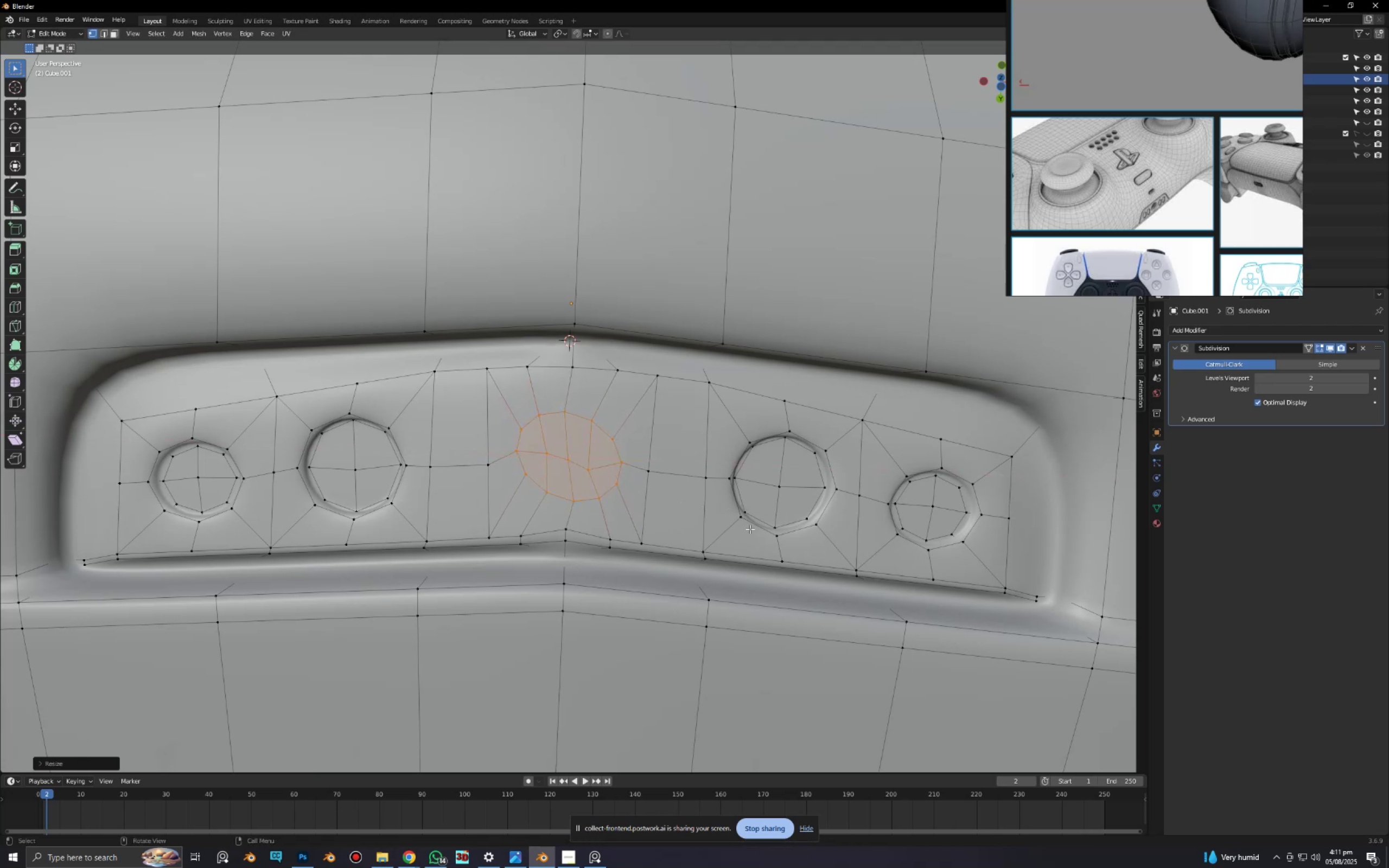 
type(ryz)
 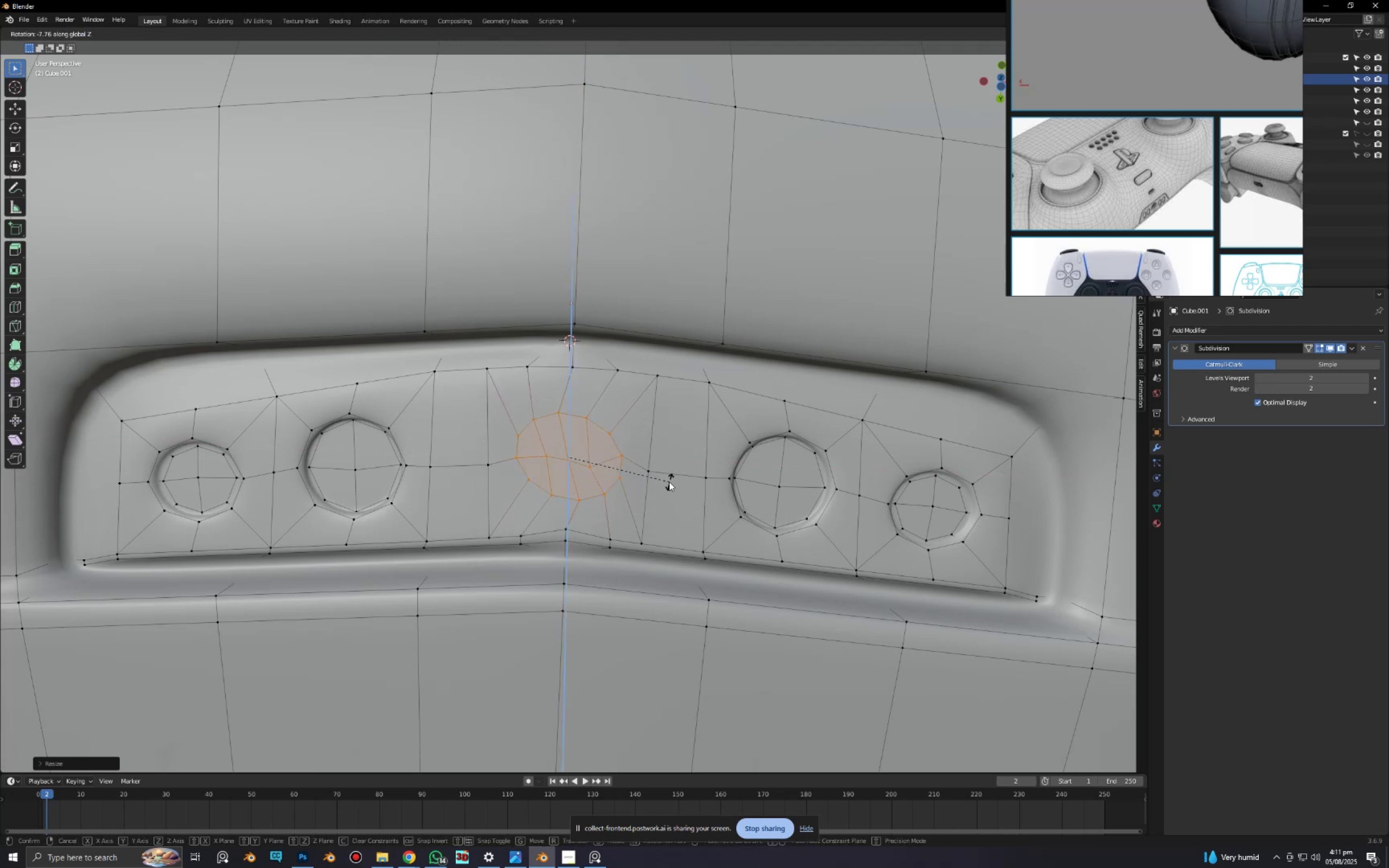 
left_click([670, 482])
 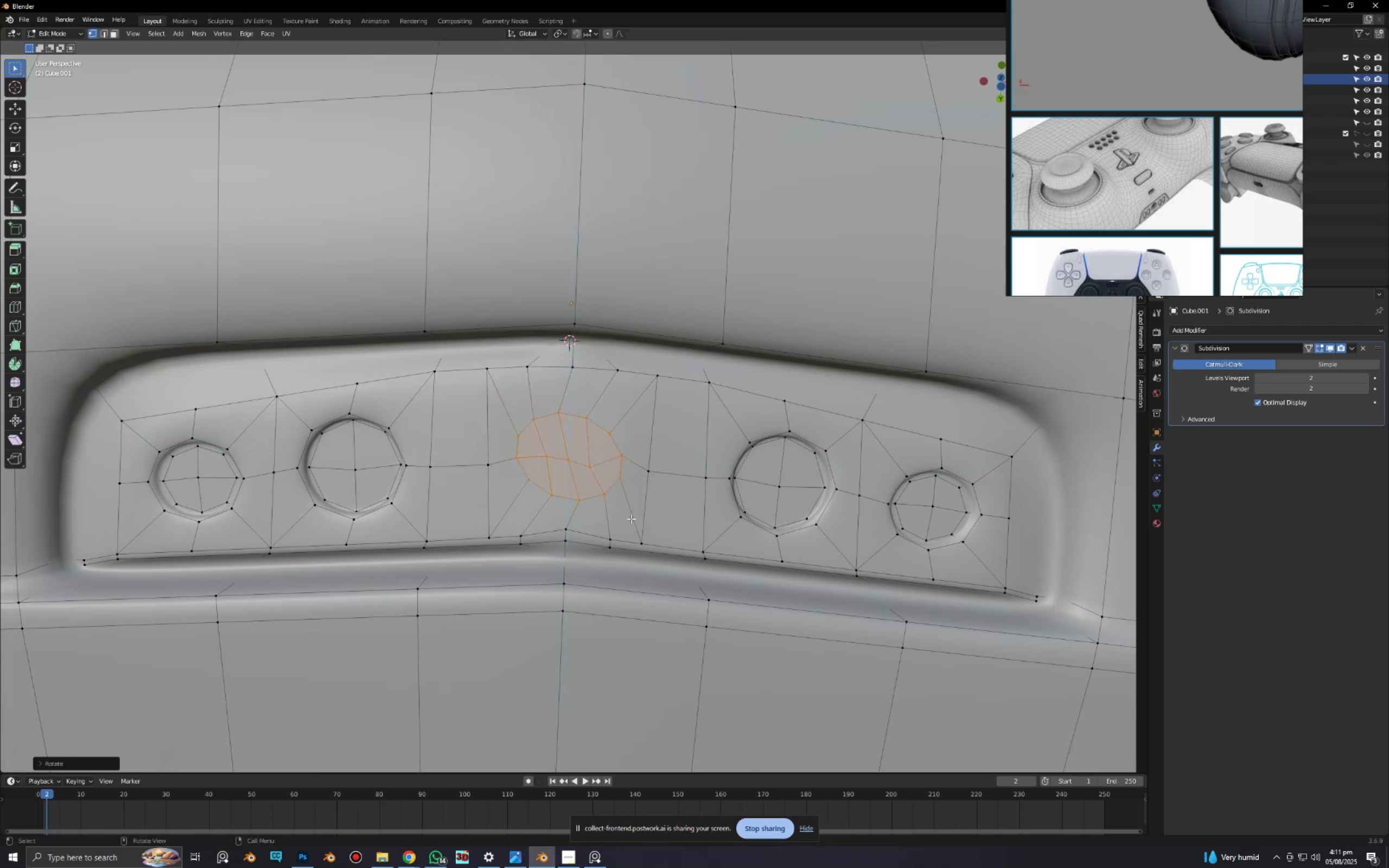 
key(2)
 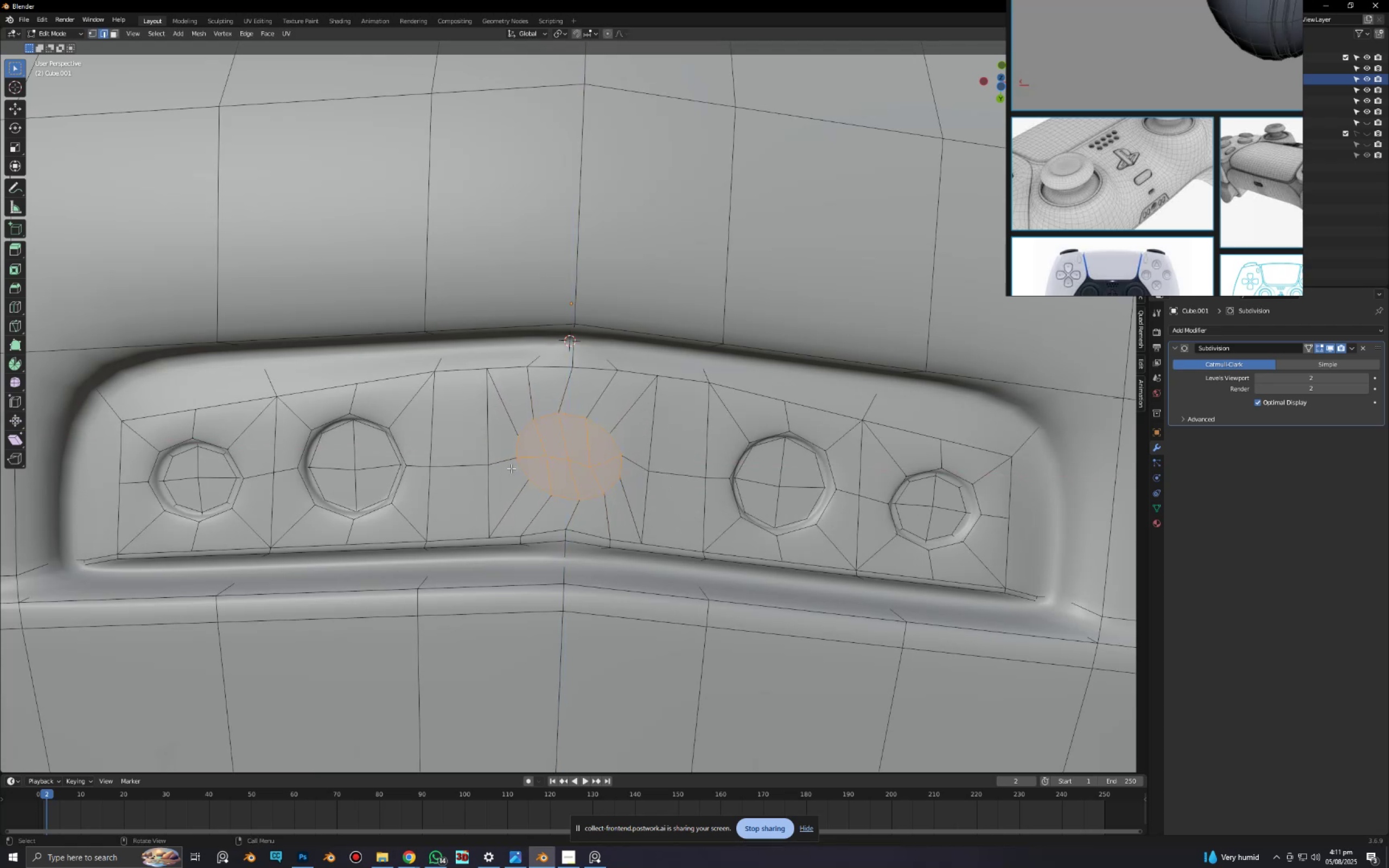 
hold_key(key=AltLeft, duration=0.33)
left_click([505, 459])
 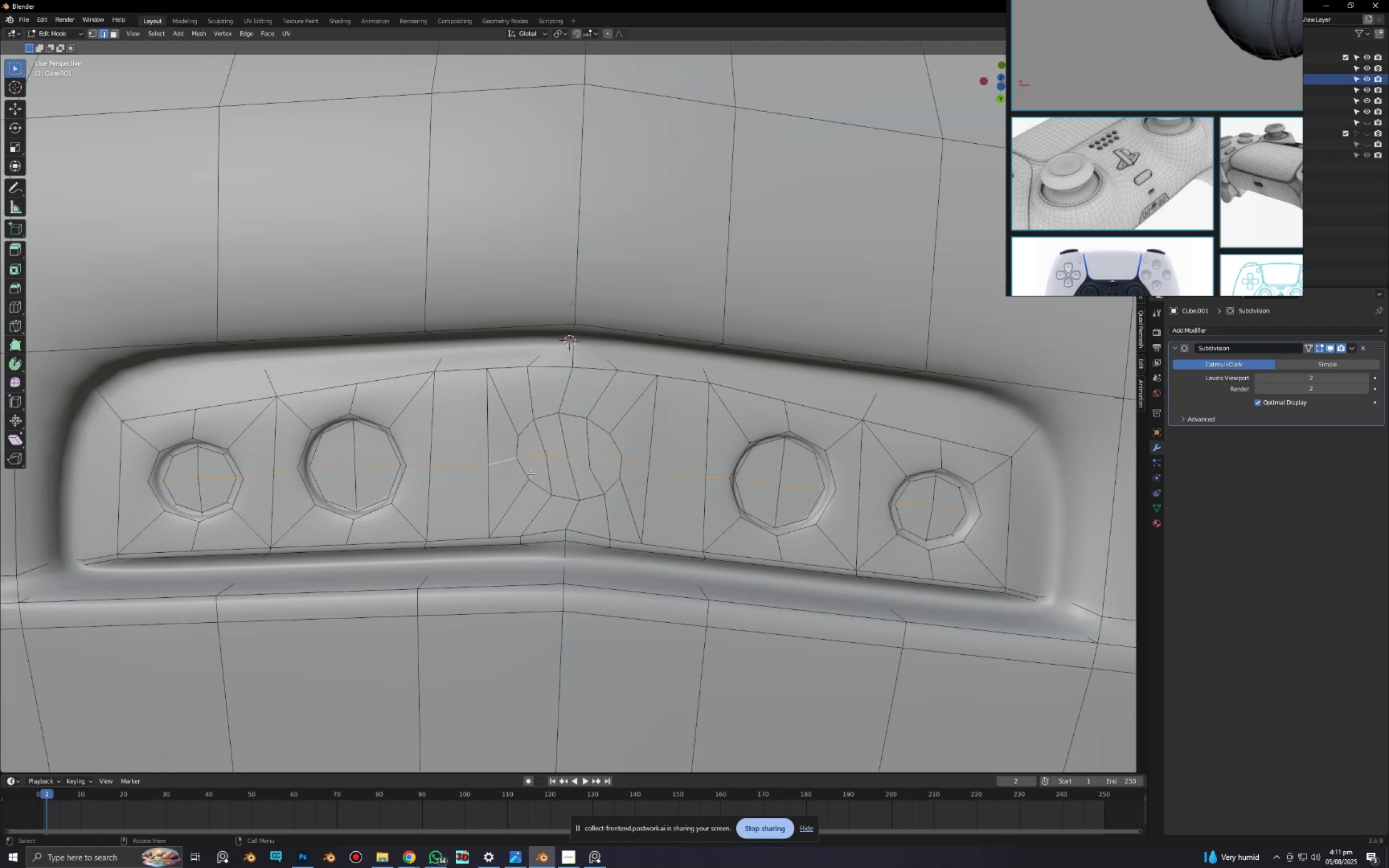 
scroll: coordinate [551, 482], scroll_direction: up, amount: 2.0
 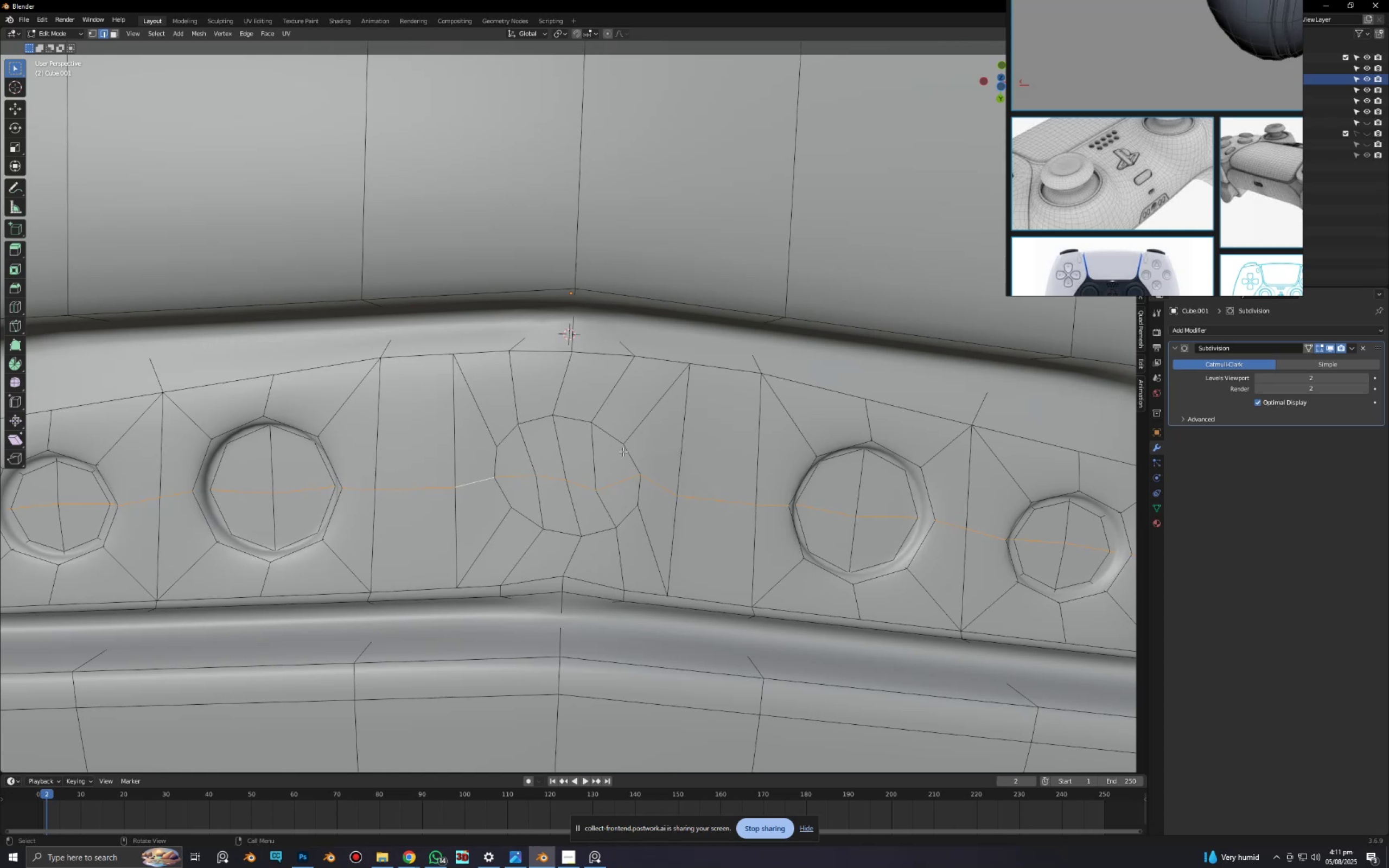 
scroll: coordinate [626, 452], scroll_direction: down, amount: 4.0
 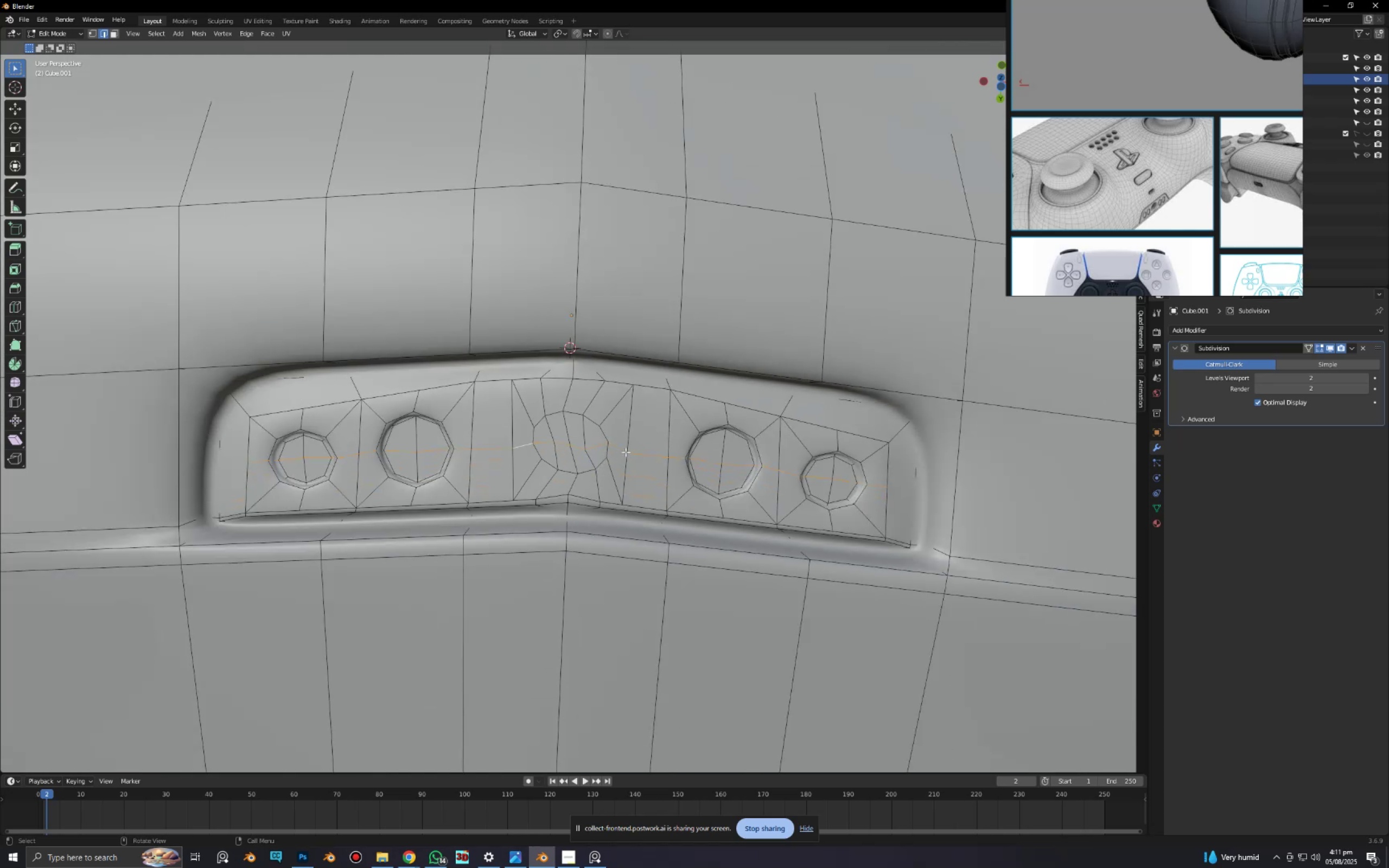 
type(sy0)
 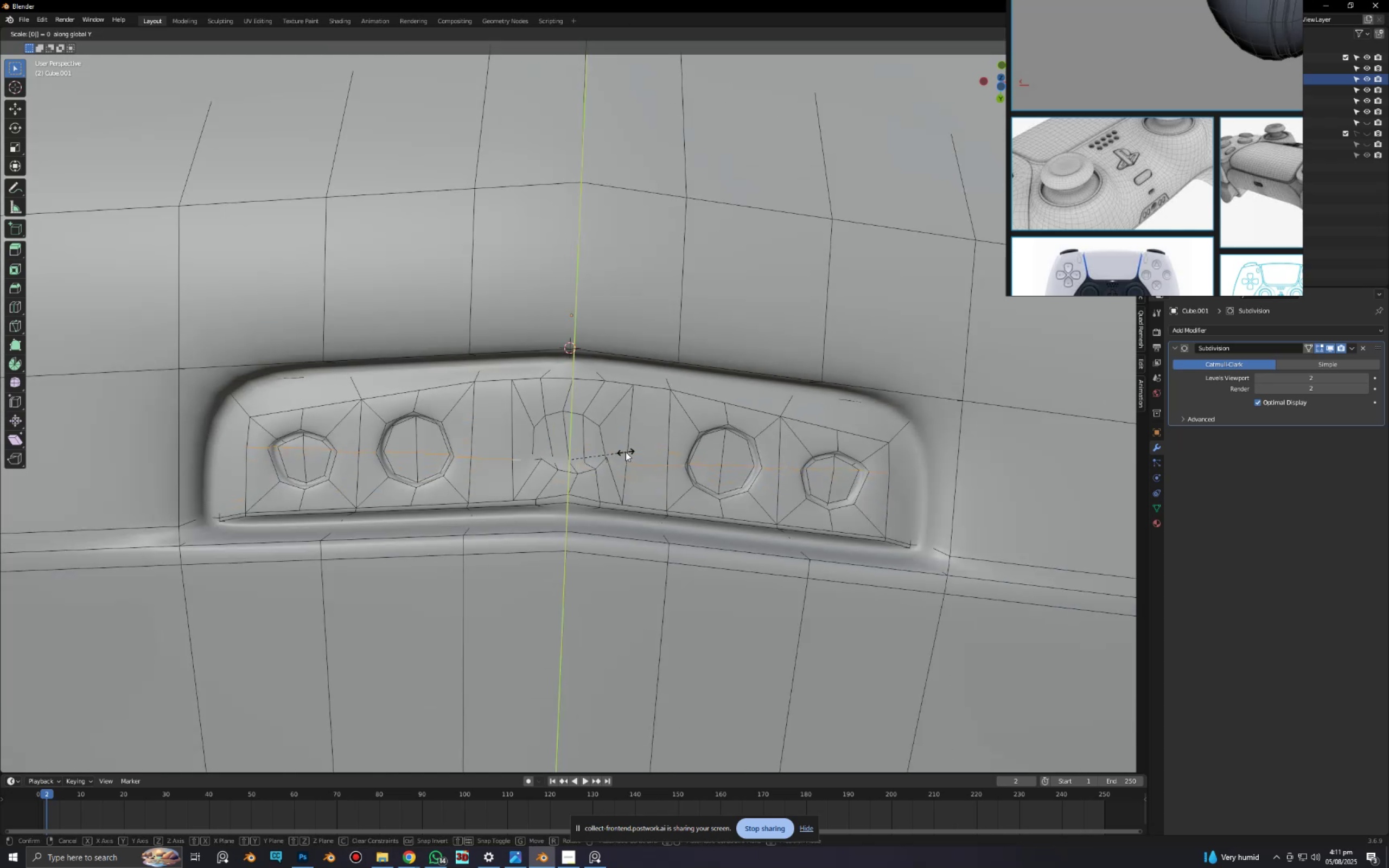 
right_click([626, 452])
 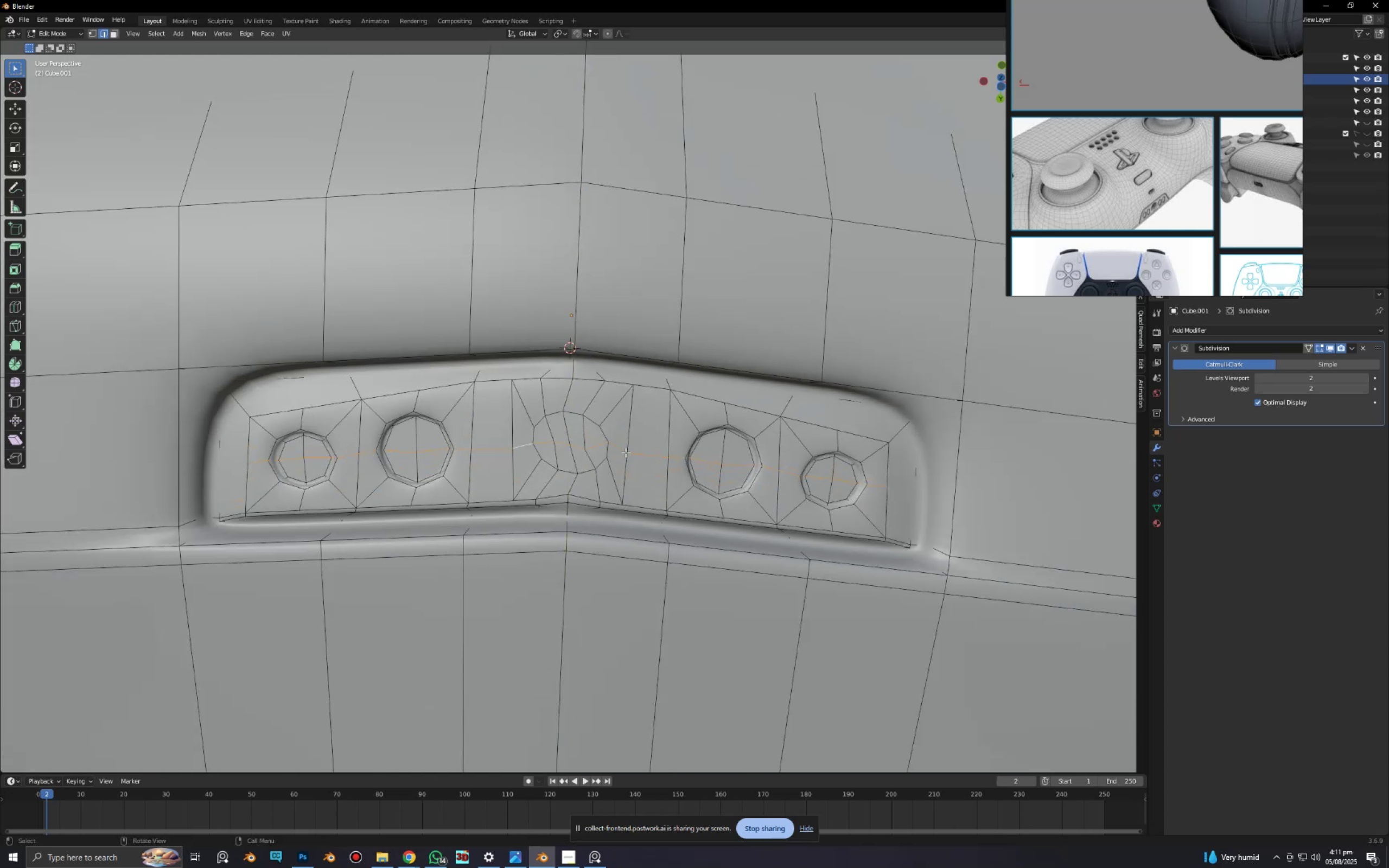 
scroll: coordinate [597, 476], scroll_direction: up, amount: 4.0
 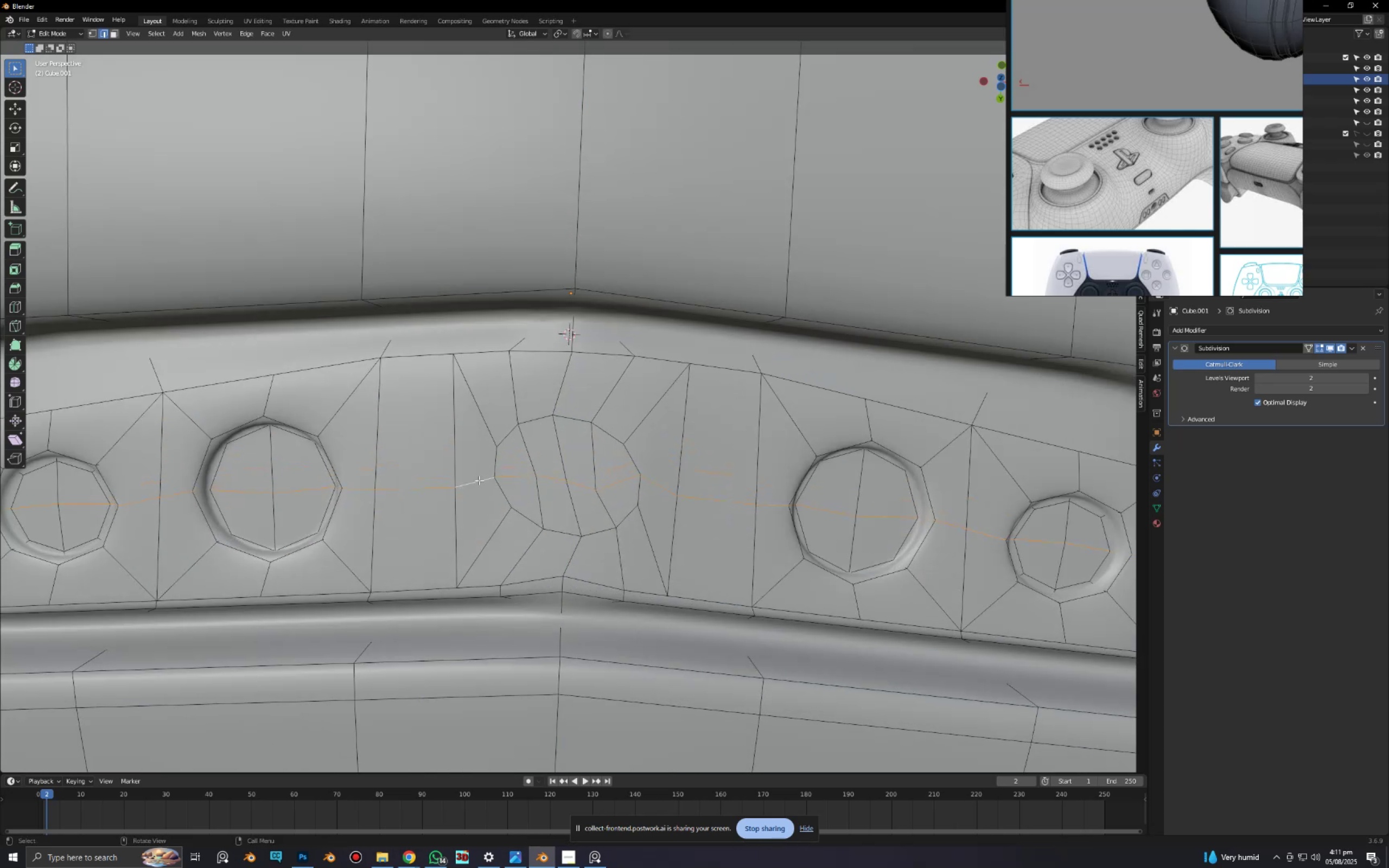 
hold_key(key=ControlLeft, duration=0.93)
hold_key(key=ShiftLeft, duration=0.9)
left_click([663, 484])
 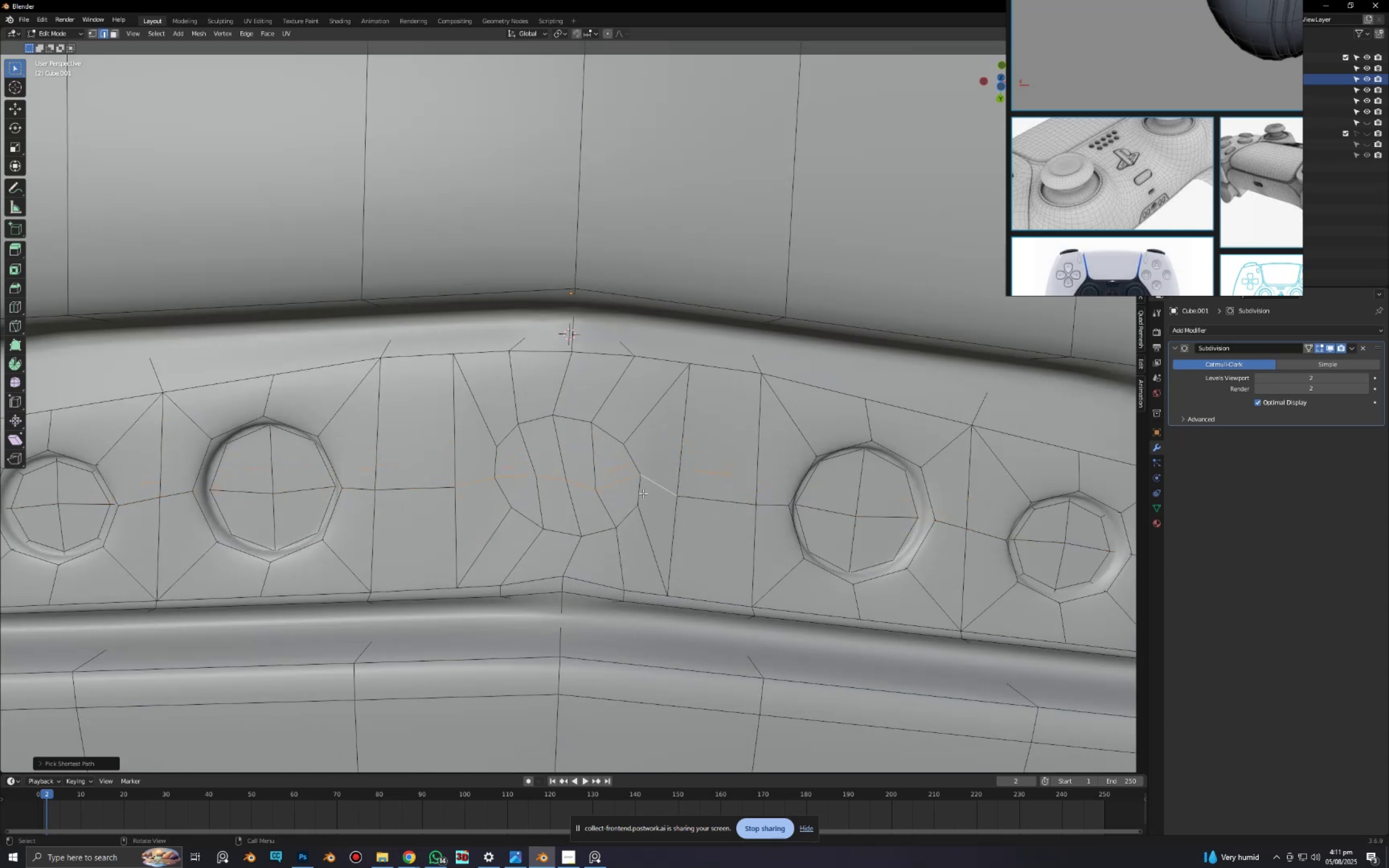 
type(sy0)
key(NumpadEnter)
type(gy)
 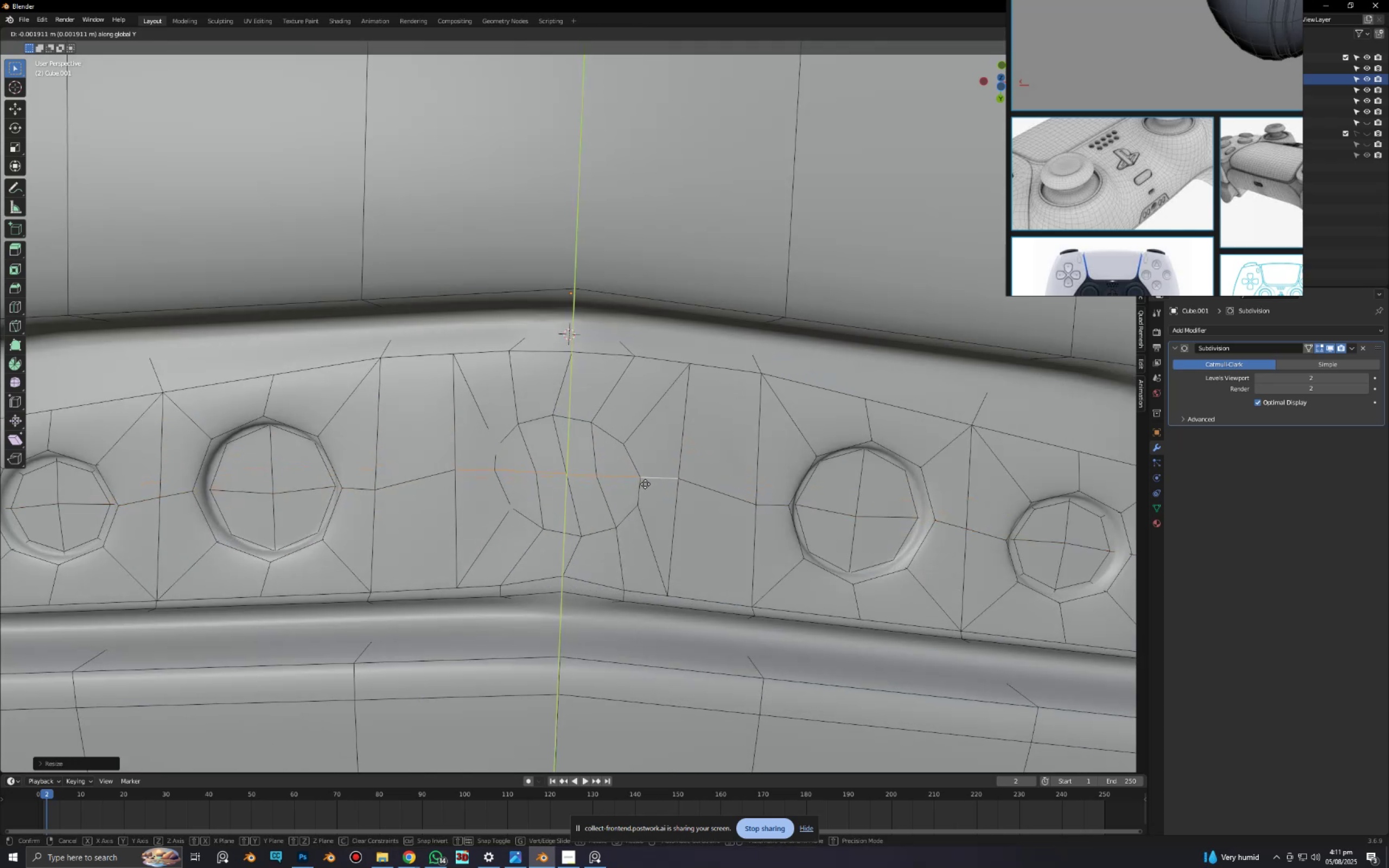 
left_click([645, 489])
 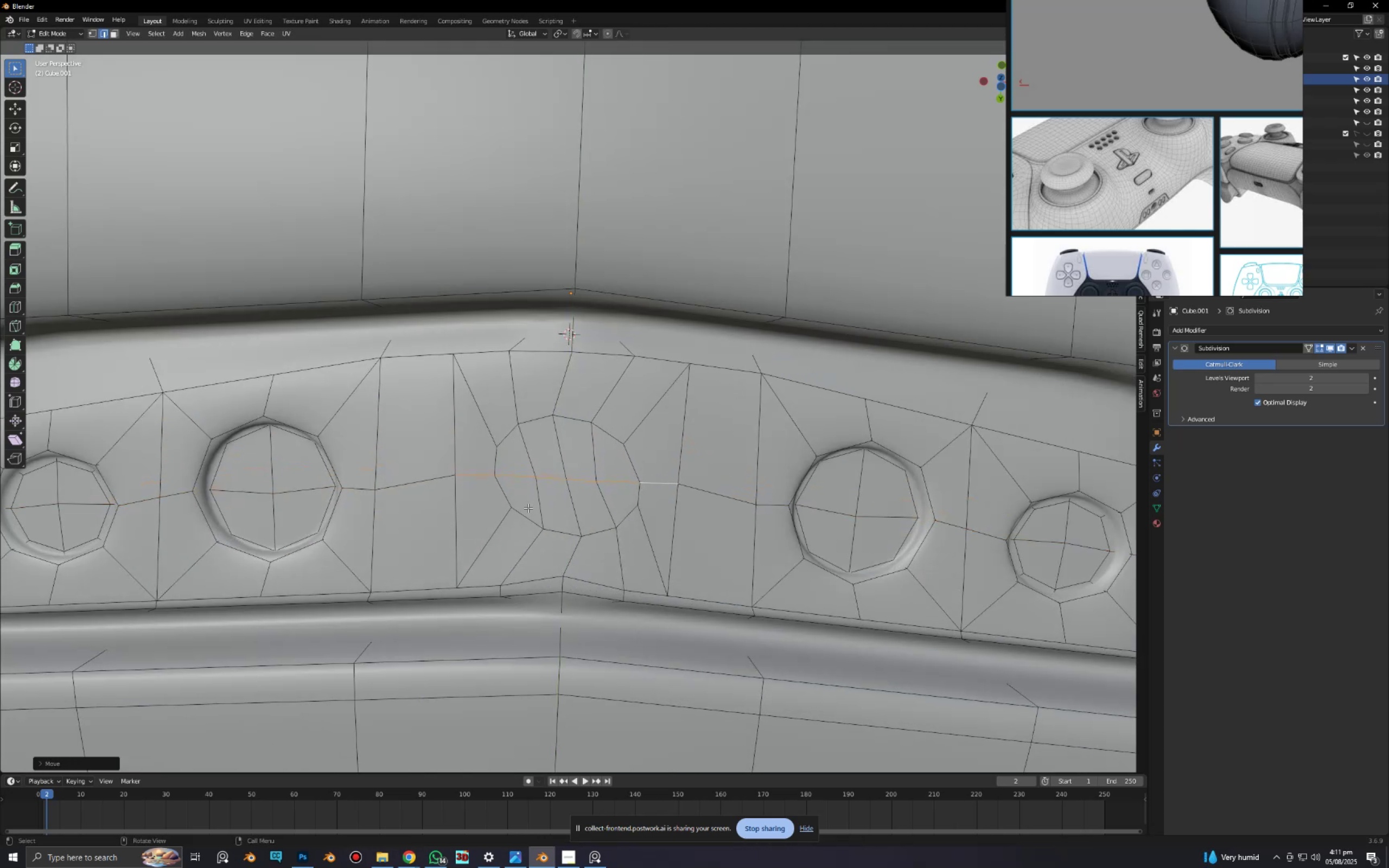 
hold_key(key=AltLeft, duration=0.5)
 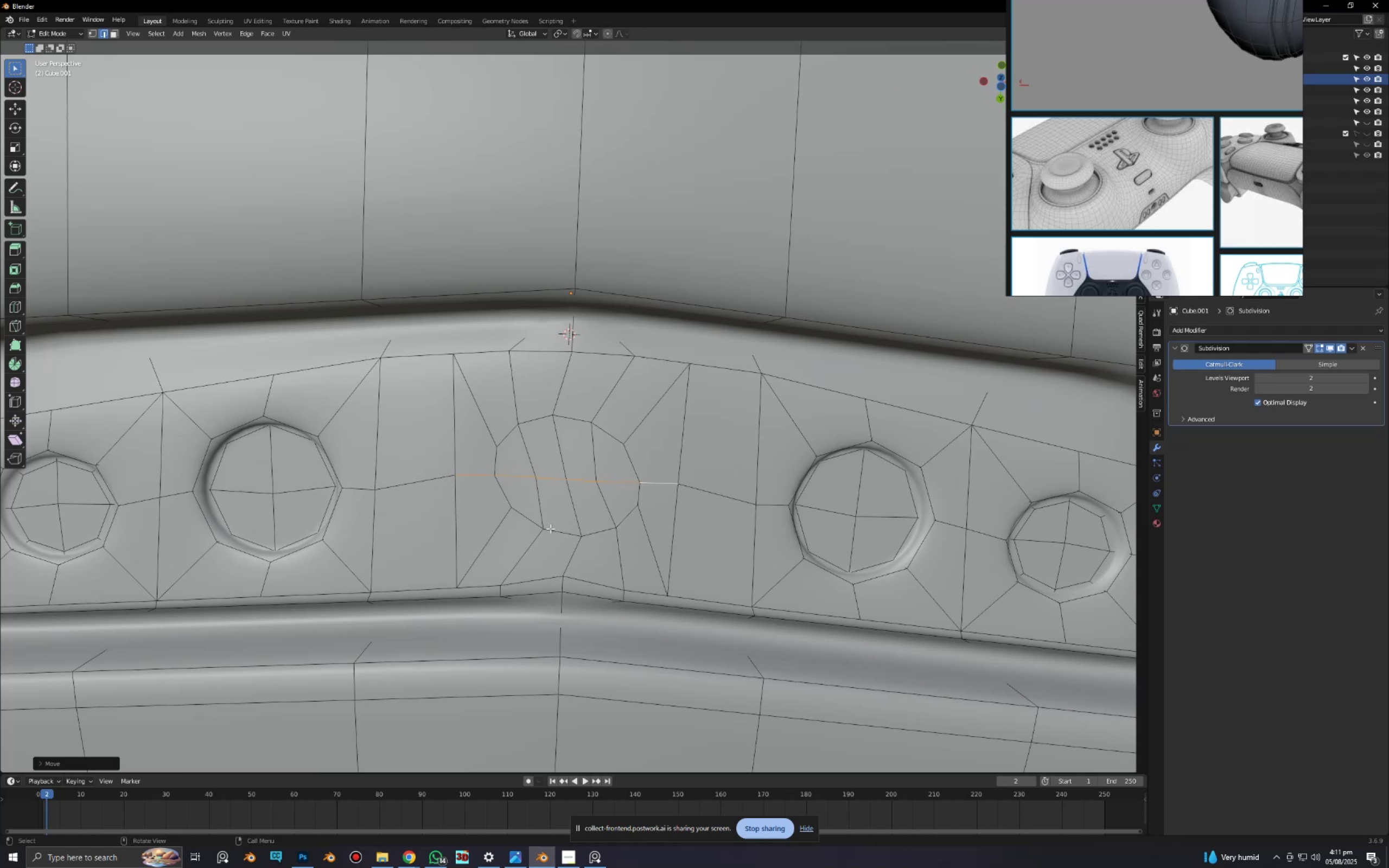 
key(1)
 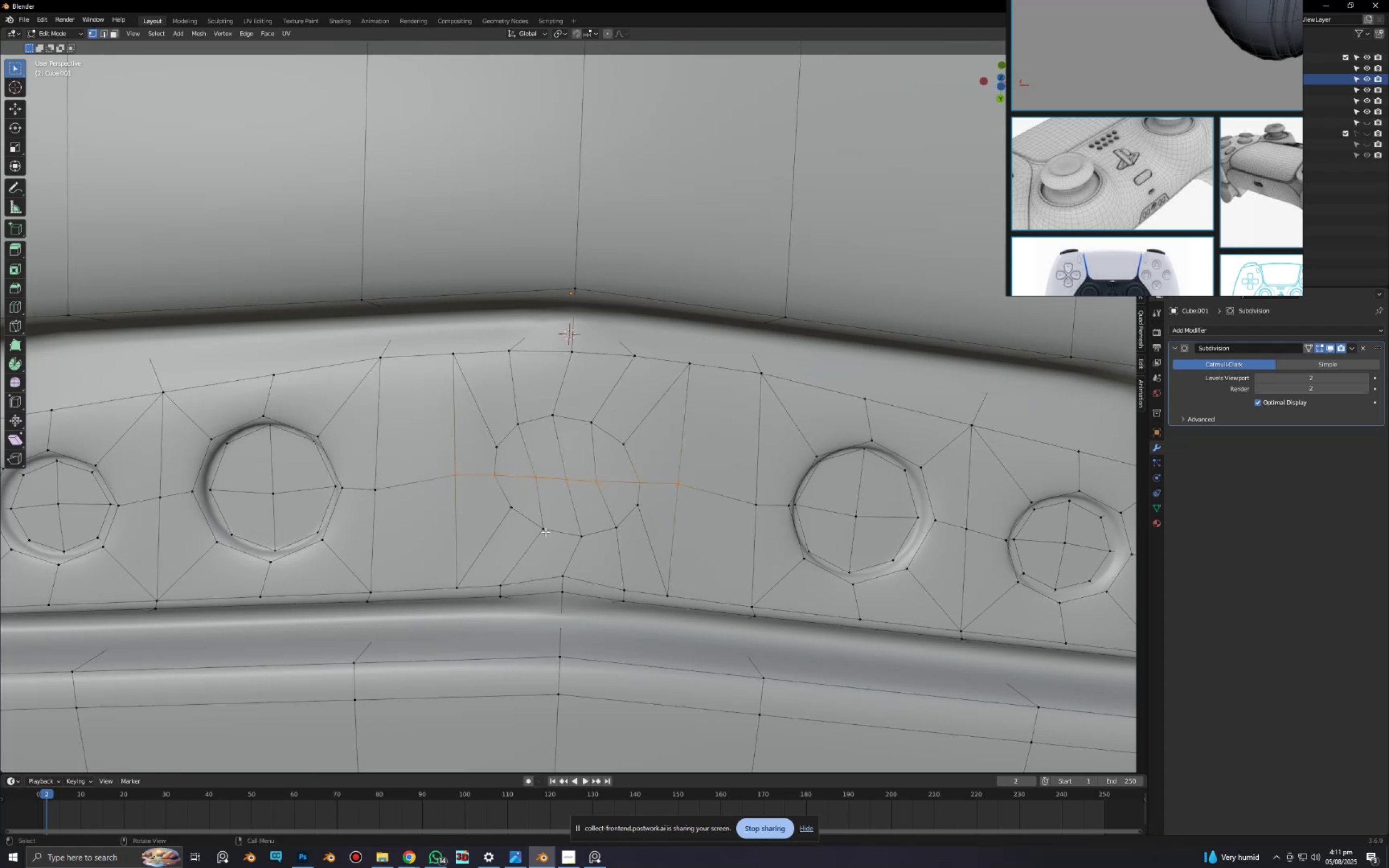 
left_click([544, 531])
 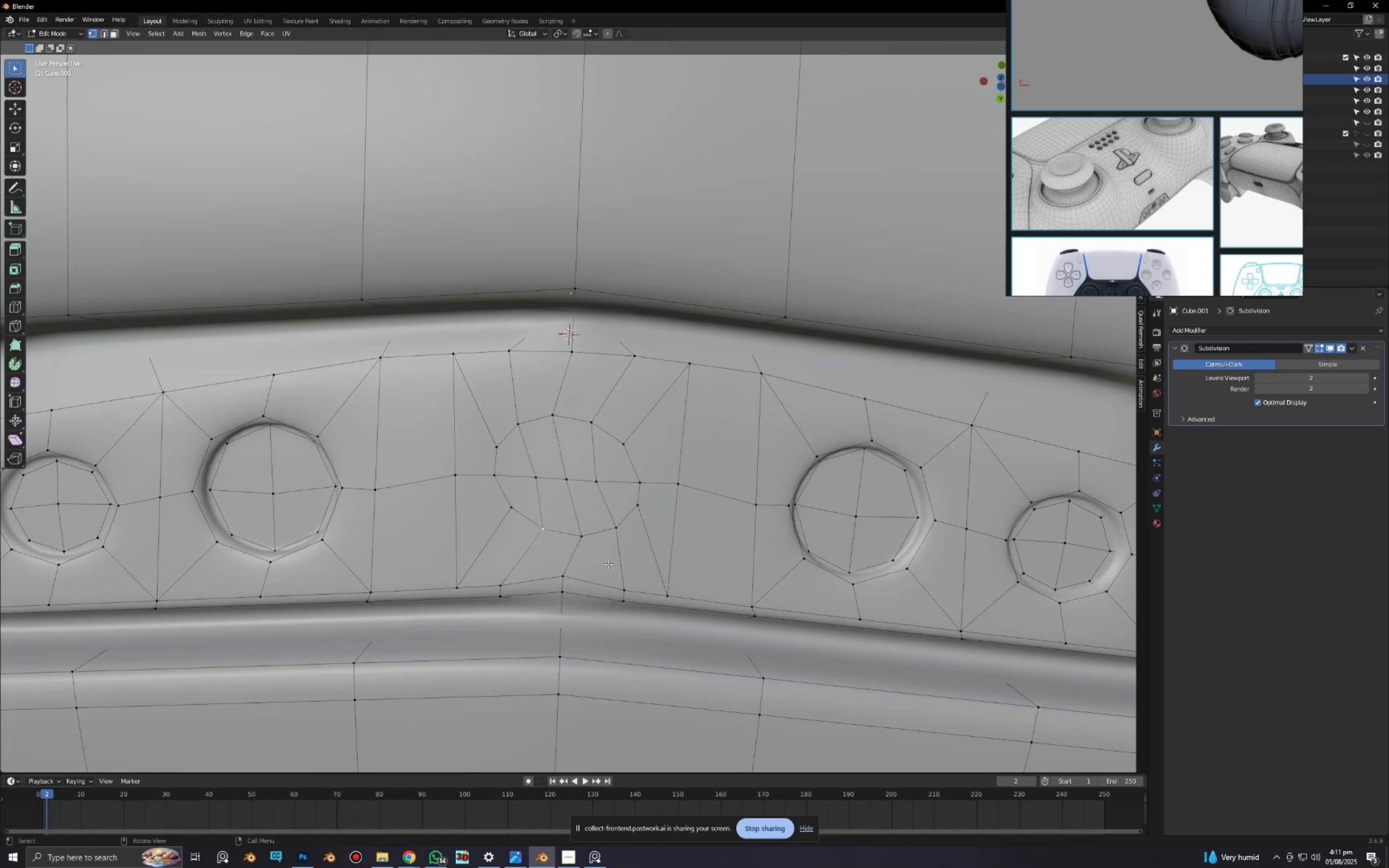 
type(gg)
 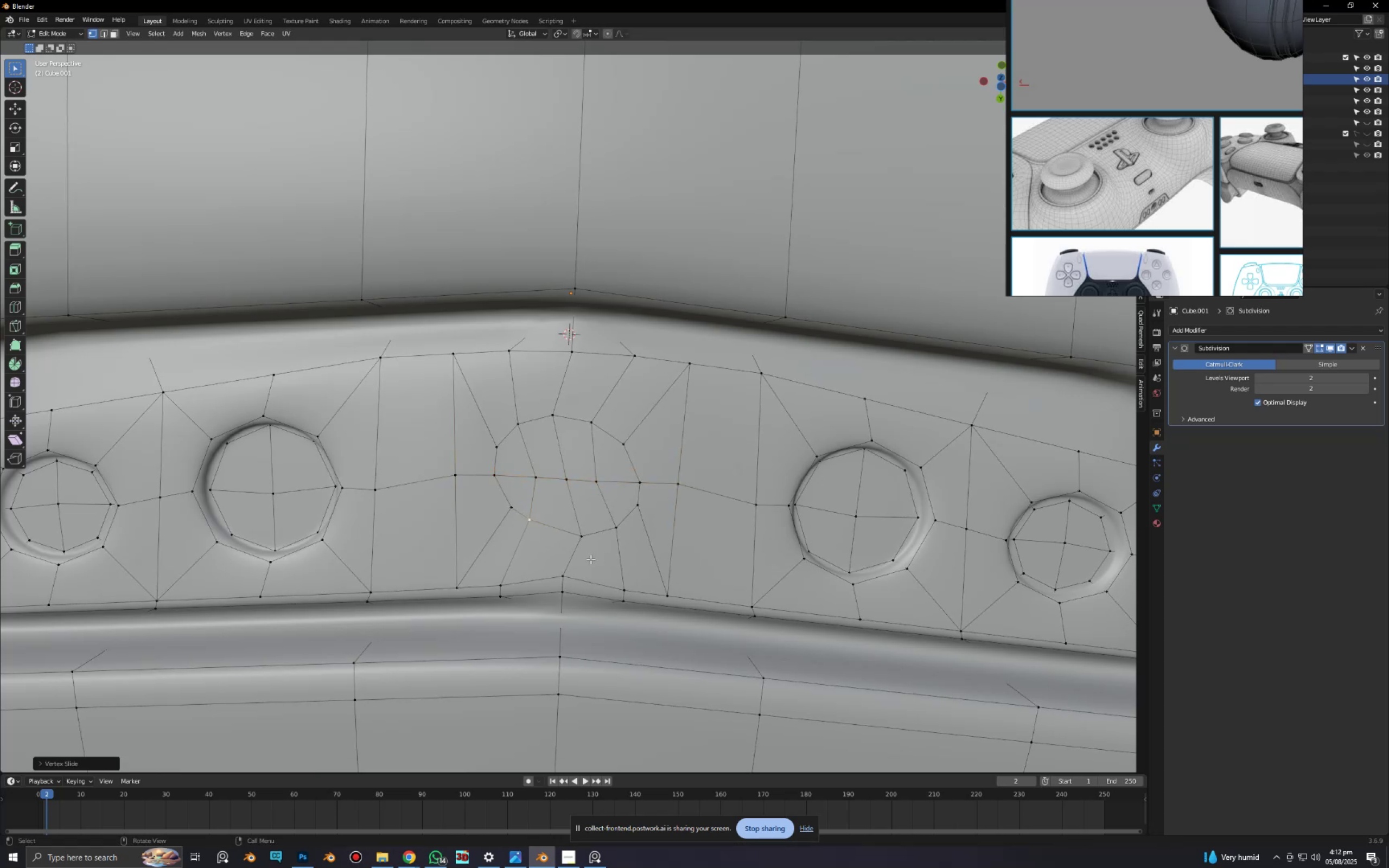 
double_click([580, 537])
 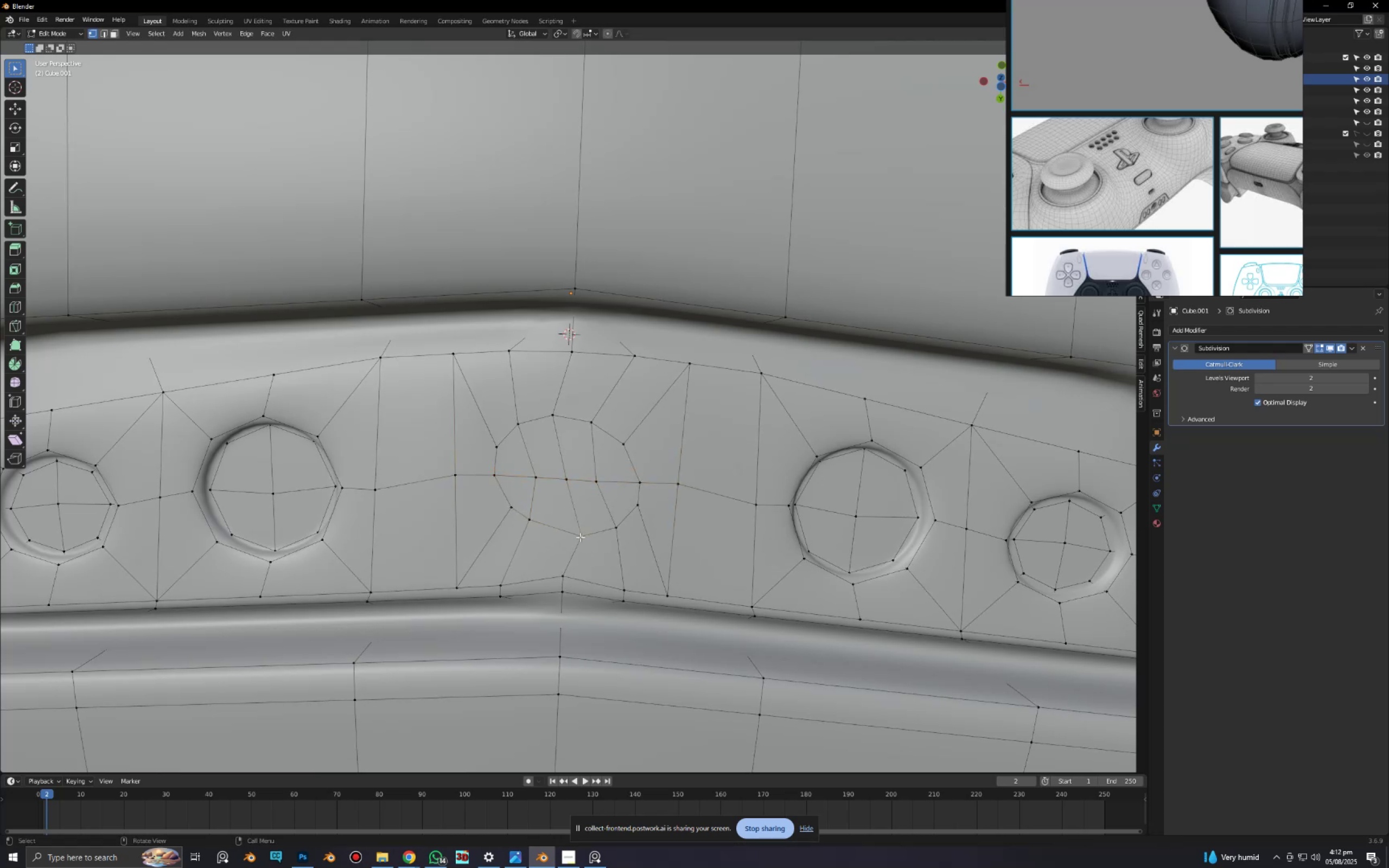 
type(gg)
 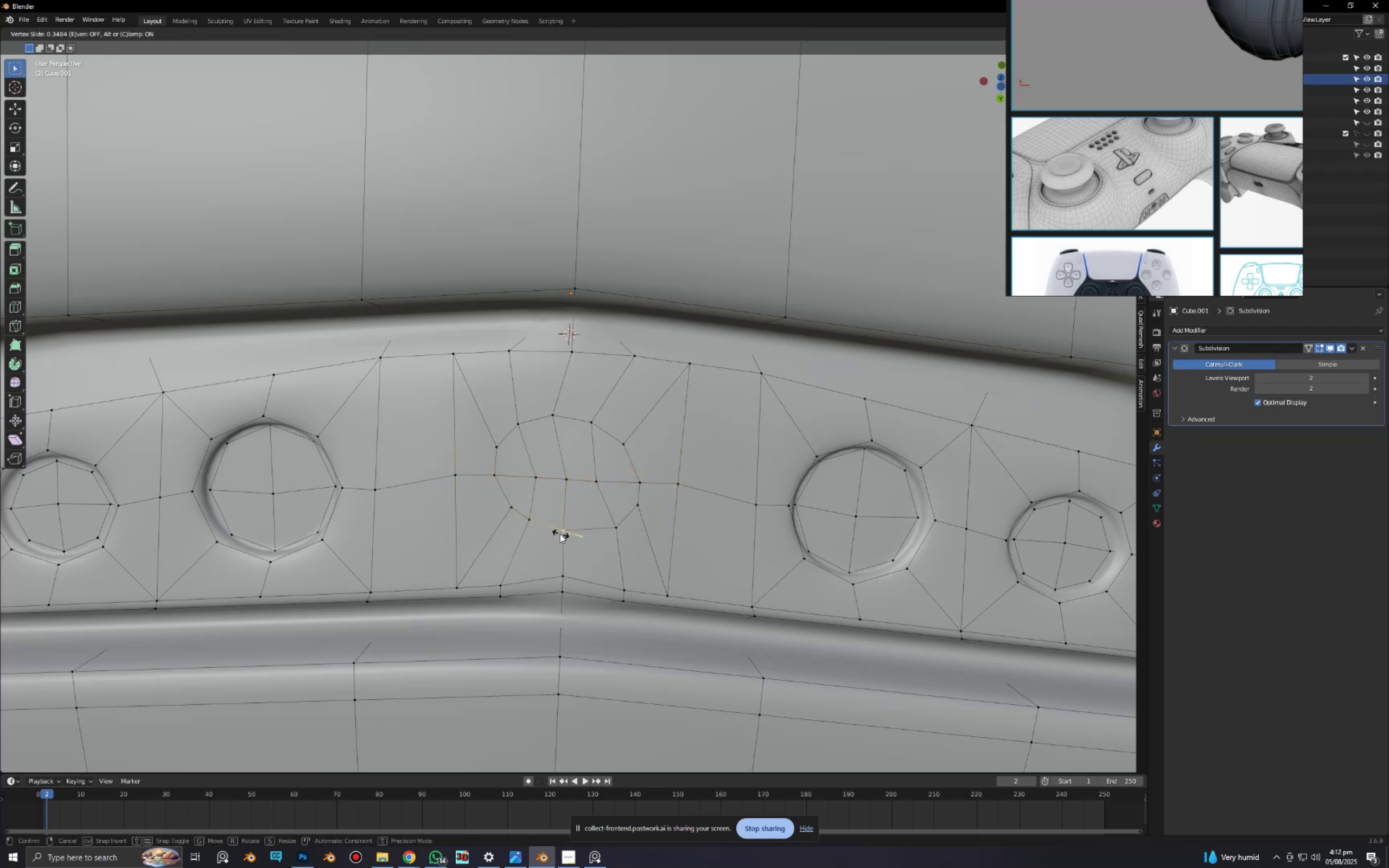 
left_click([559, 534])
 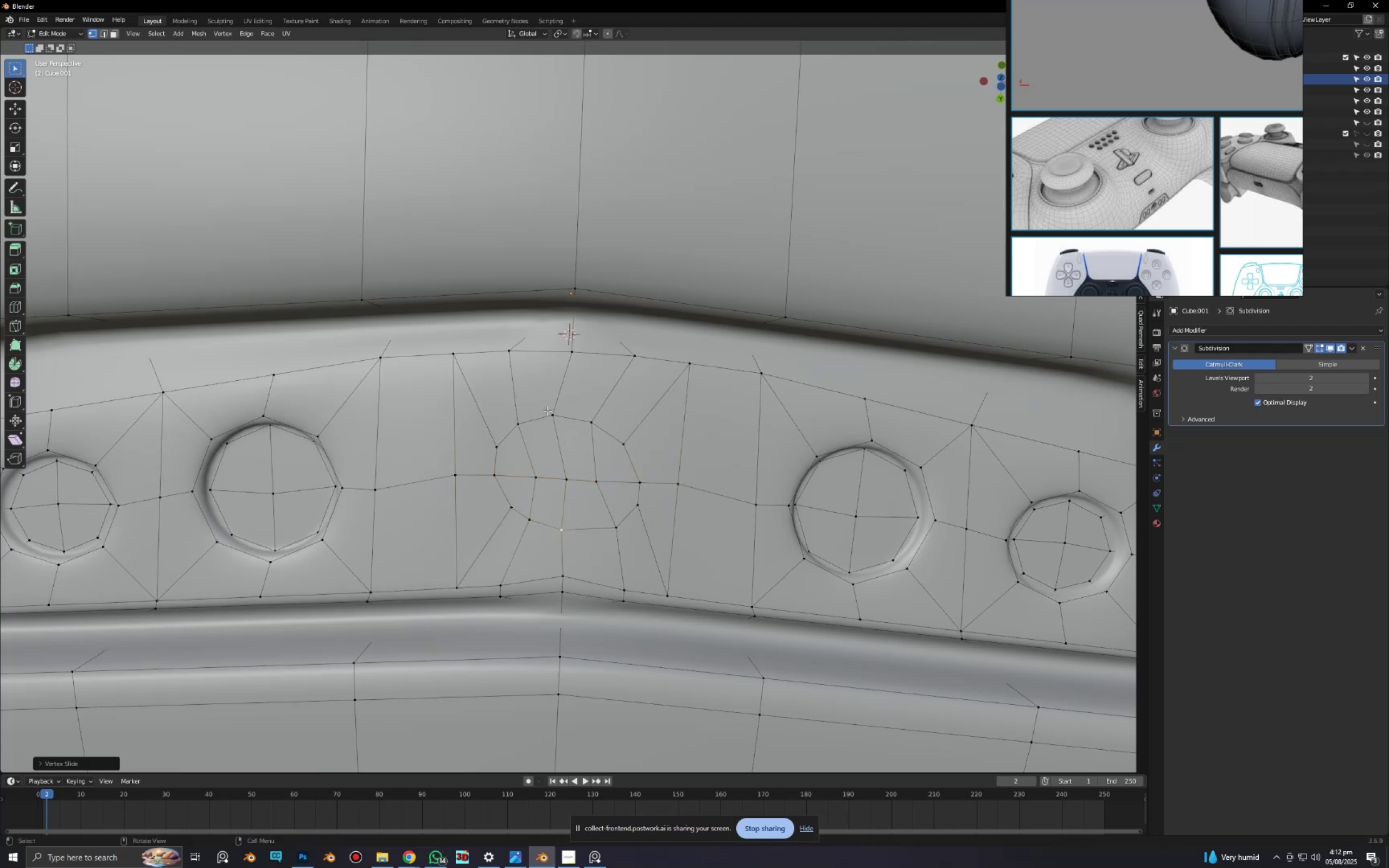 
left_click([551, 413])
 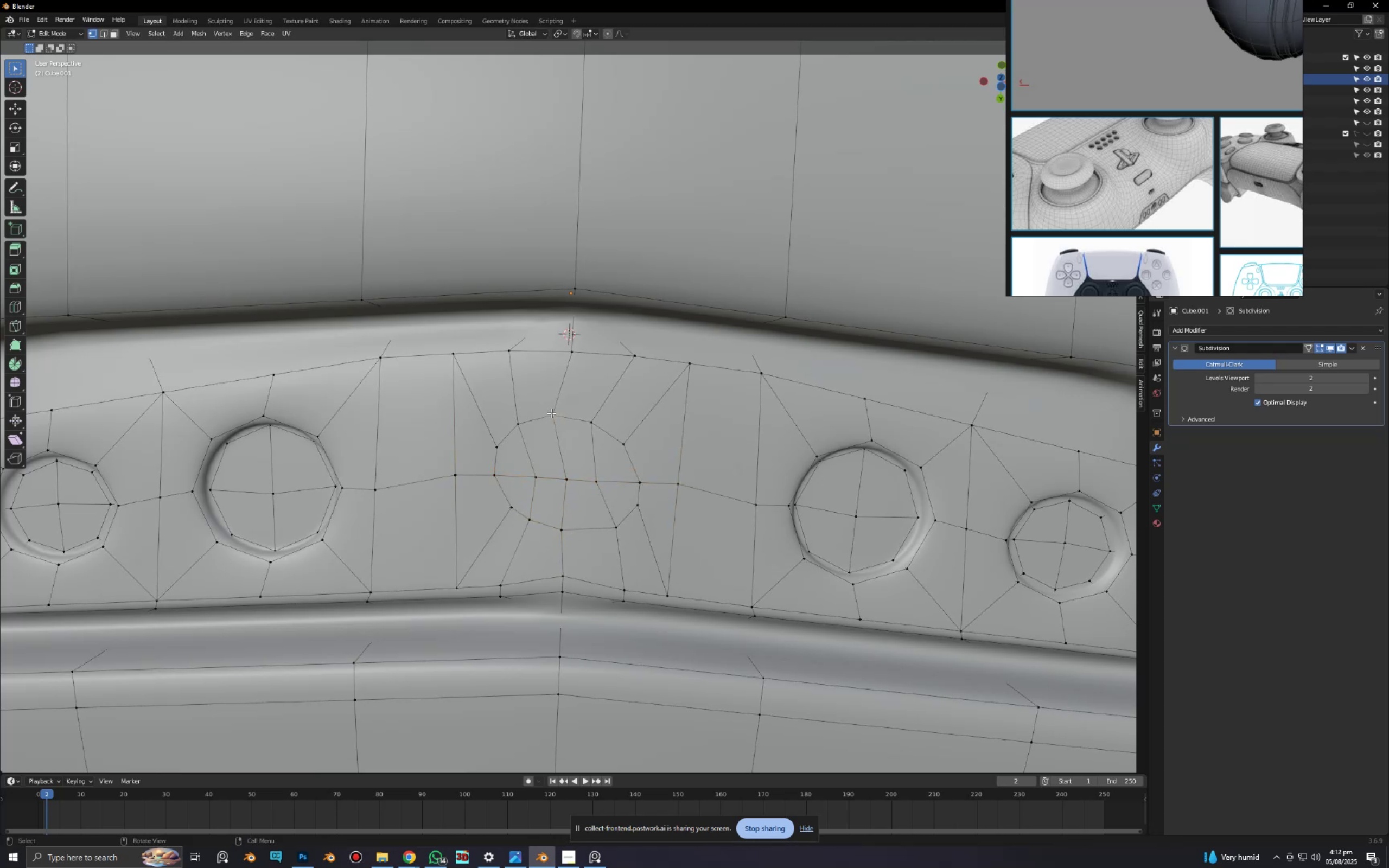 
type(gg)
 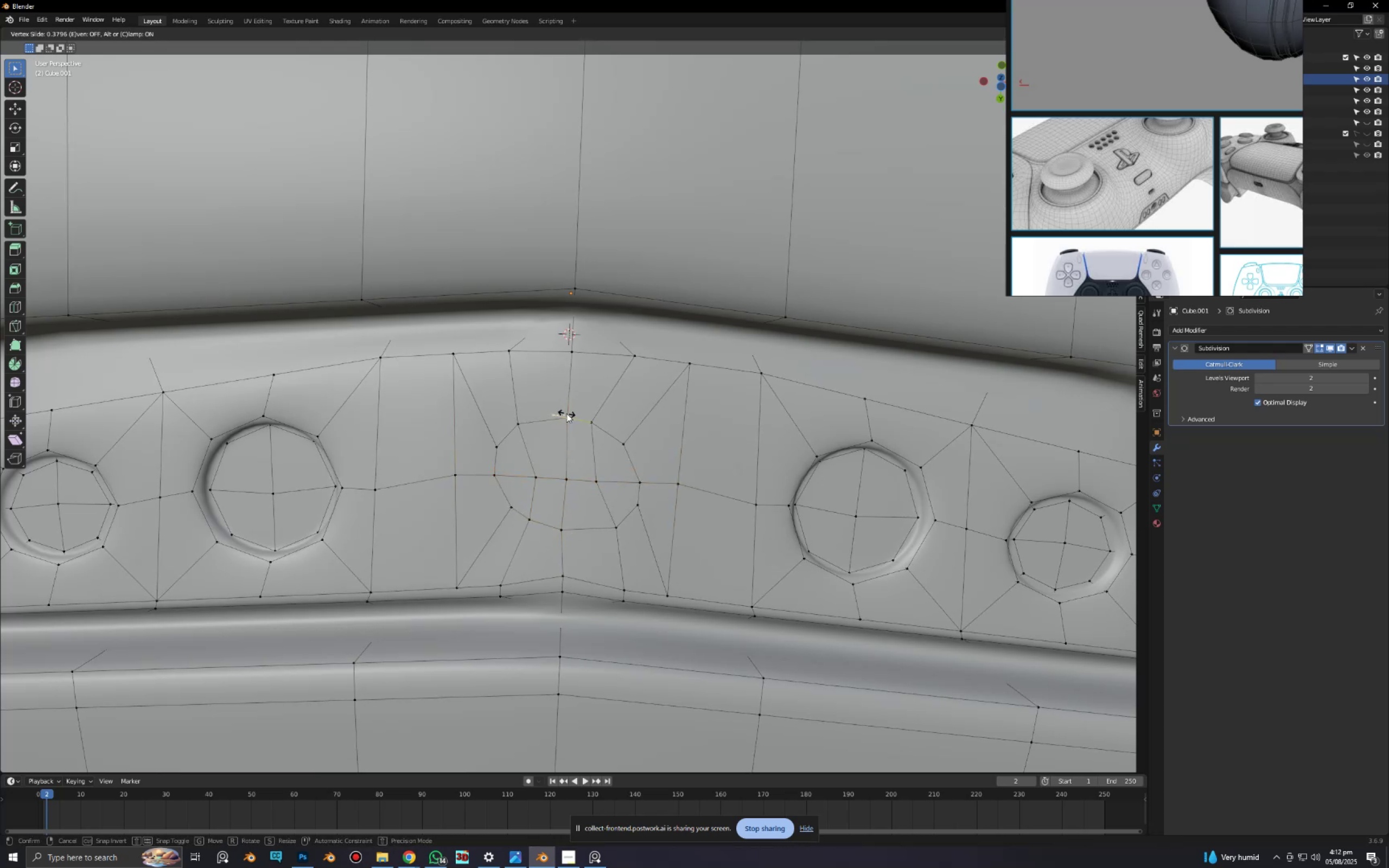 
left_click([568, 413])
 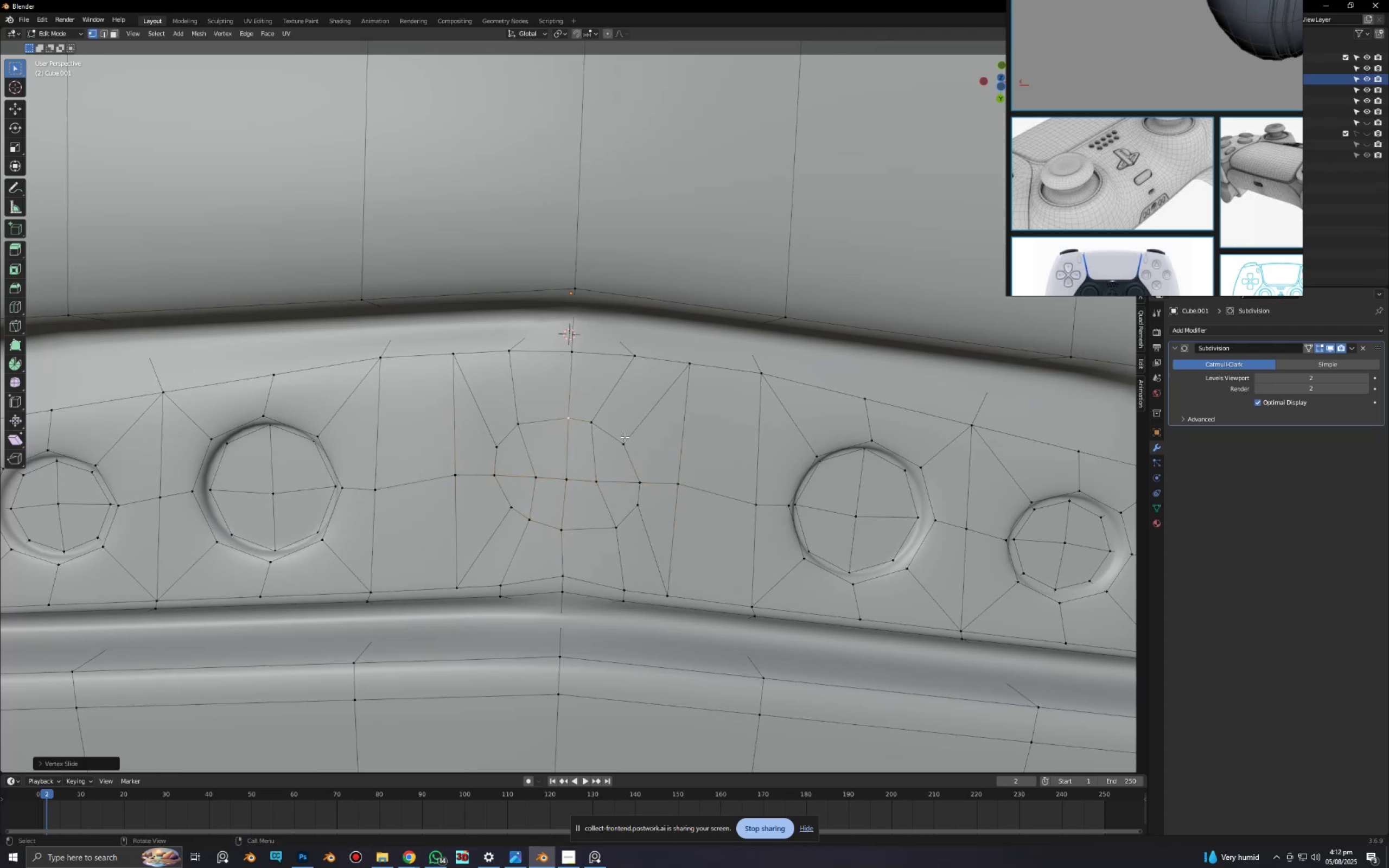 
key(3)
 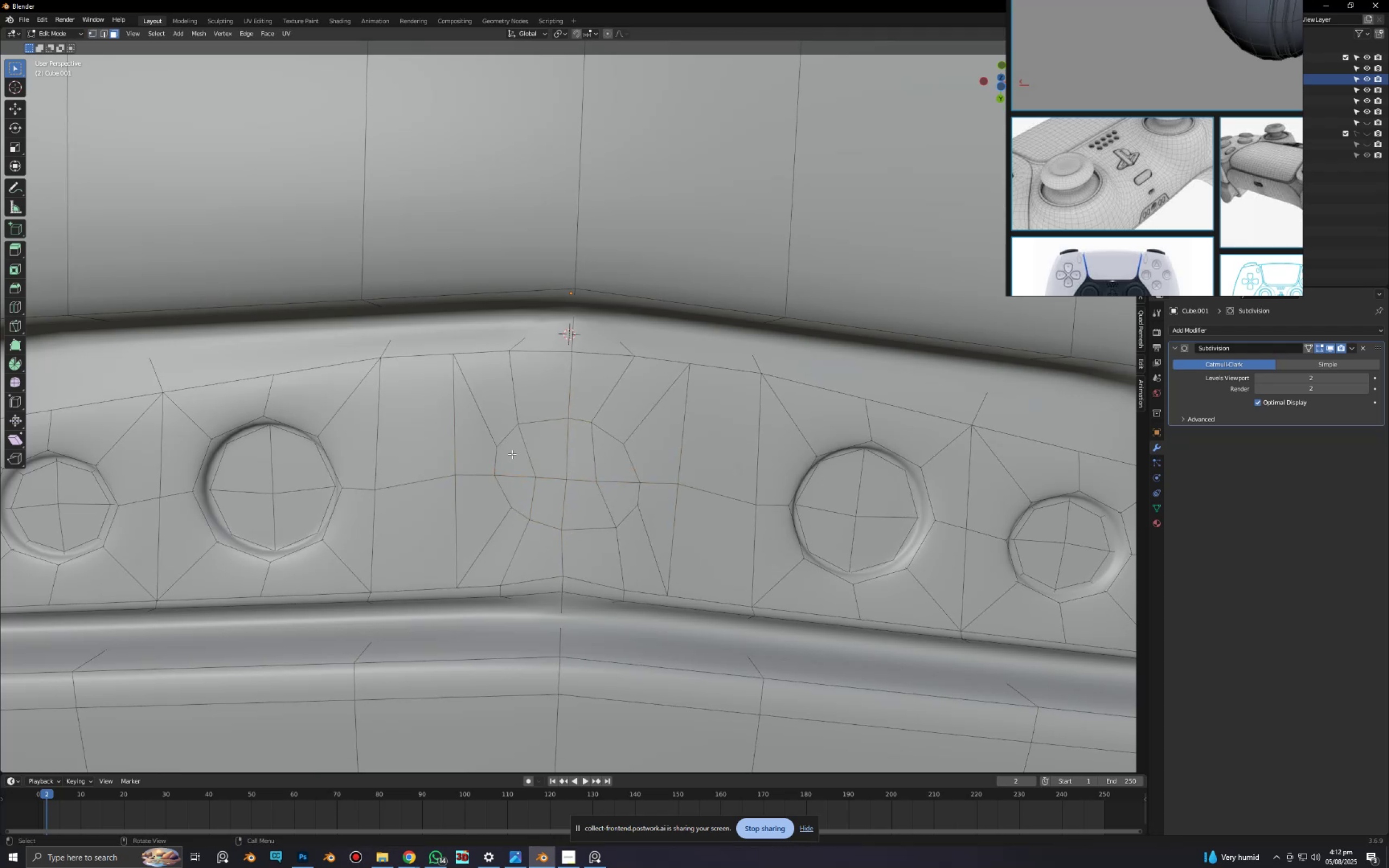 
left_click_drag(start_coordinate=[508, 453], to_coordinate=[627, 494])
 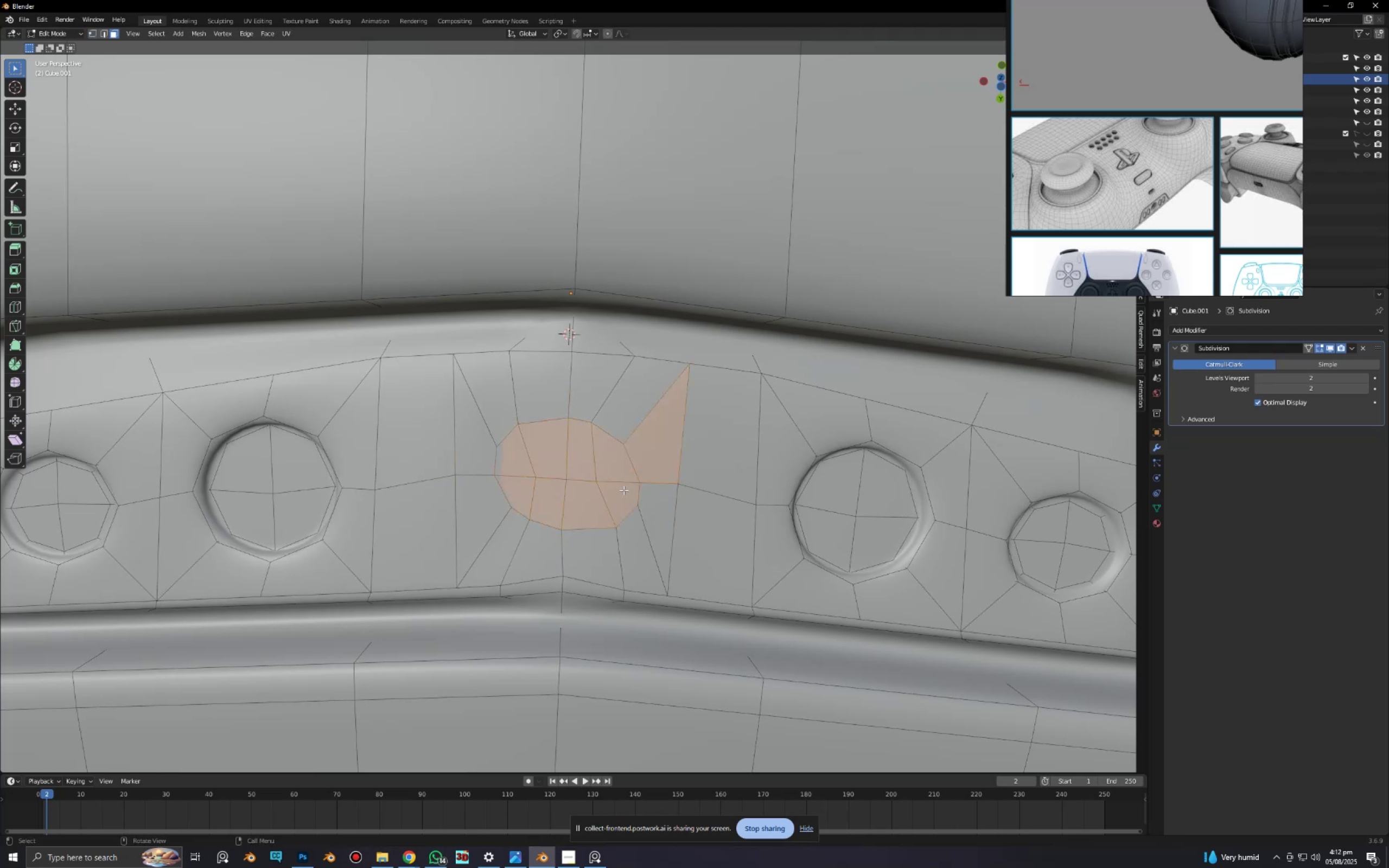 
right_click([623, 489])
 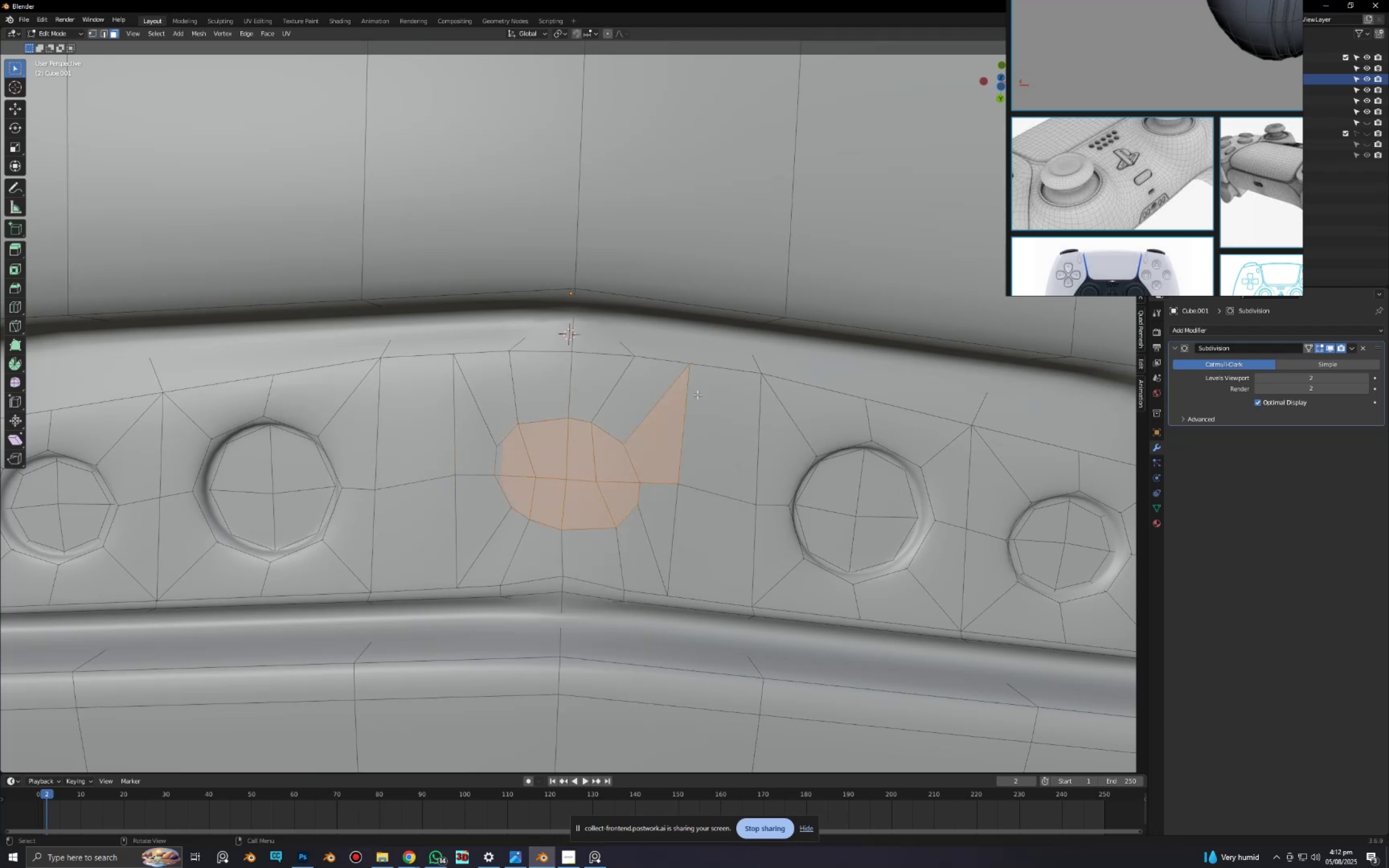 
key(Control+ControlLeft)
 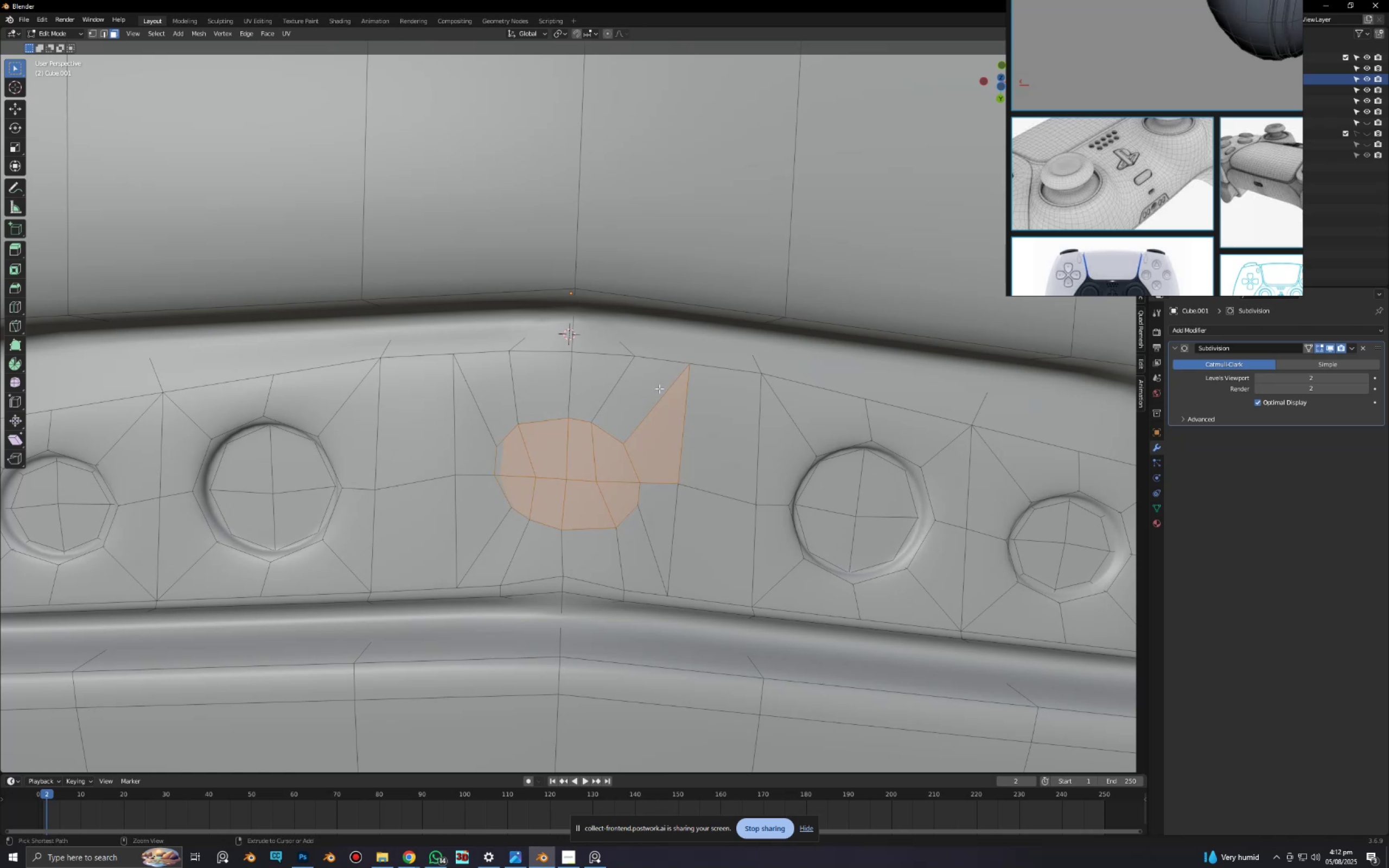 
left_click_drag(start_coordinate=[669, 403], to_coordinate=[699, 456])
 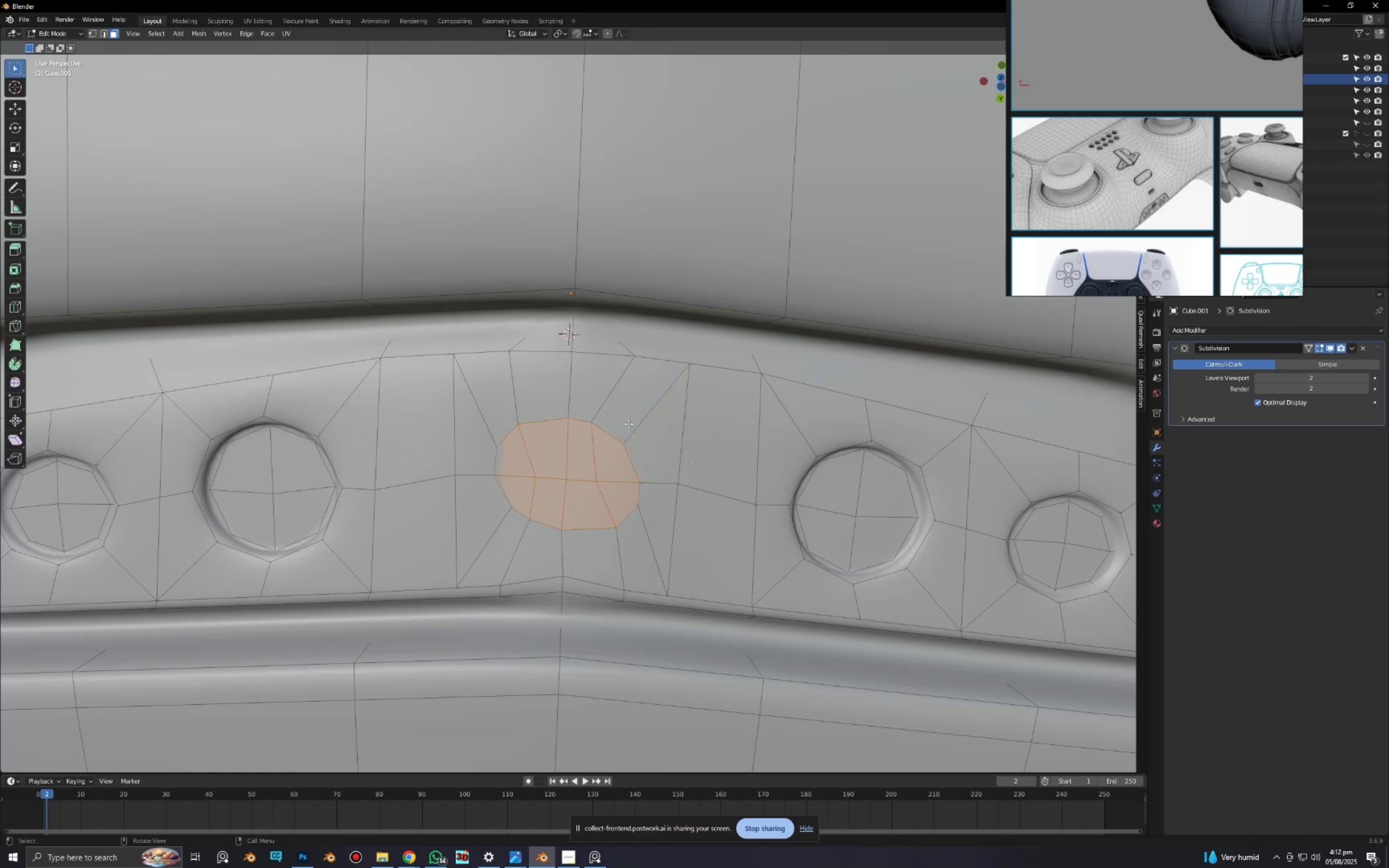 
right_click([629, 424])
 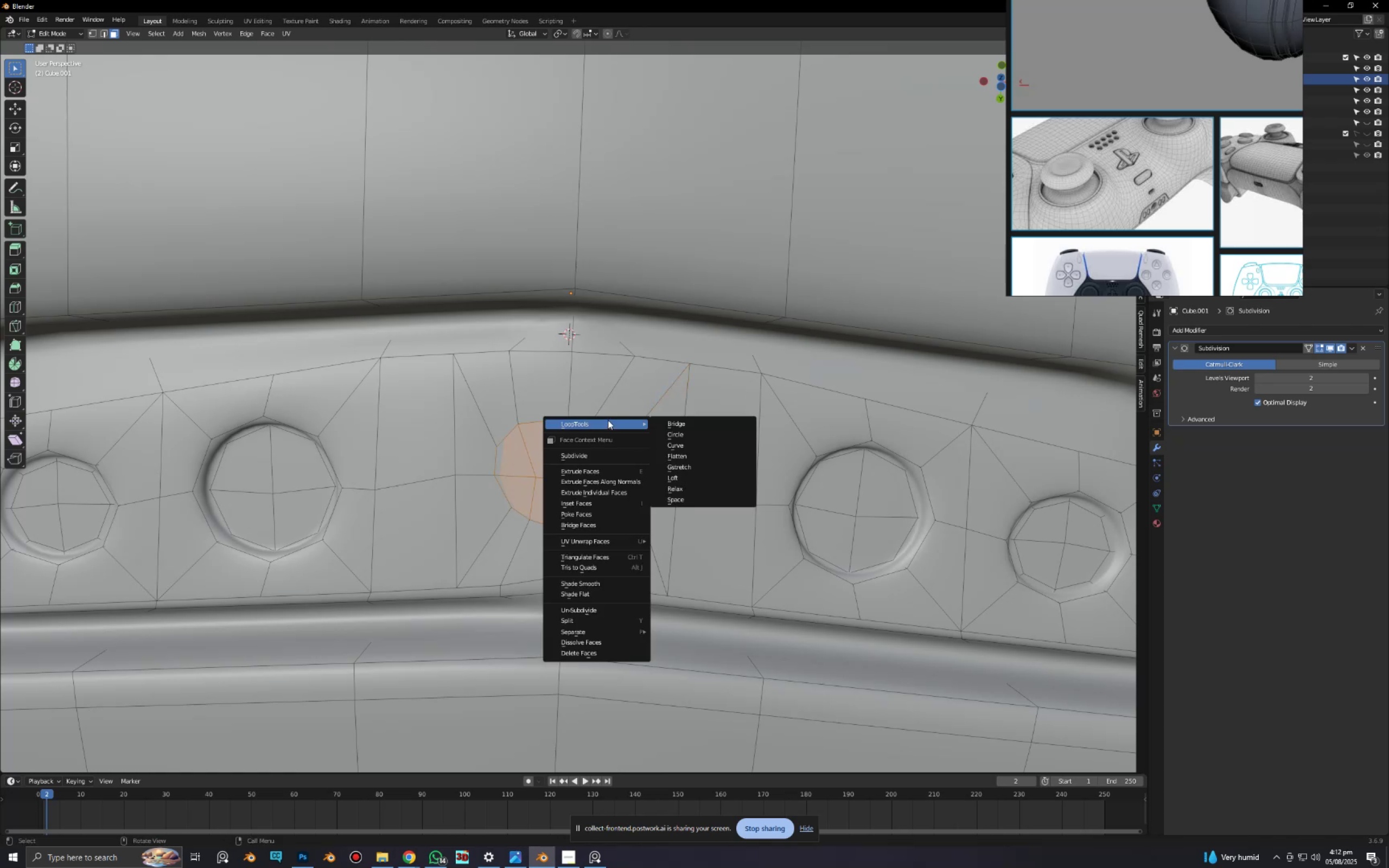 
key(Alt+AltLeft)
 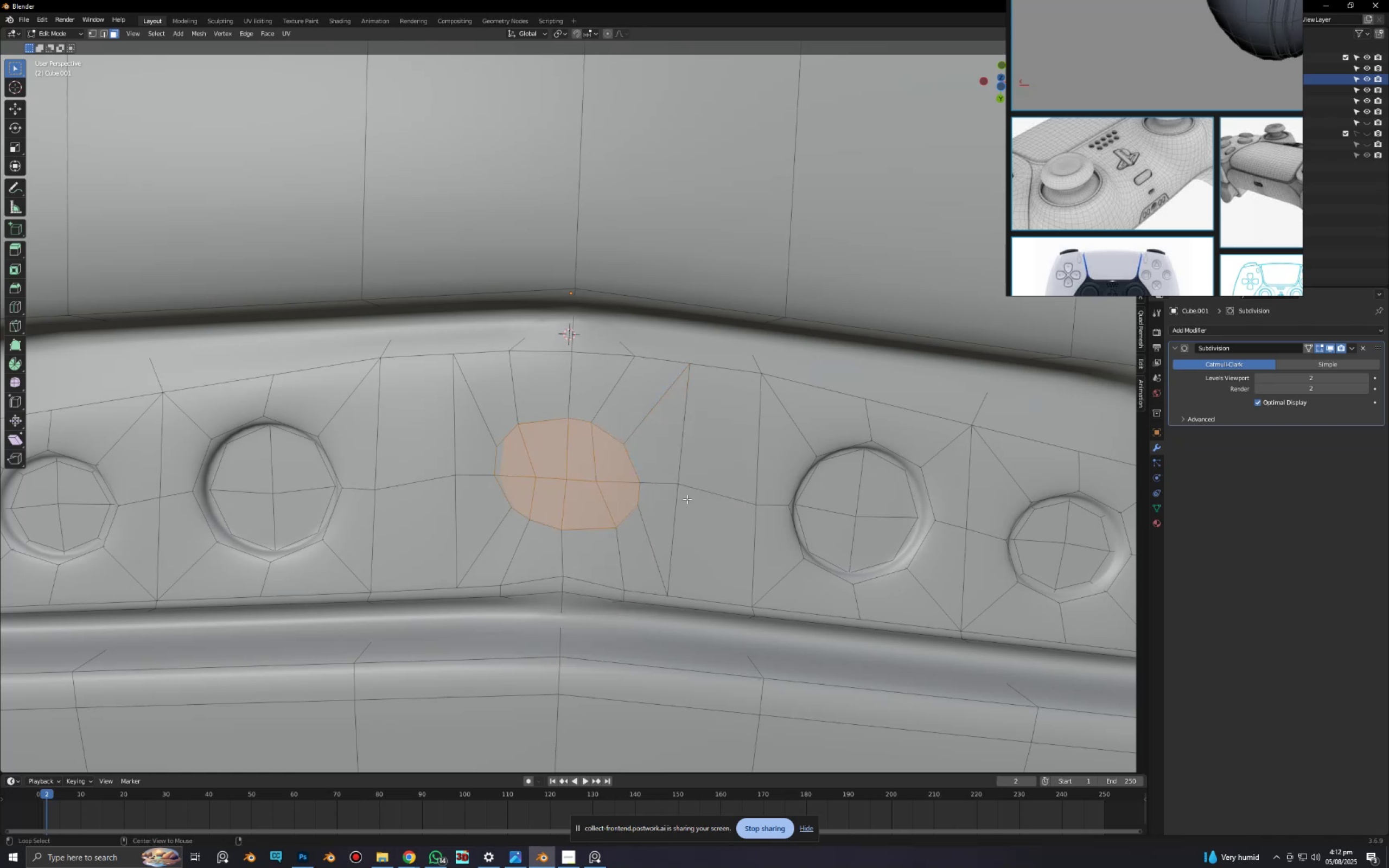 
key(Alt+E)
 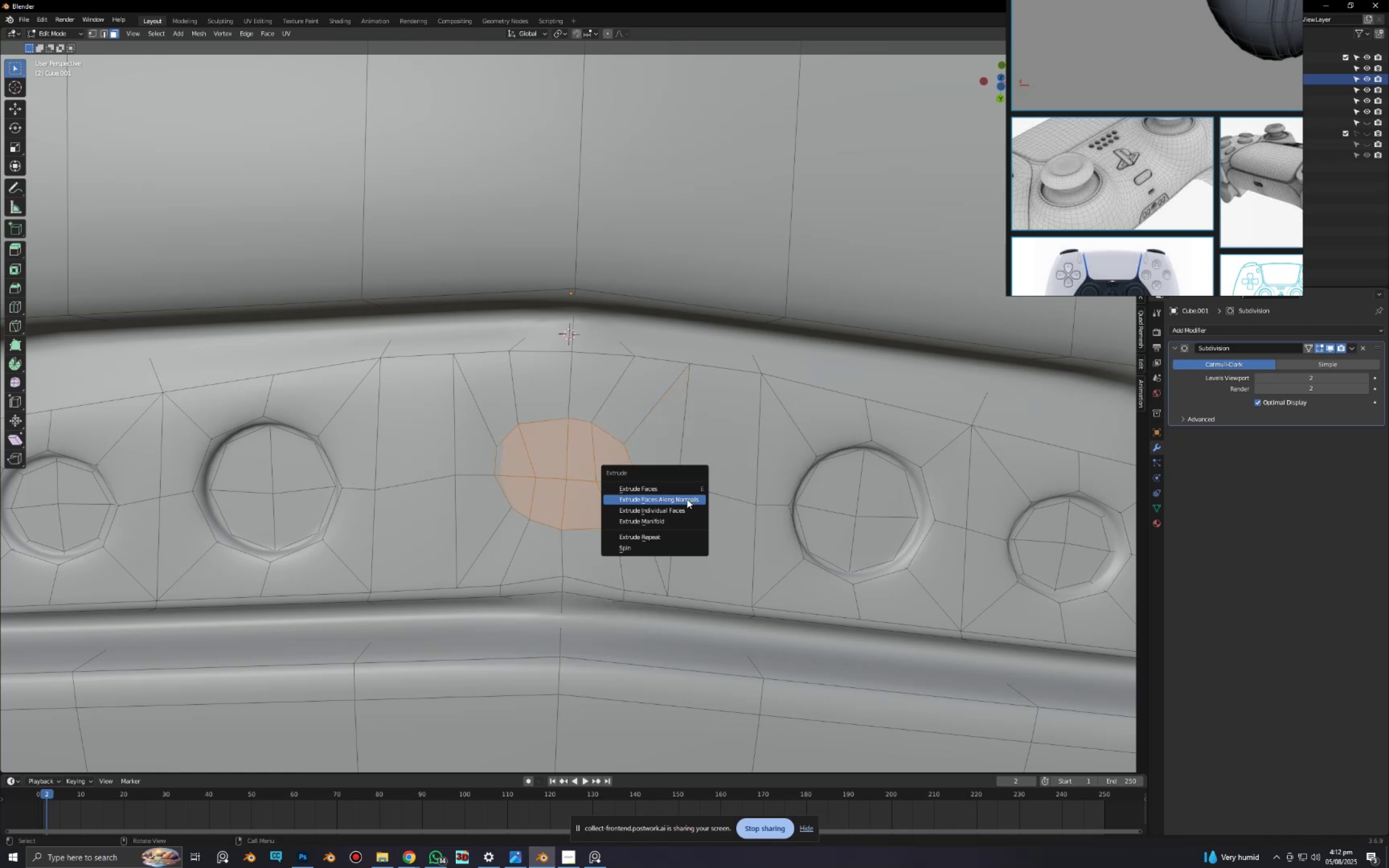 
left_click([687, 499])
 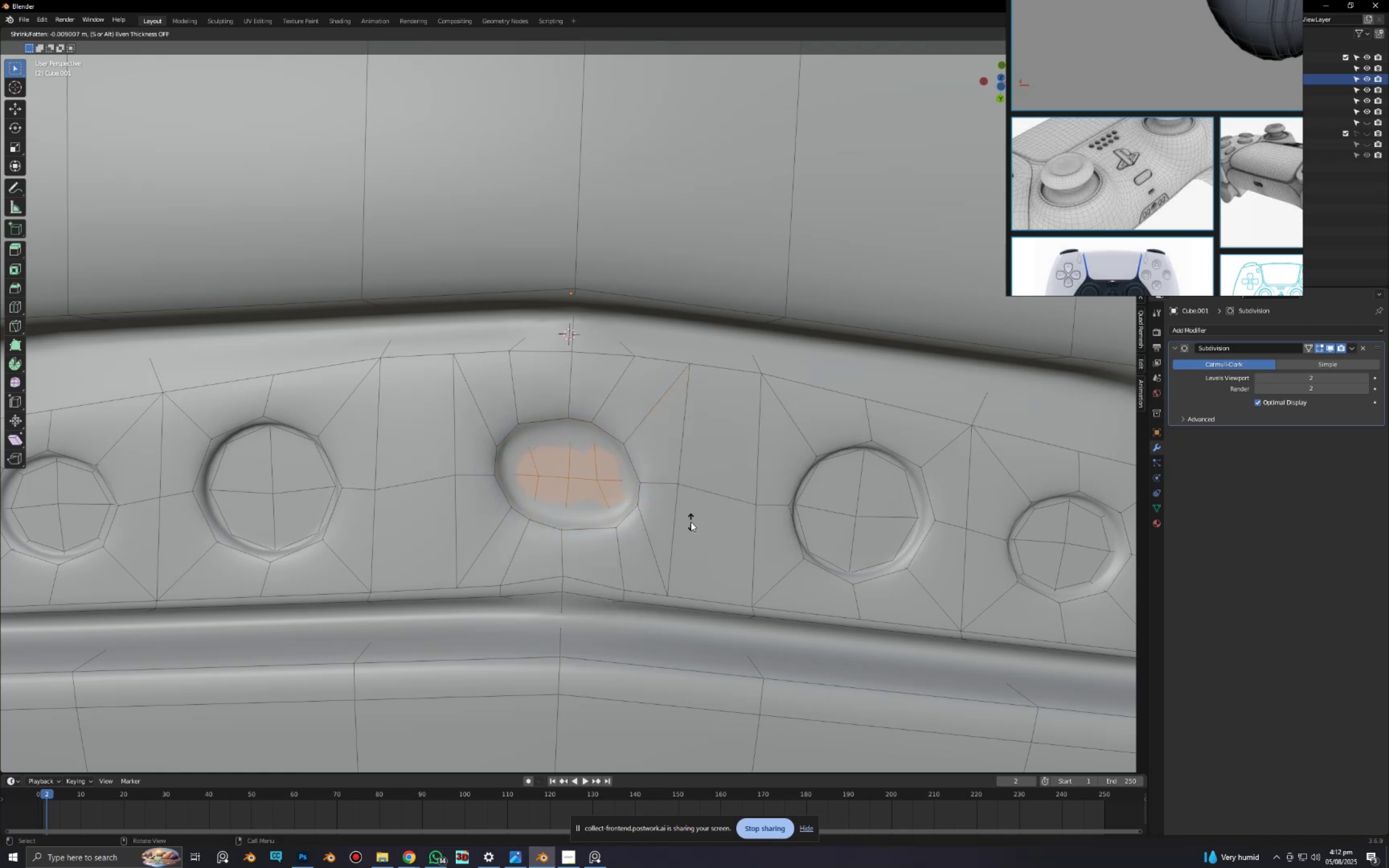 
left_click([691, 527])
 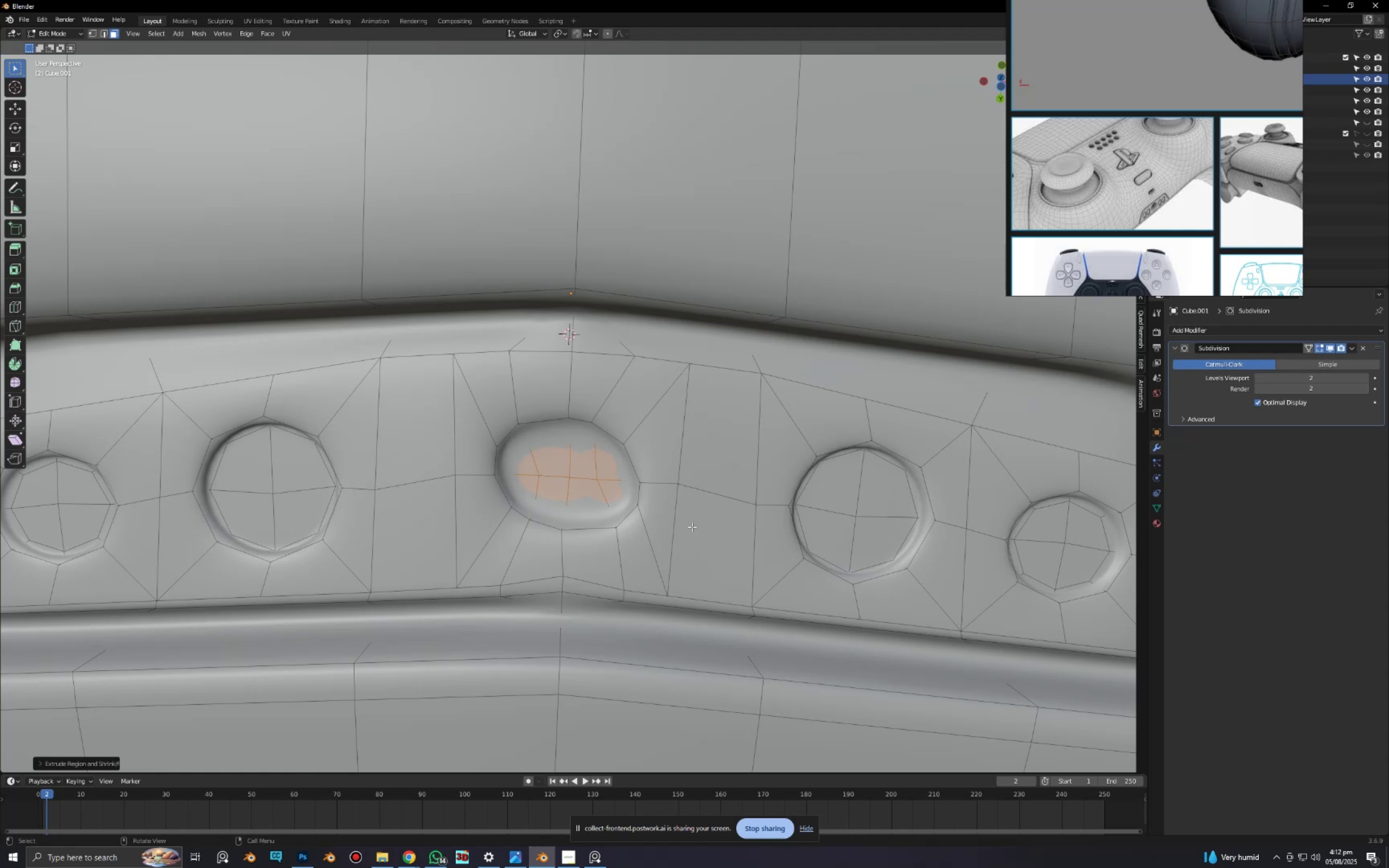 
key(Control+ControlLeft)
 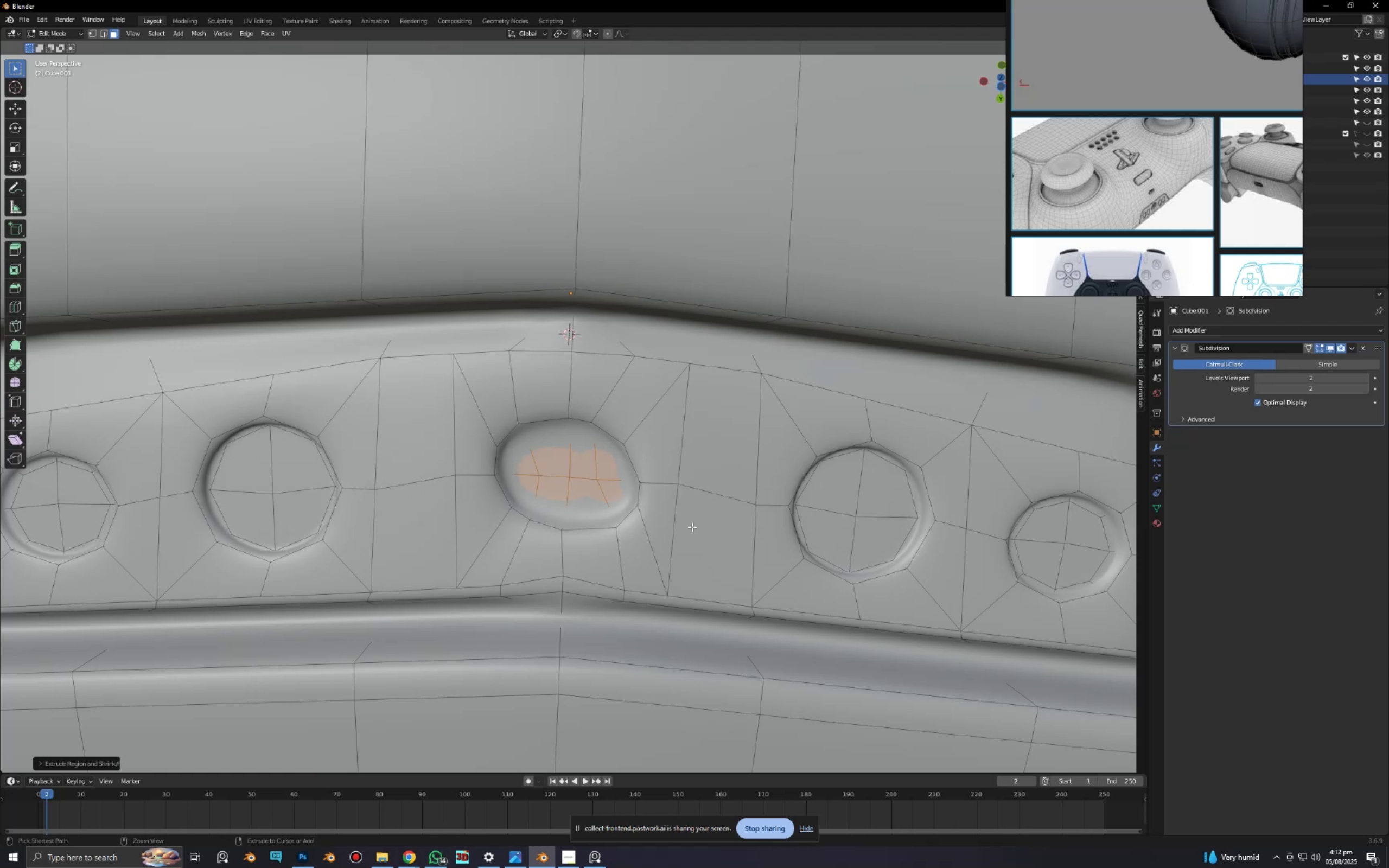 
key(Control+Z)
 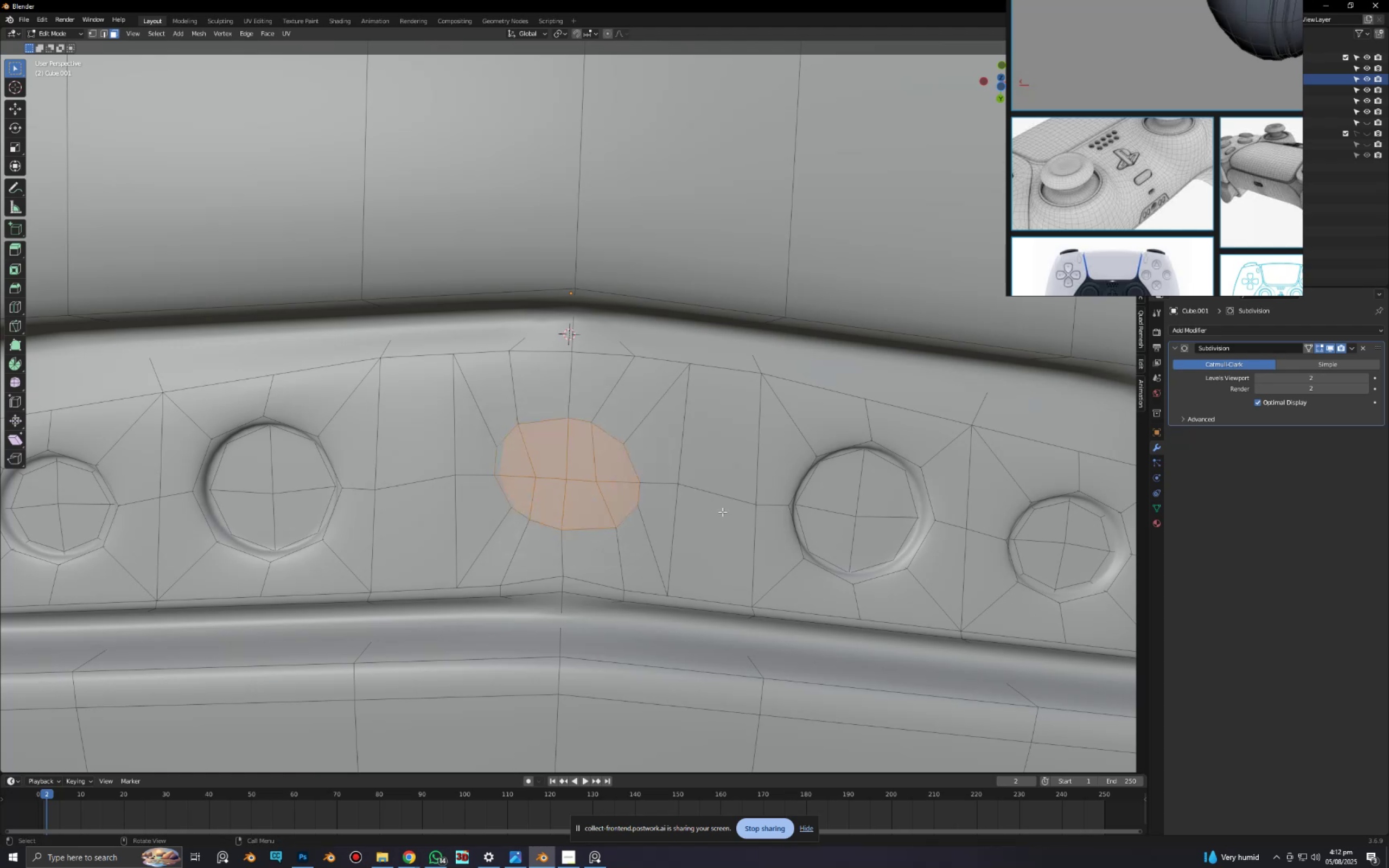 
key(Alt+AltLeft)
 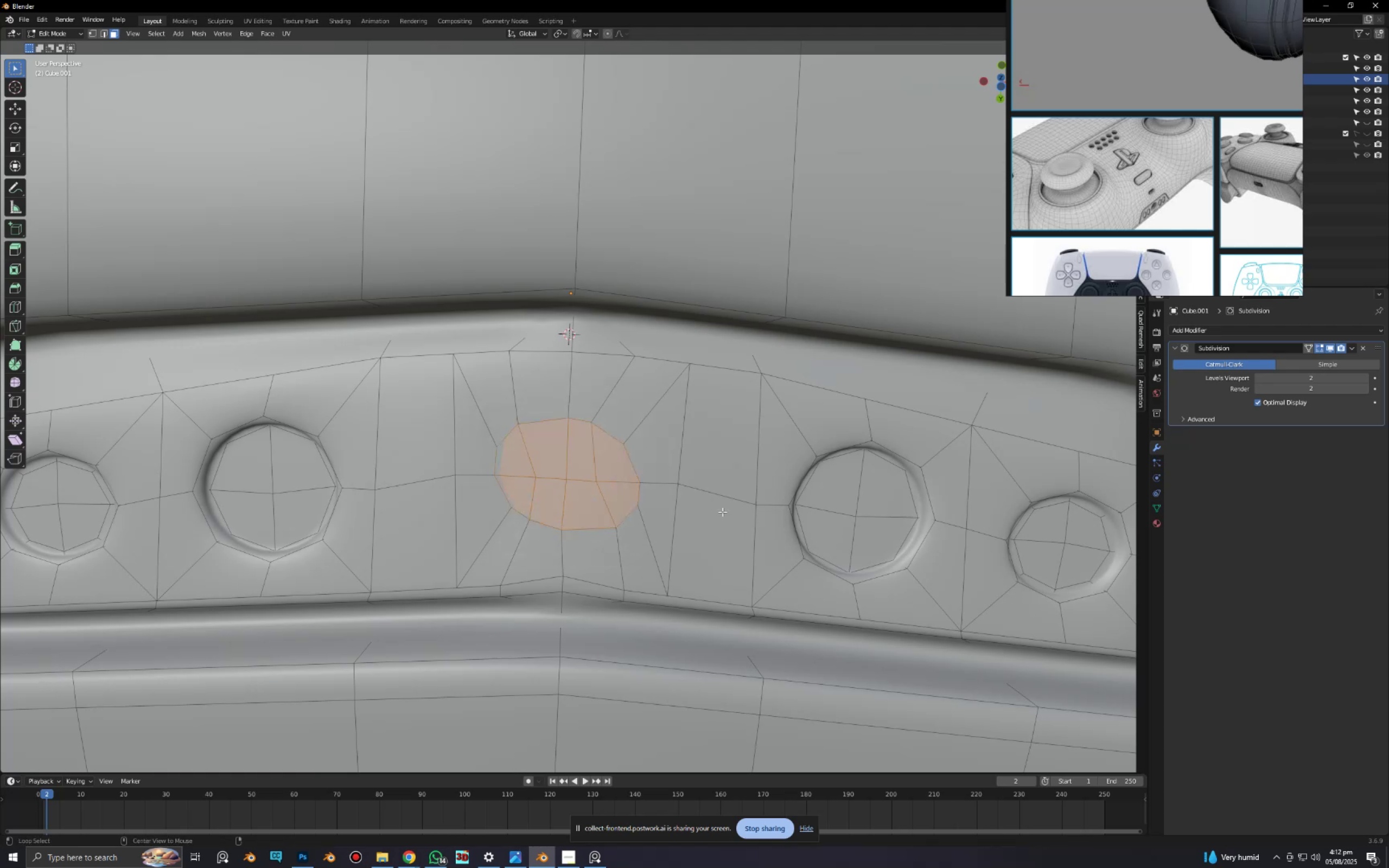 
key(Alt+E)
 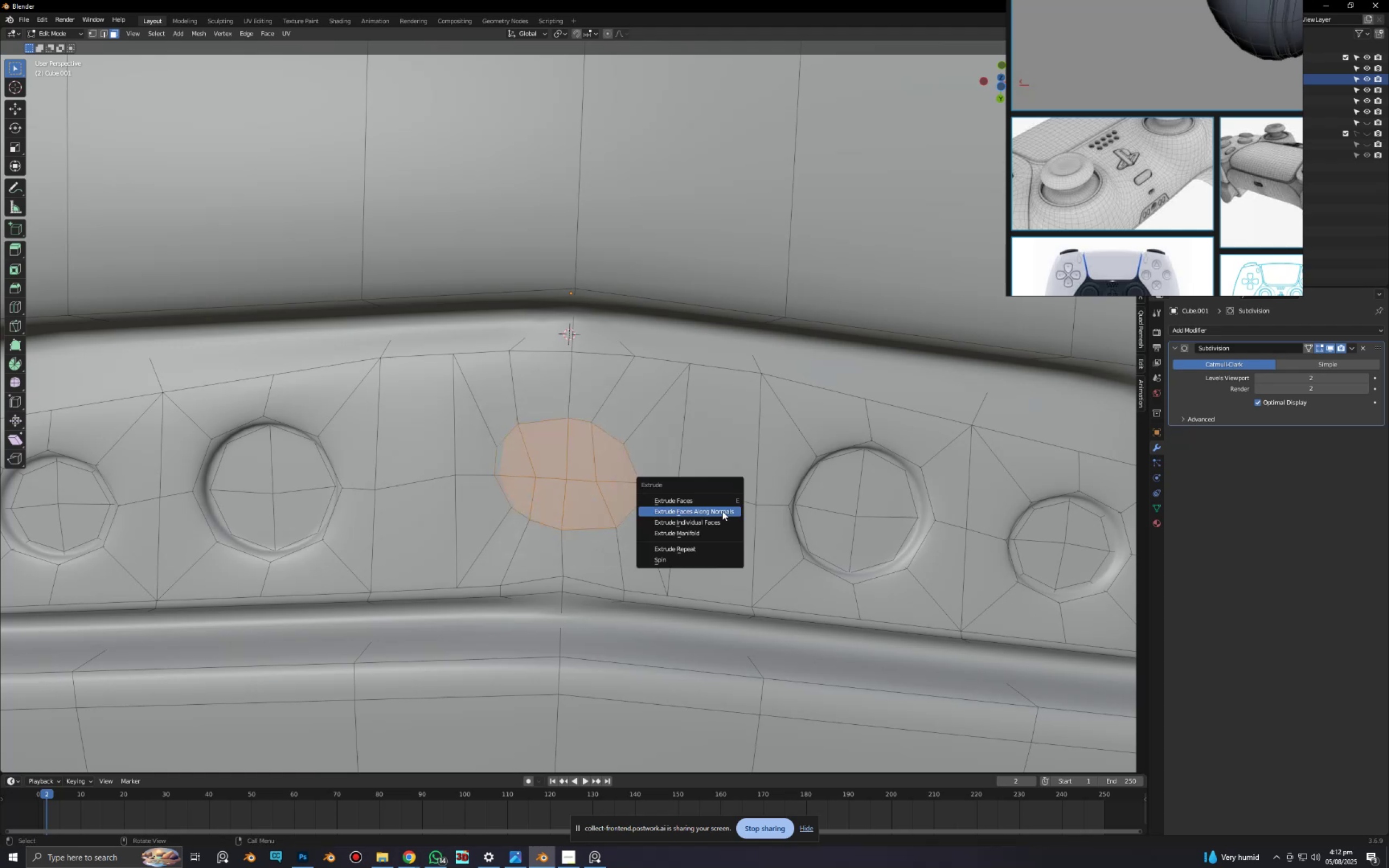 
left_click([722, 511])
 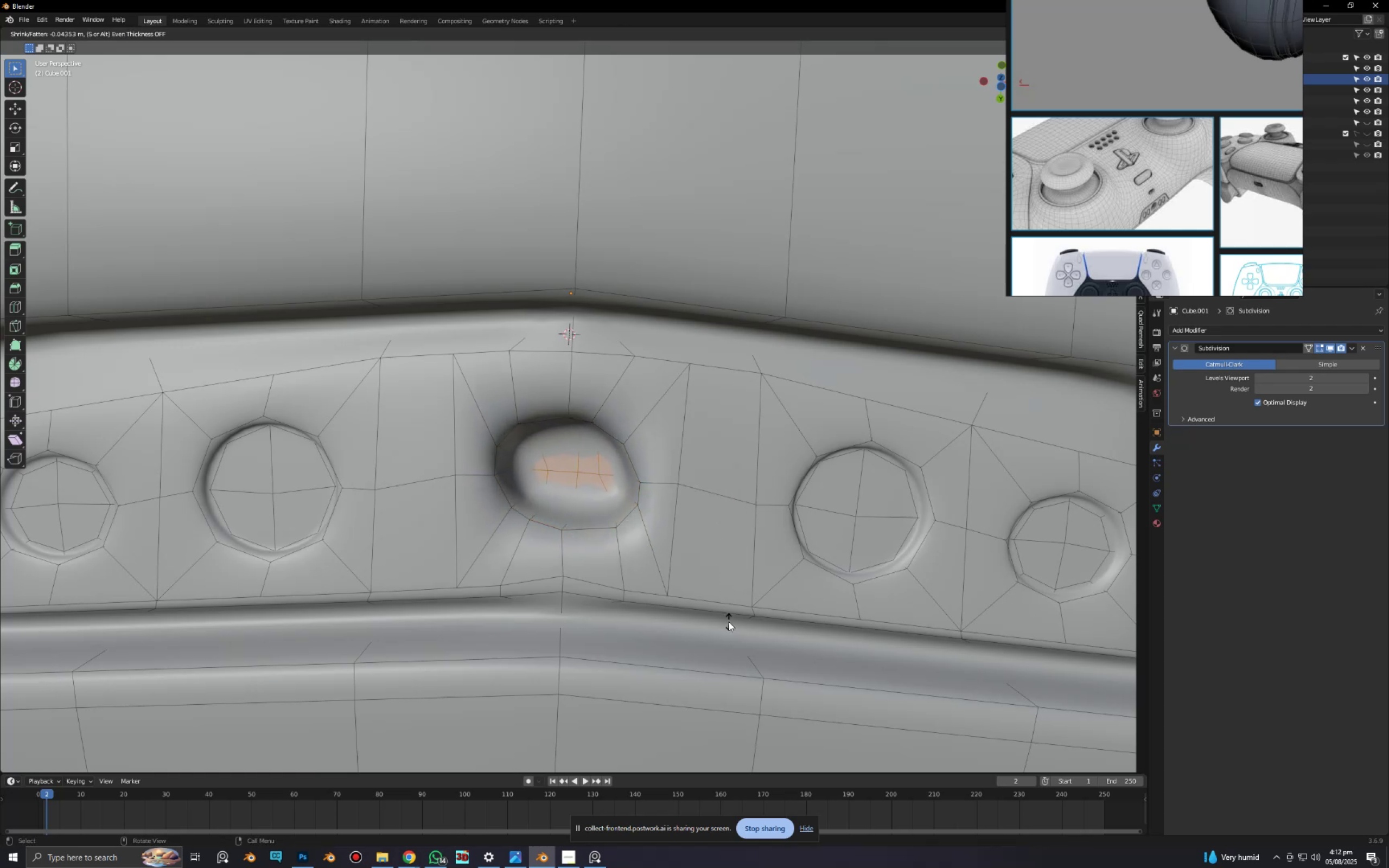 
left_click([729, 622])
 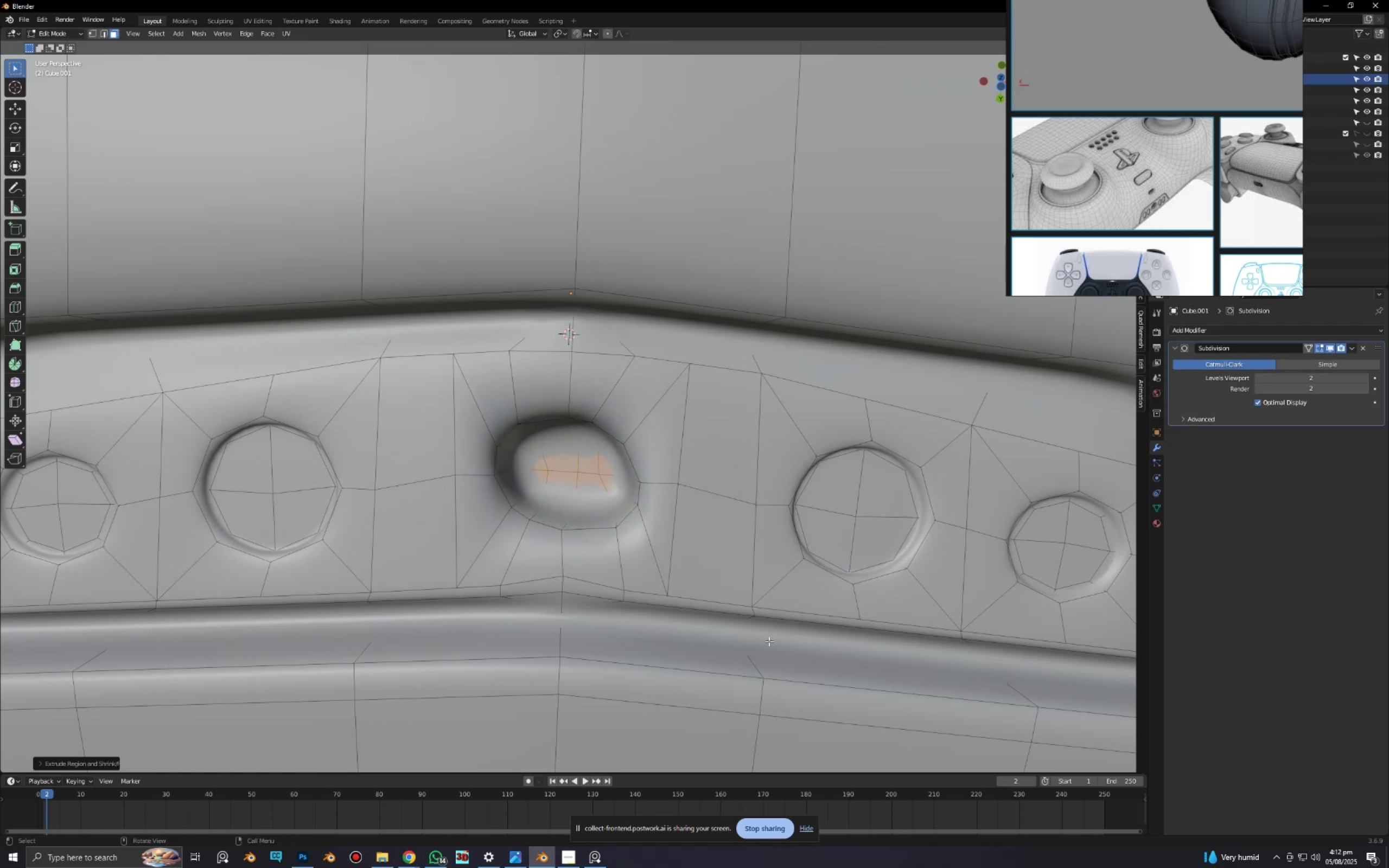 
key(I)
 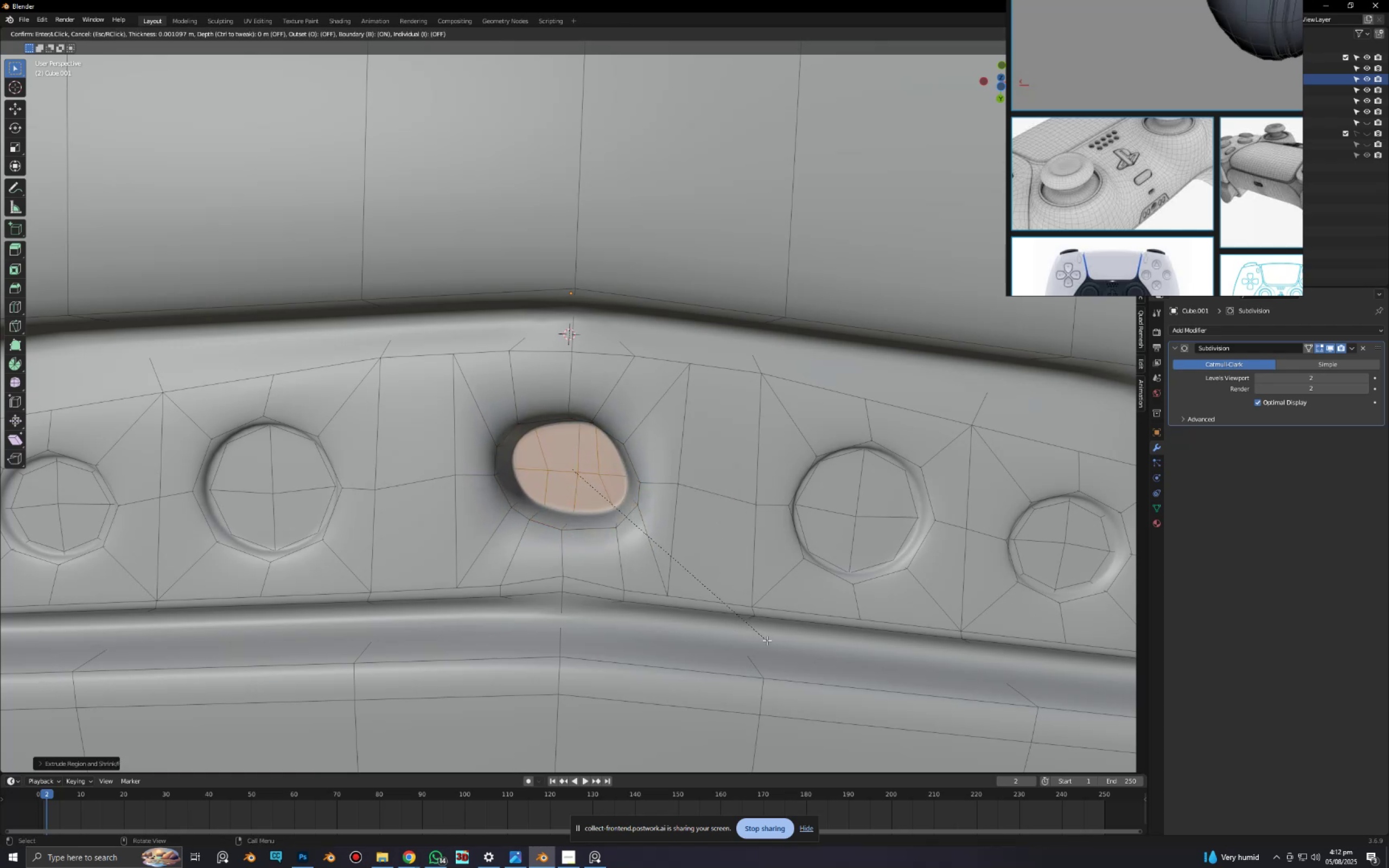 
left_click([766, 640])
 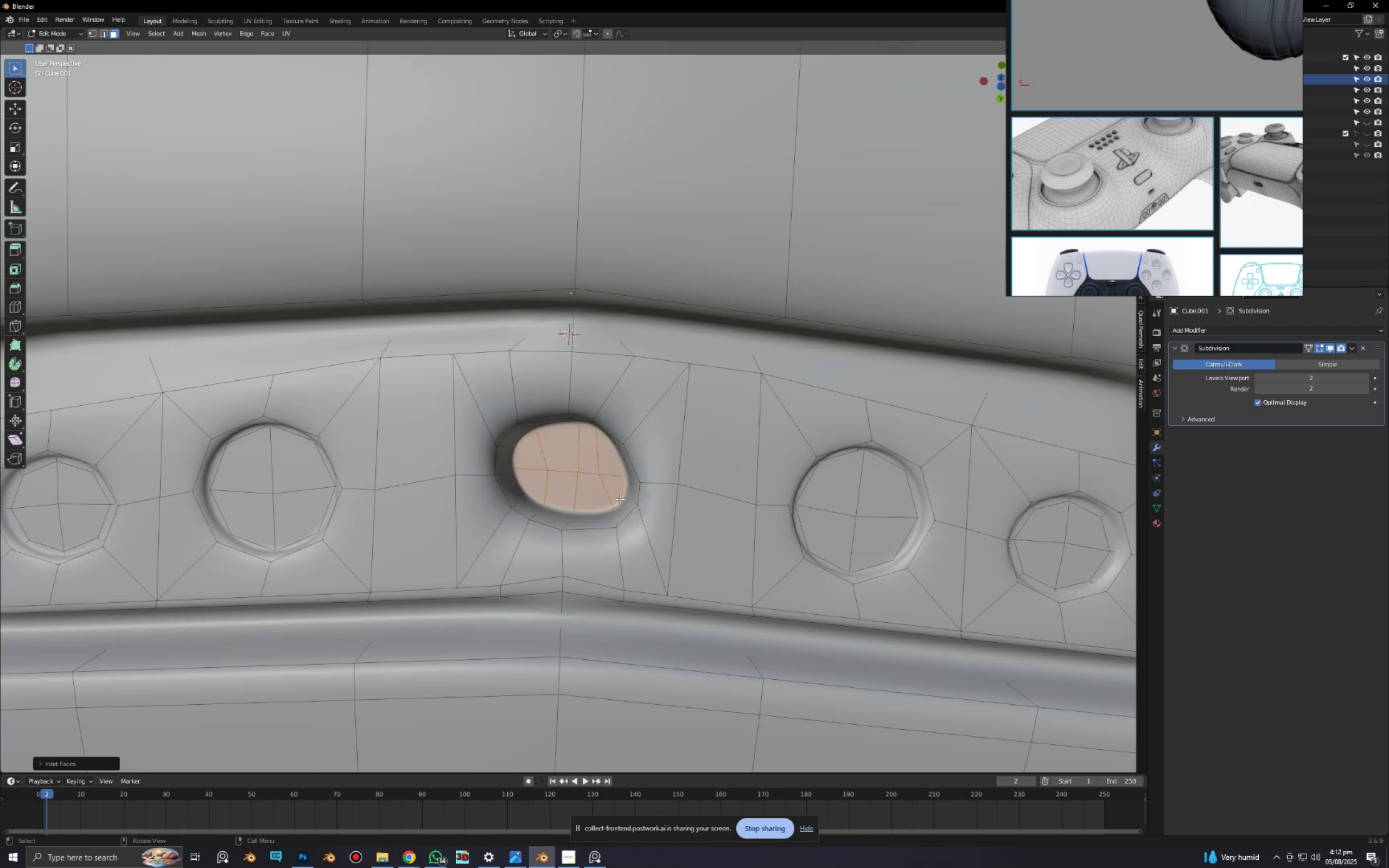 
scroll: coordinate [616, 496], scroll_direction: down, amount: 2.0
 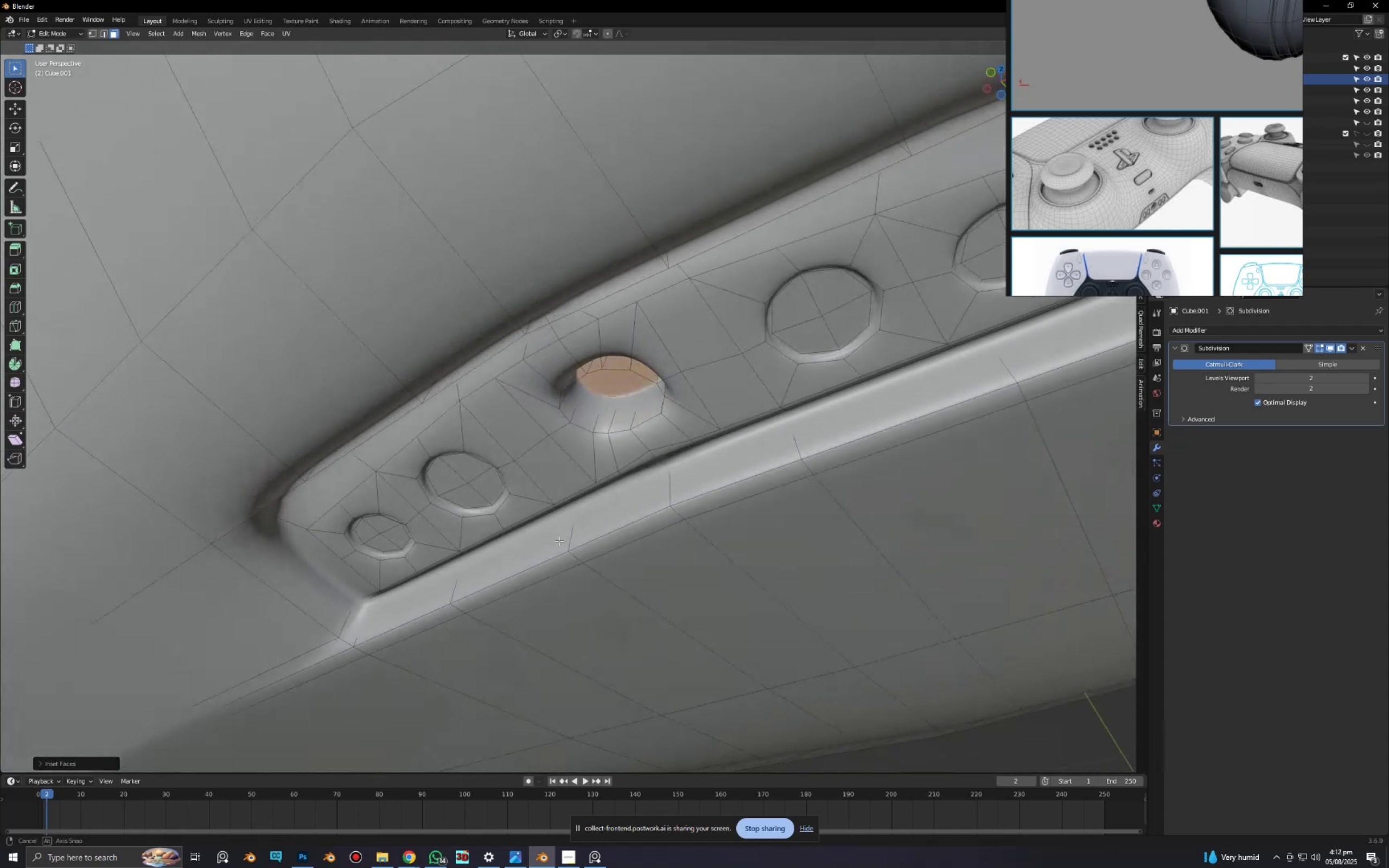 
scroll: coordinate [614, 428], scroll_direction: up, amount: 3.0
 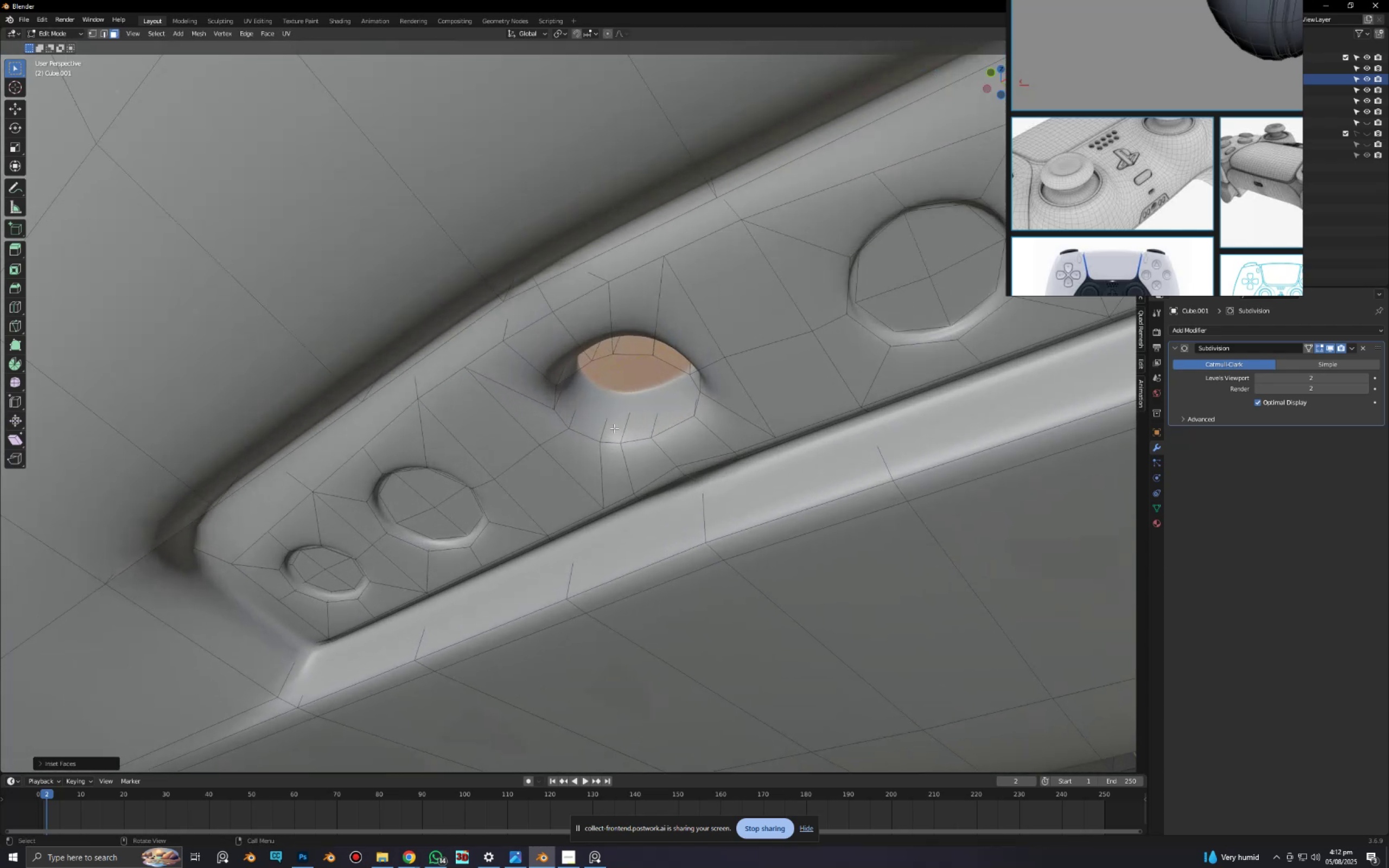 
hold_key(key=ShiftLeft, duration=0.46)
 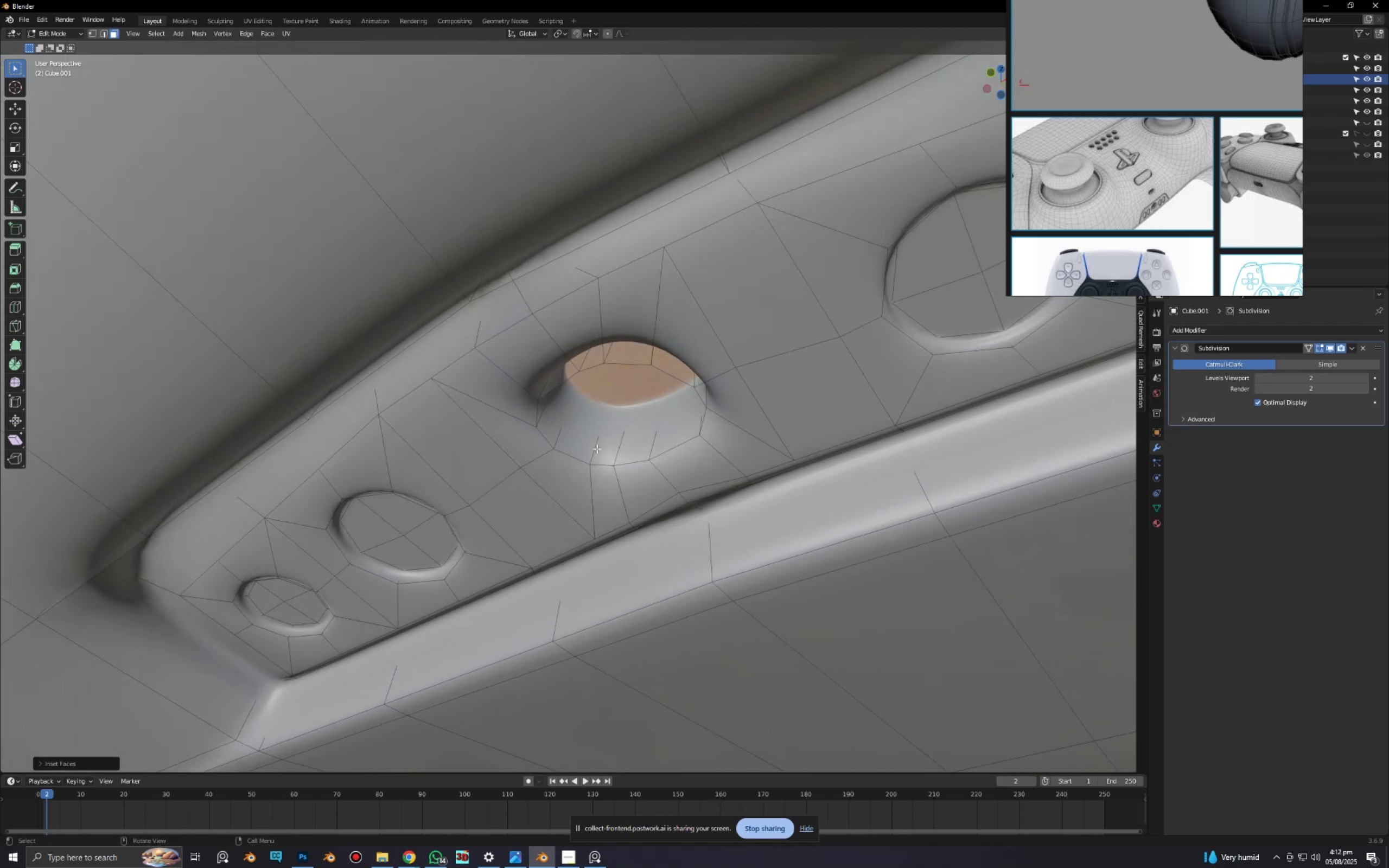 
key(Control+ControlLeft)
 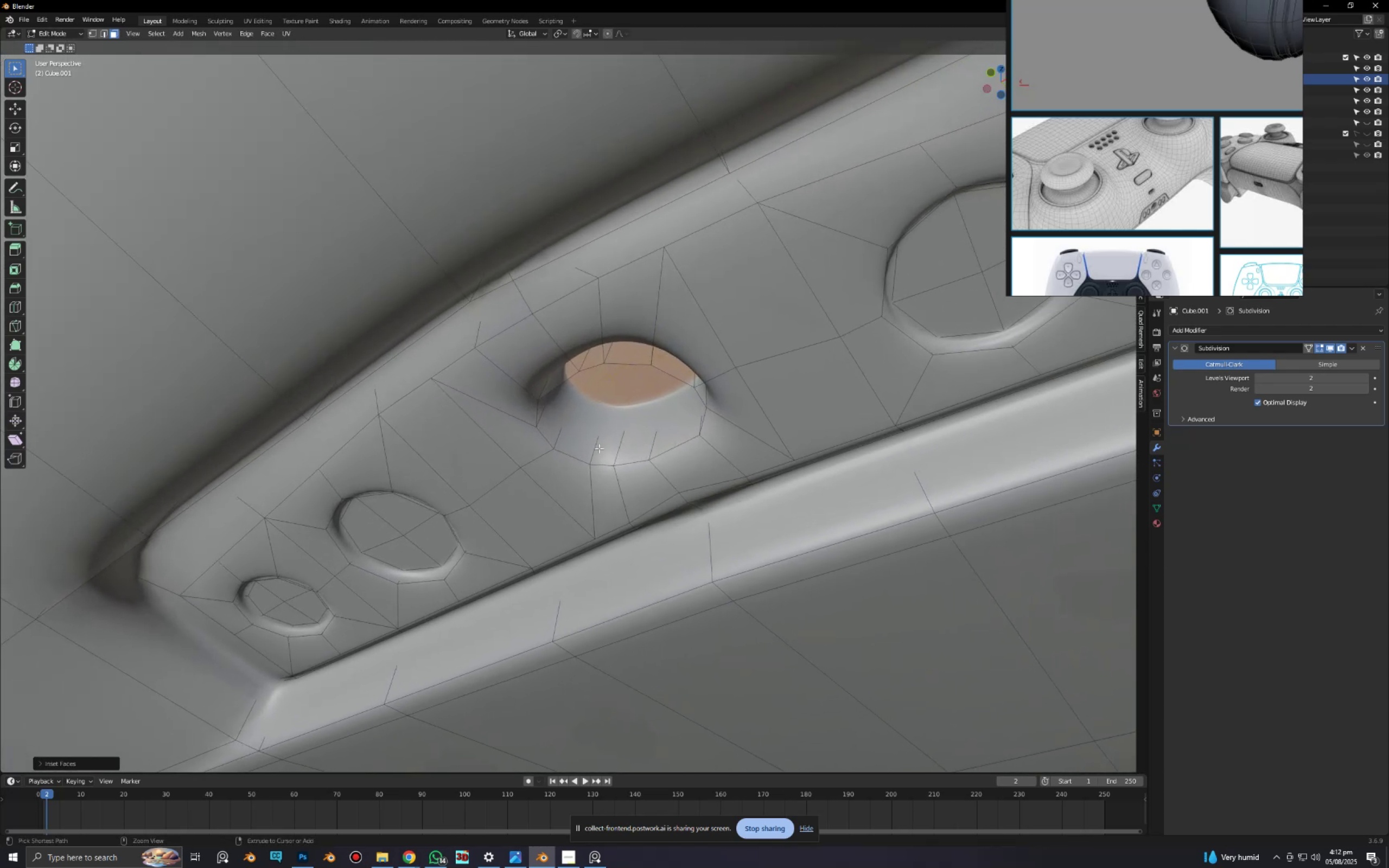 
key(Control+R)
 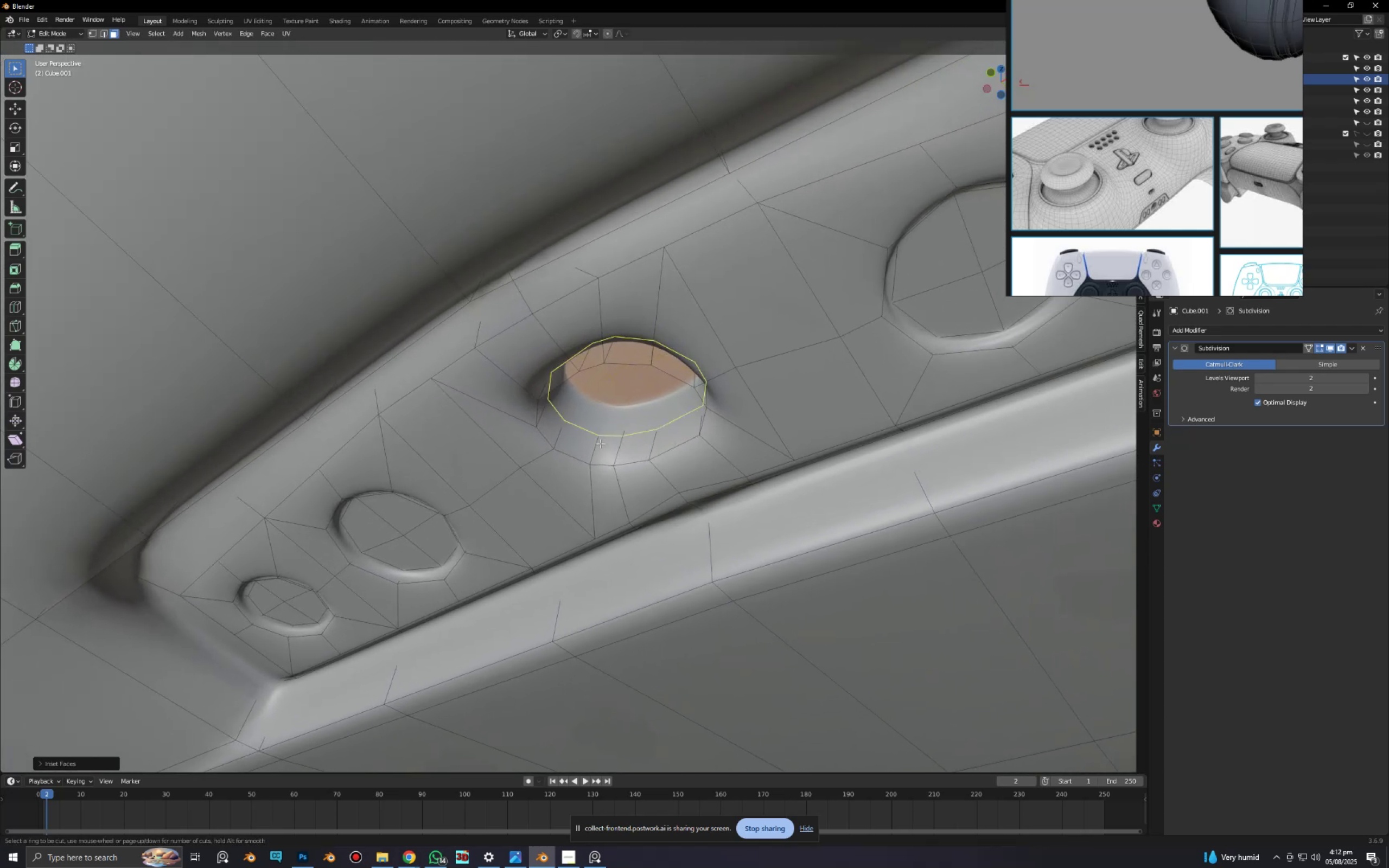 
left_click([600, 443])
 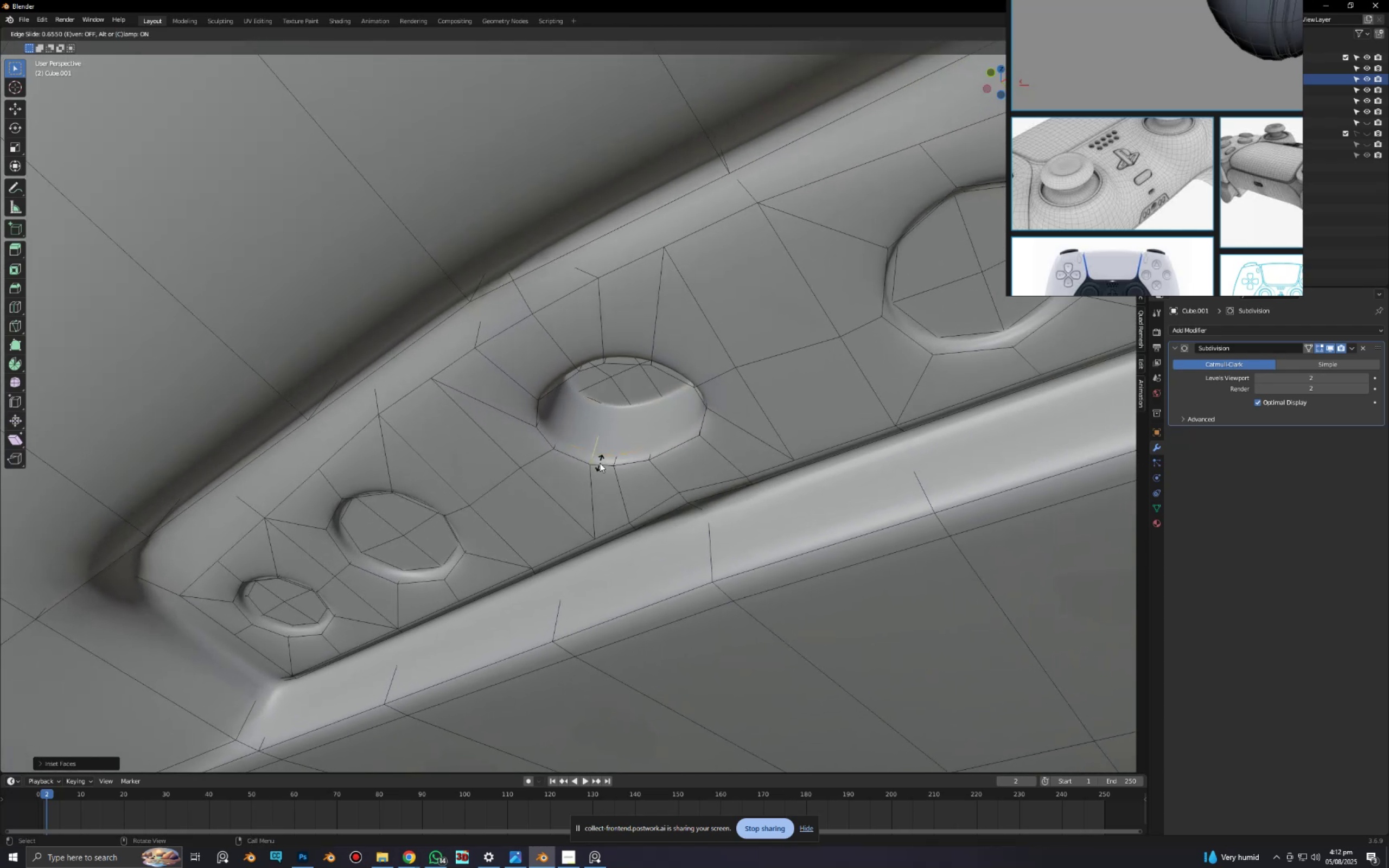 
left_click([600, 463])
 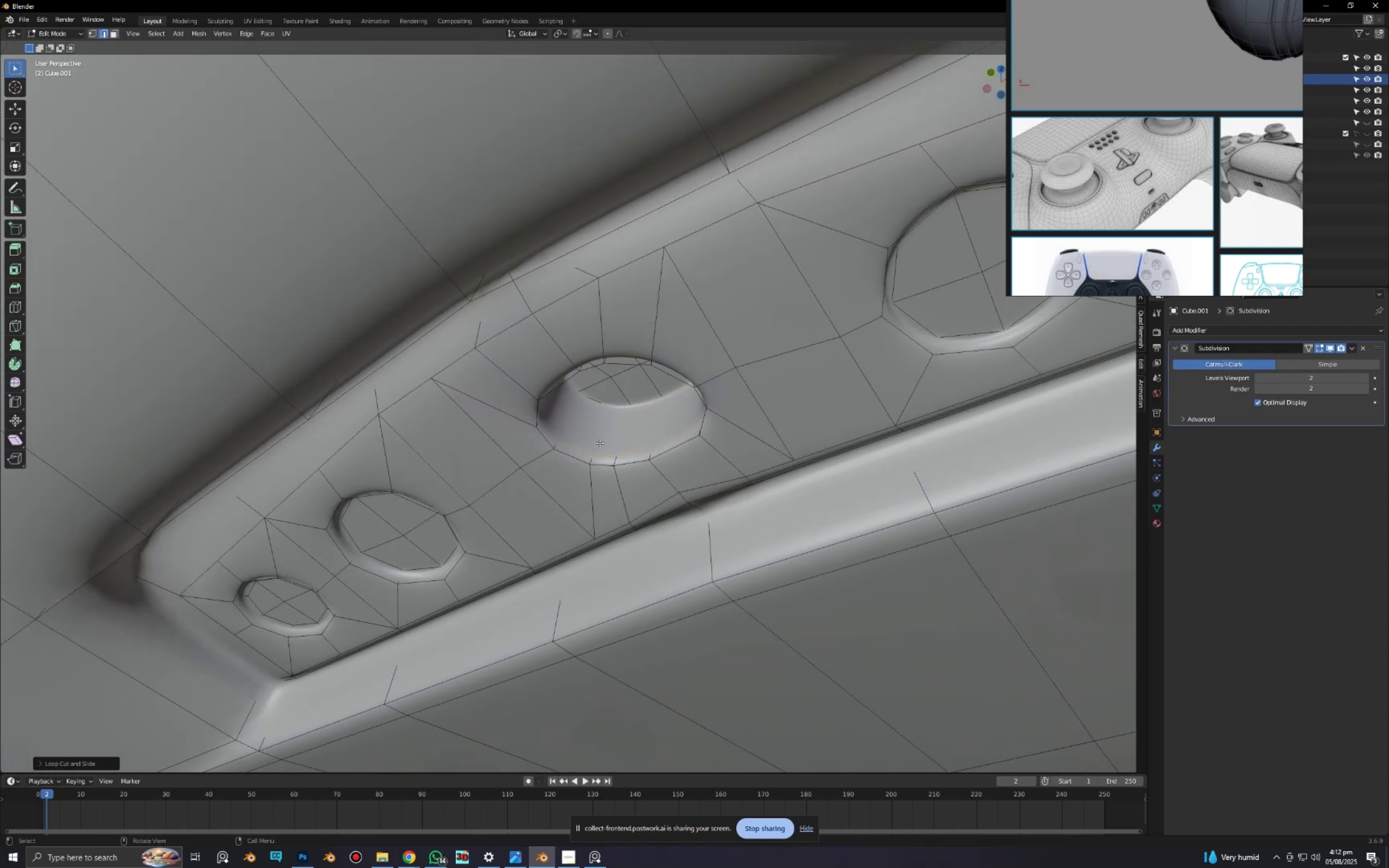 
key(Tab)
 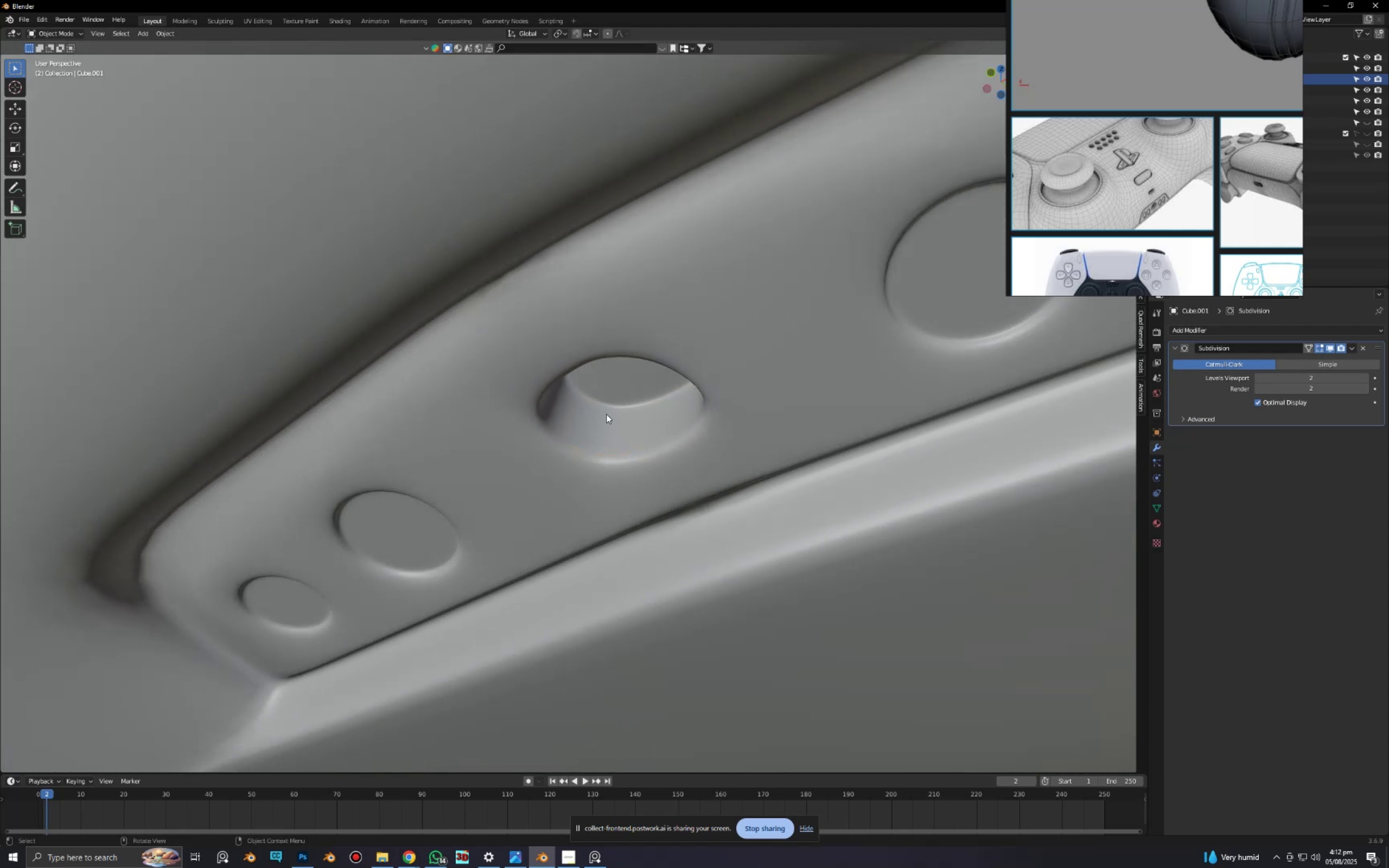 
scroll: coordinate [610, 389], scroll_direction: down, amount: 10.0
 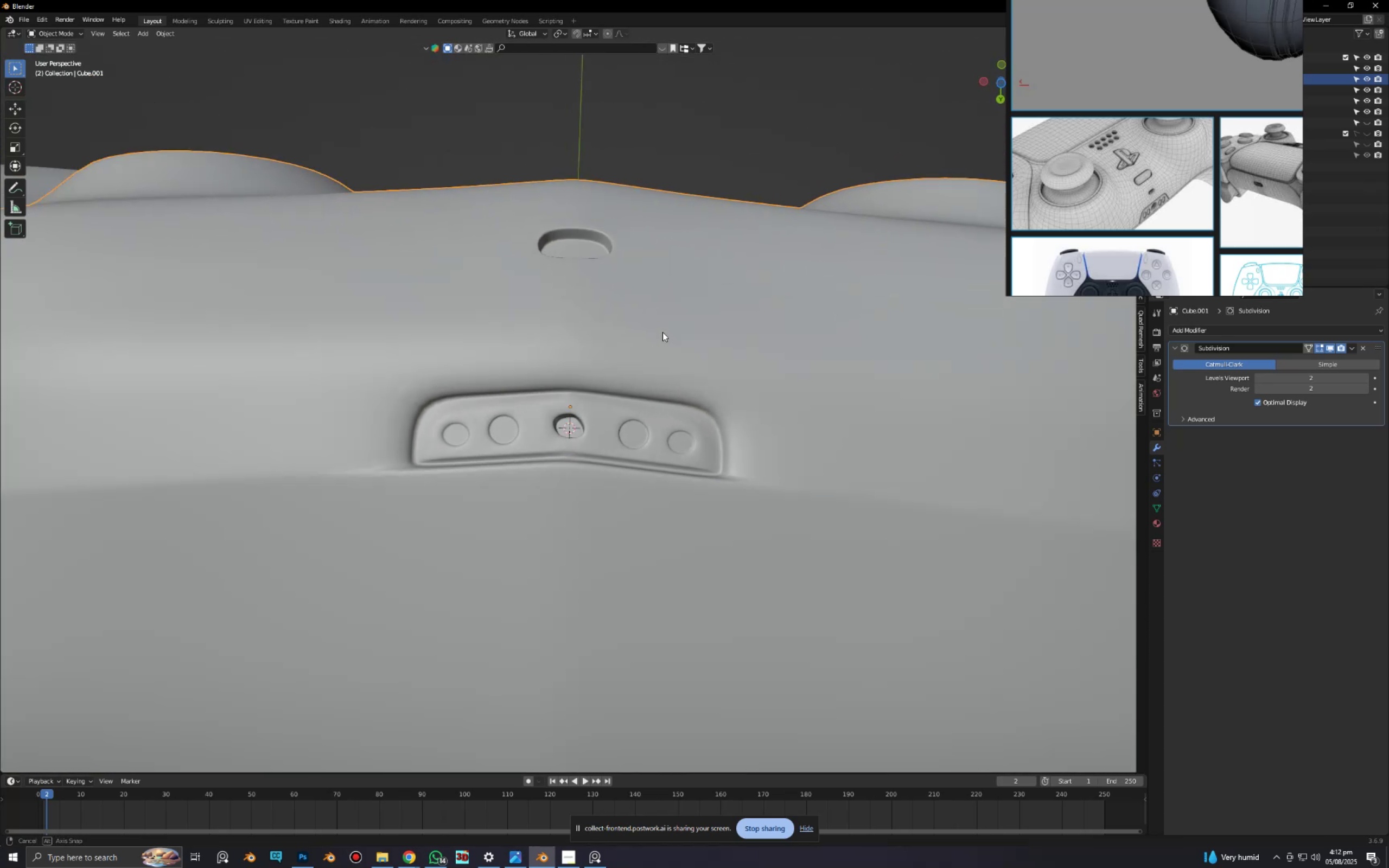 
key(Alt+AltLeft)
 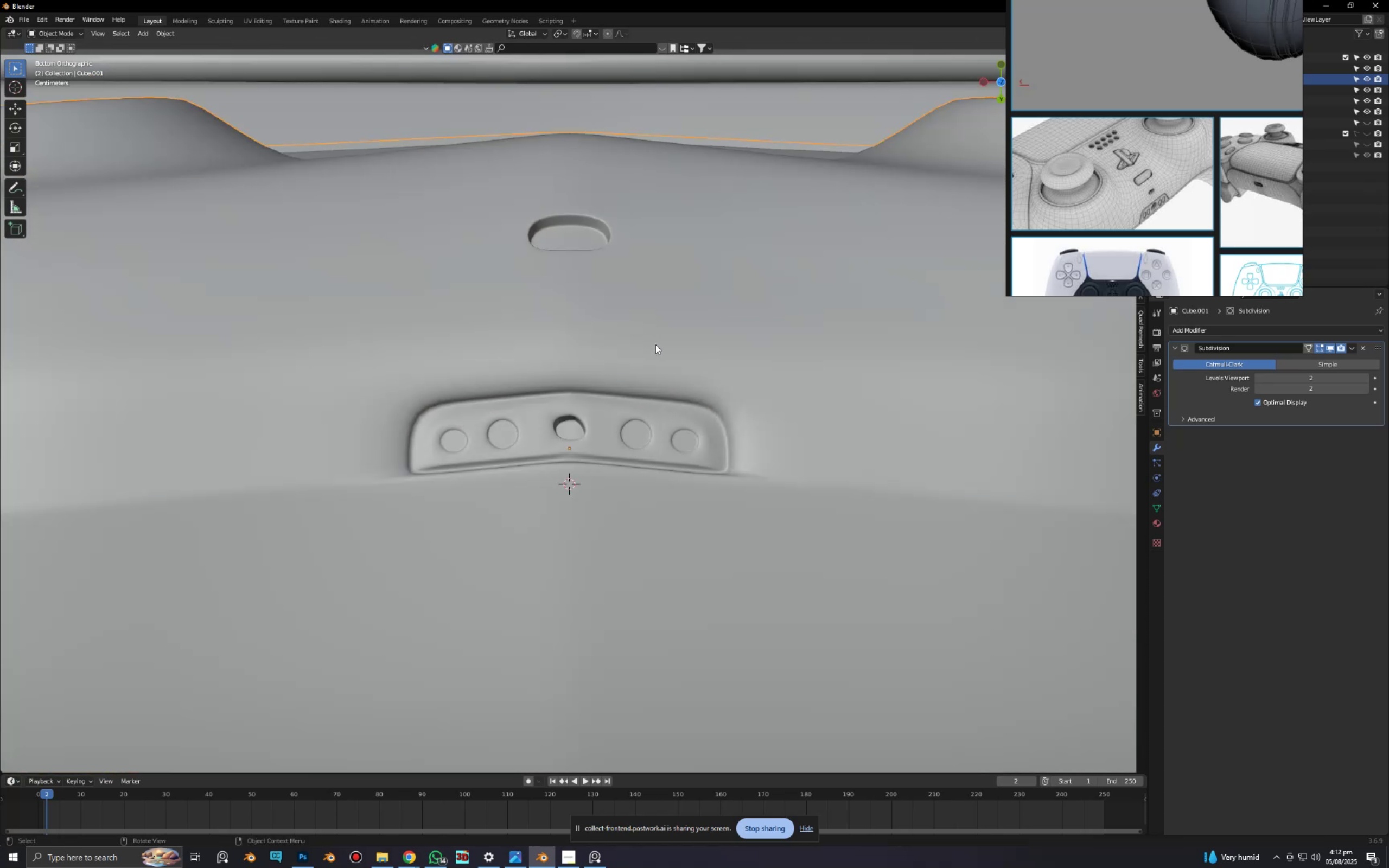 
scroll: coordinate [610, 400], scroll_direction: up, amount: 6.0
 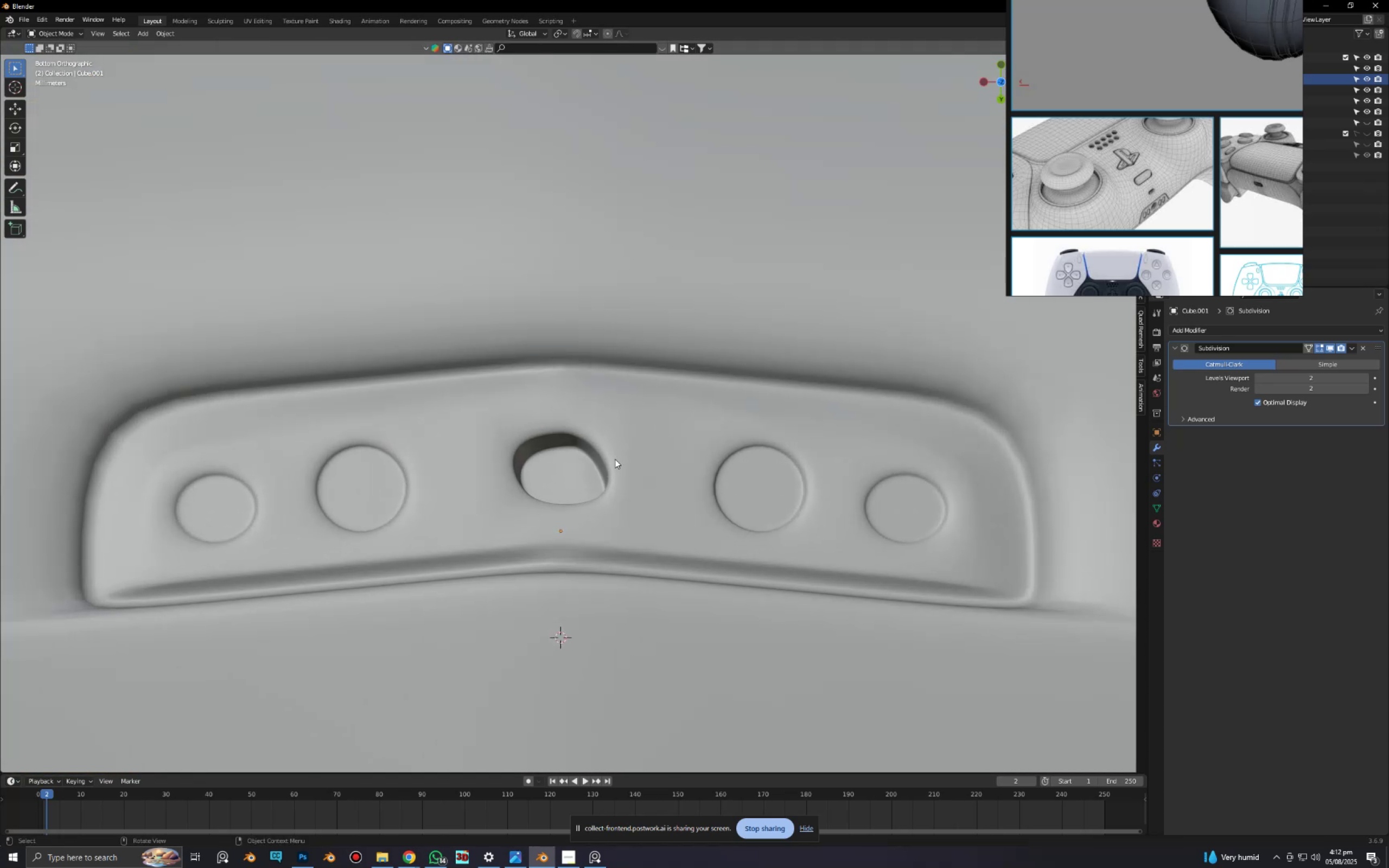 
key(Tab)
type(21)
 